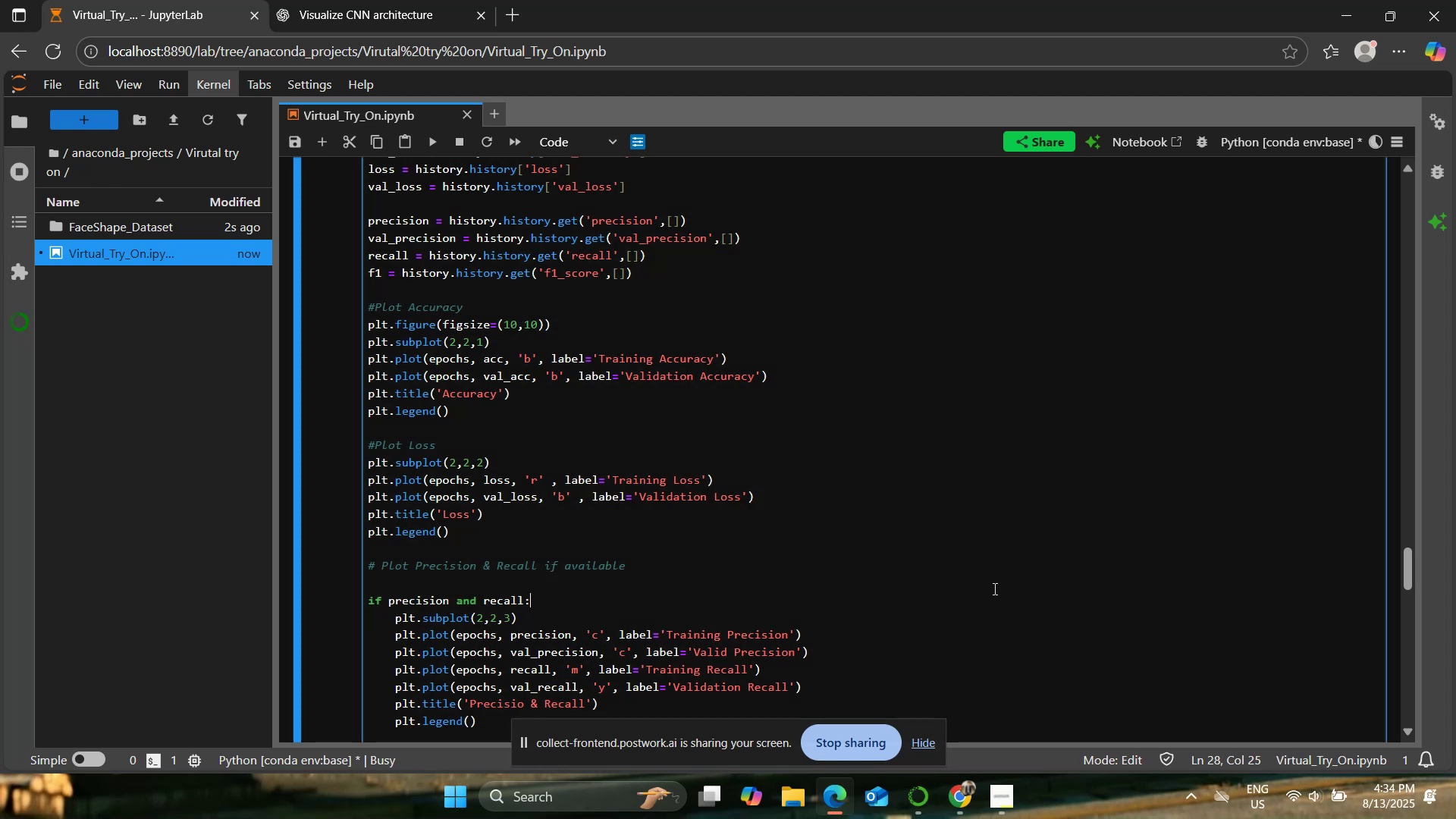 
scroll: coordinate [929, 595], scroll_direction: up, amount: 2.0
 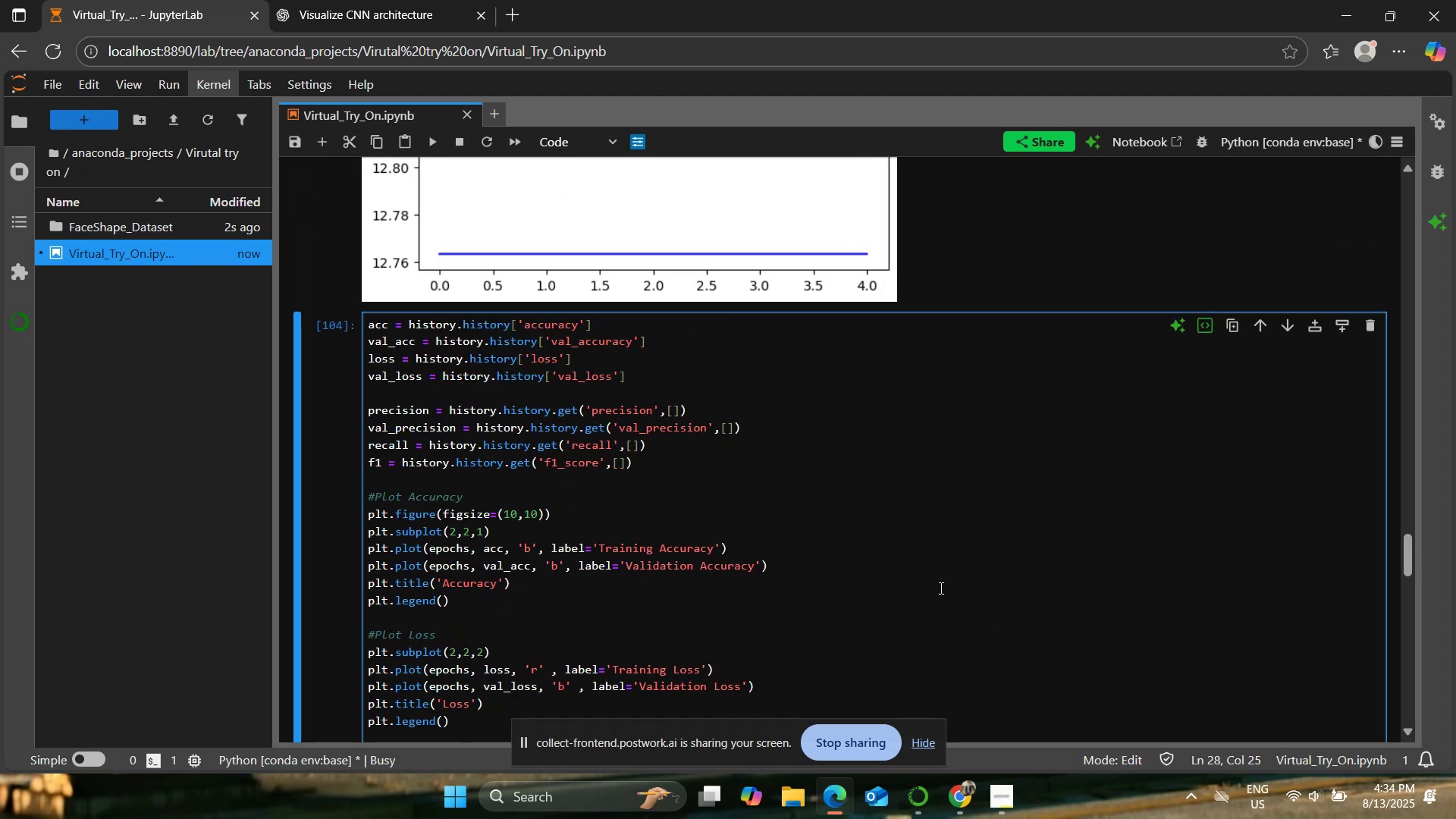 
scroll: coordinate [733, 469], scroll_direction: down, amount: 7.0
 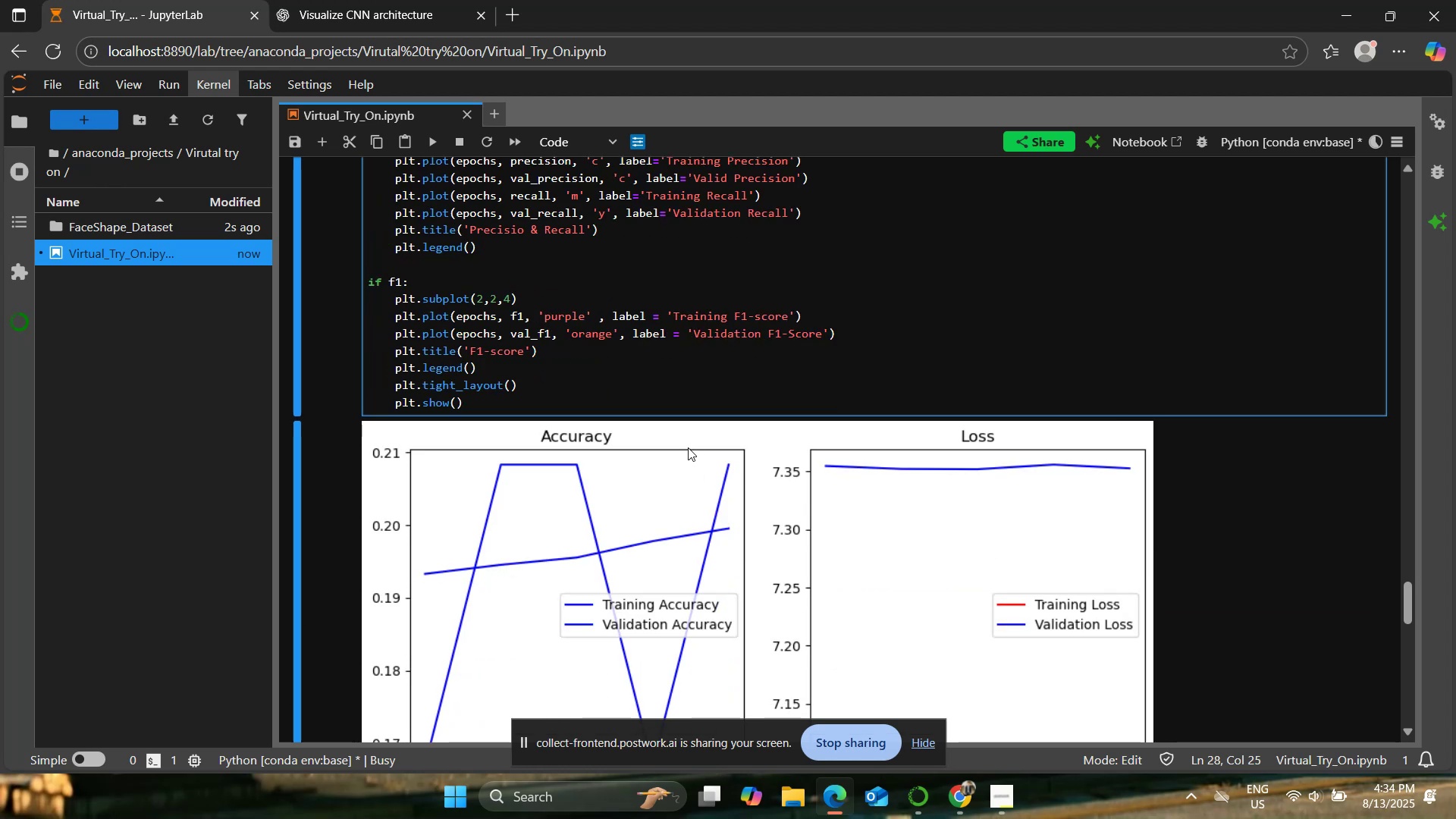 
scroll: coordinate [694, 467], scroll_direction: up, amount: 23.0
 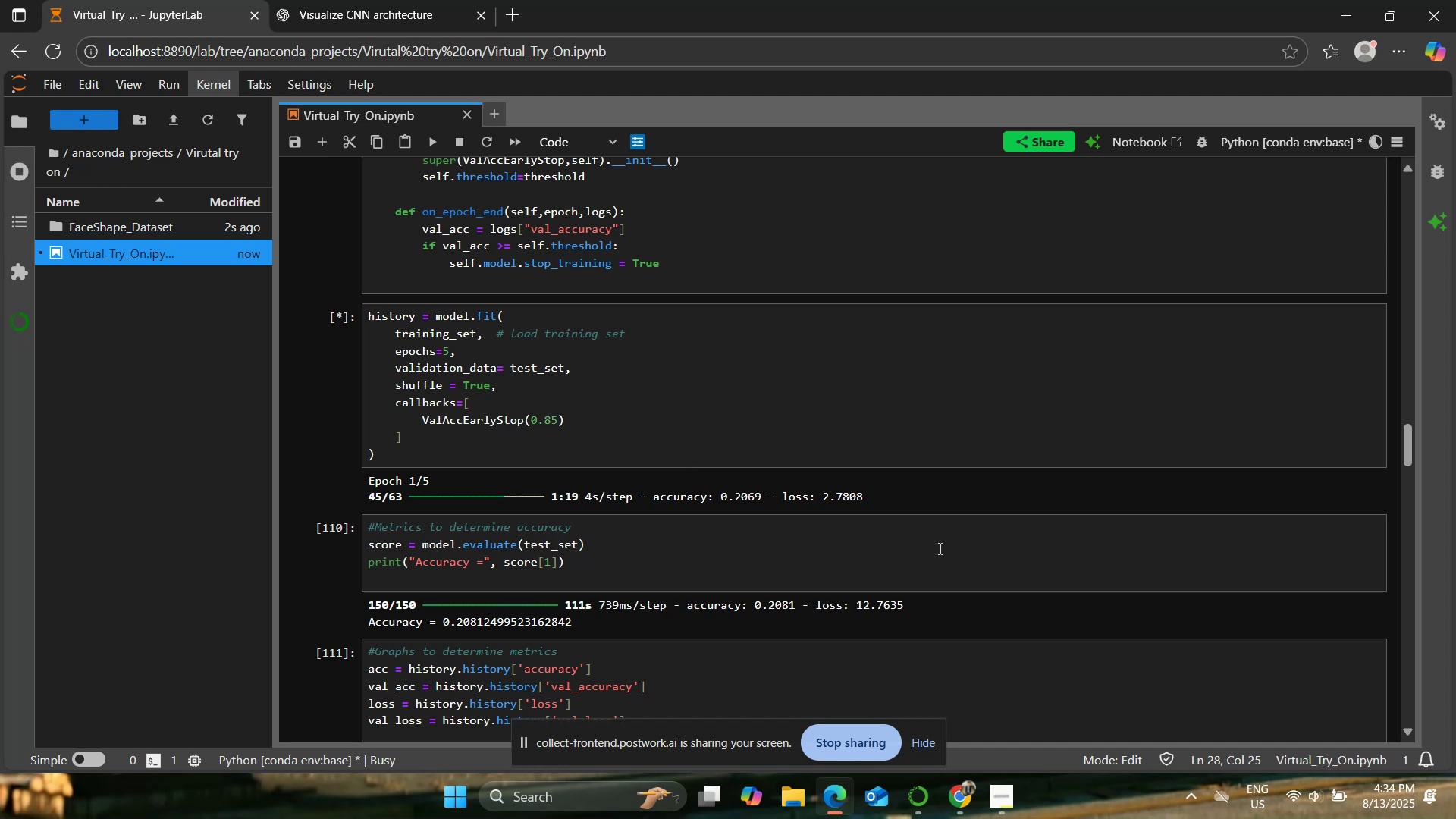 
wait(39.8)
 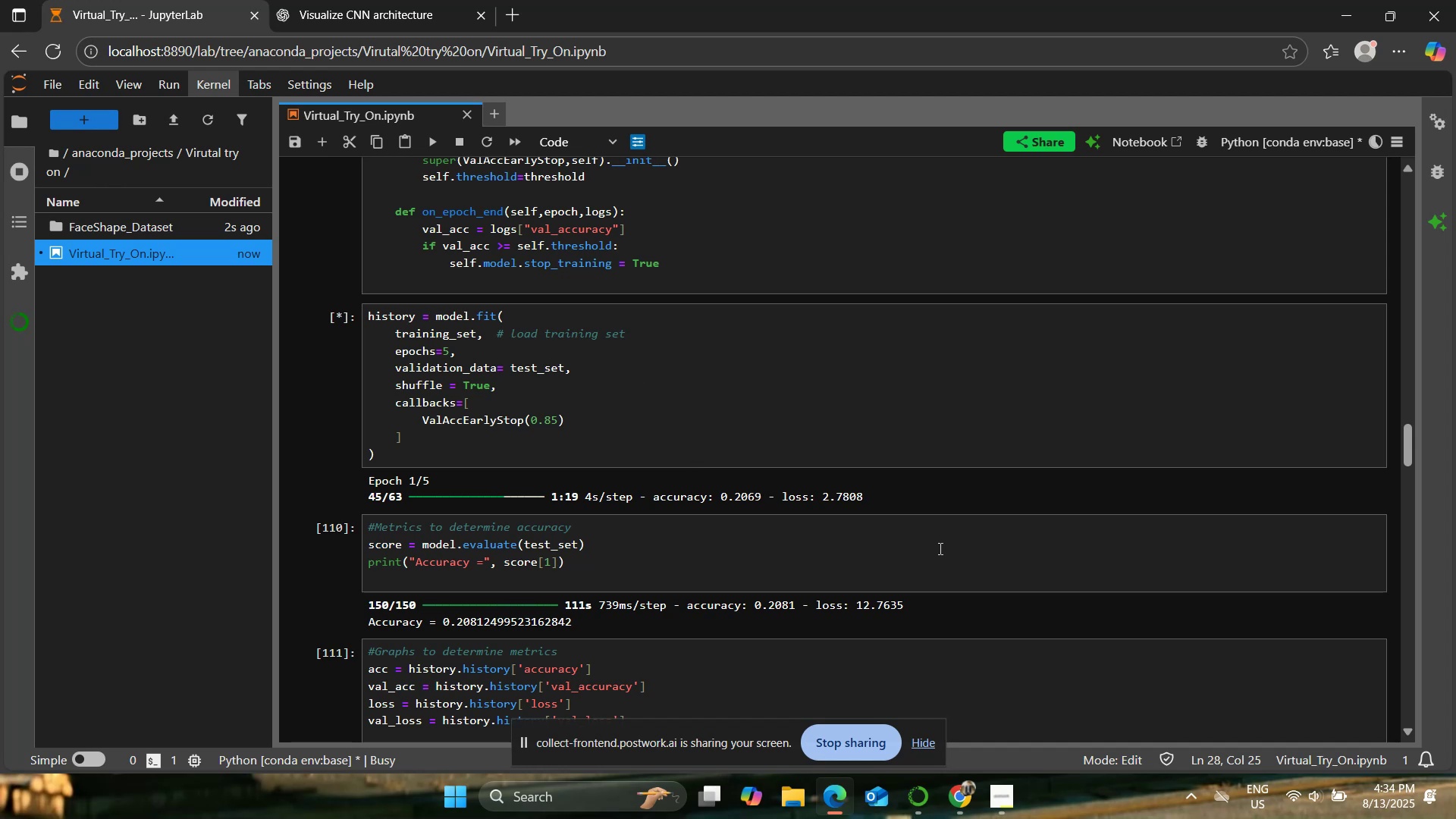 
left_click([945, 477])
 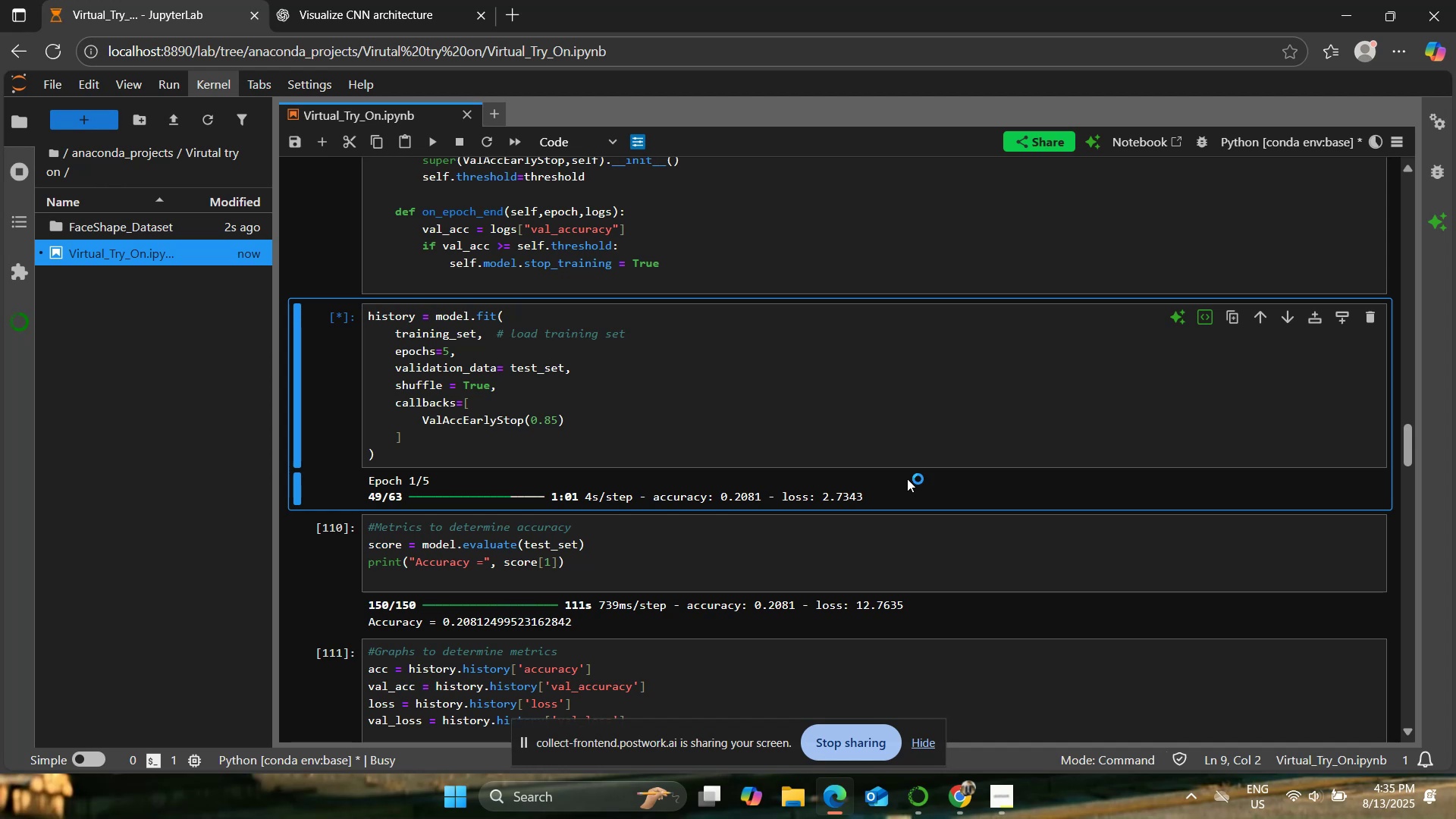 
wait(18.38)
 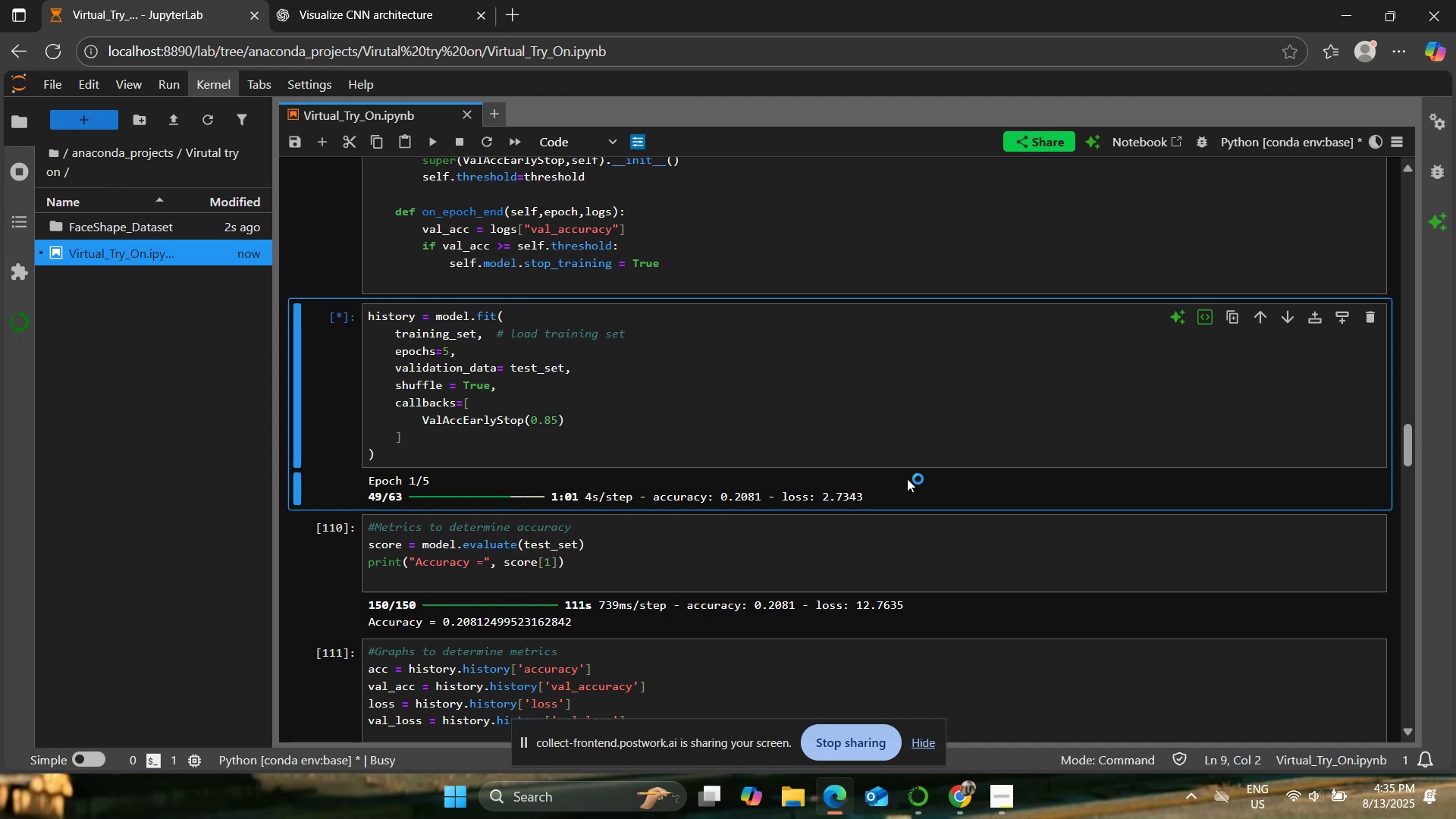 
scroll: coordinate [726, 406], scroll_direction: down, amount: 1.0
 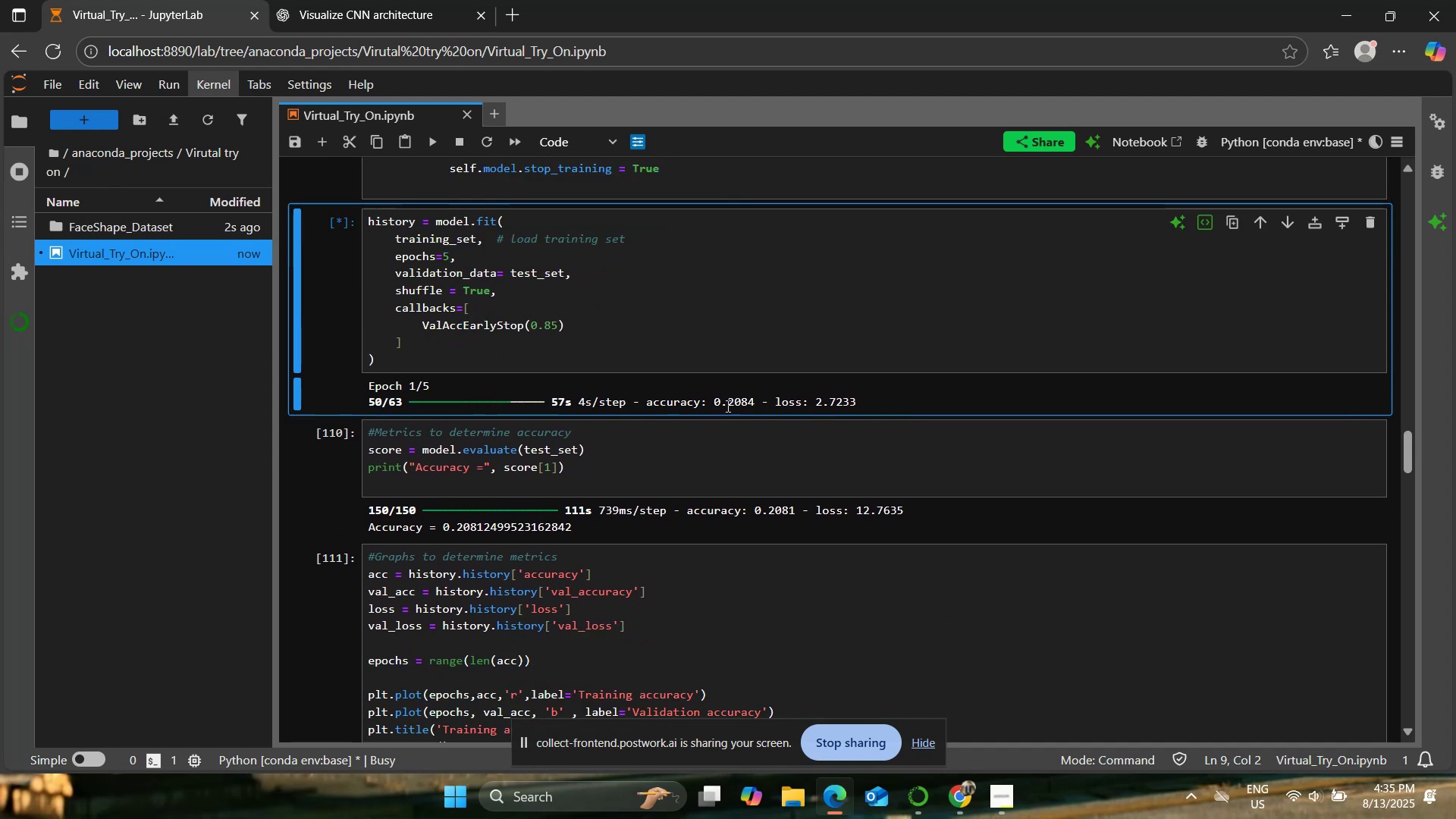 
scroll: coordinate [726, 406], scroll_direction: up, amount: 1.0
 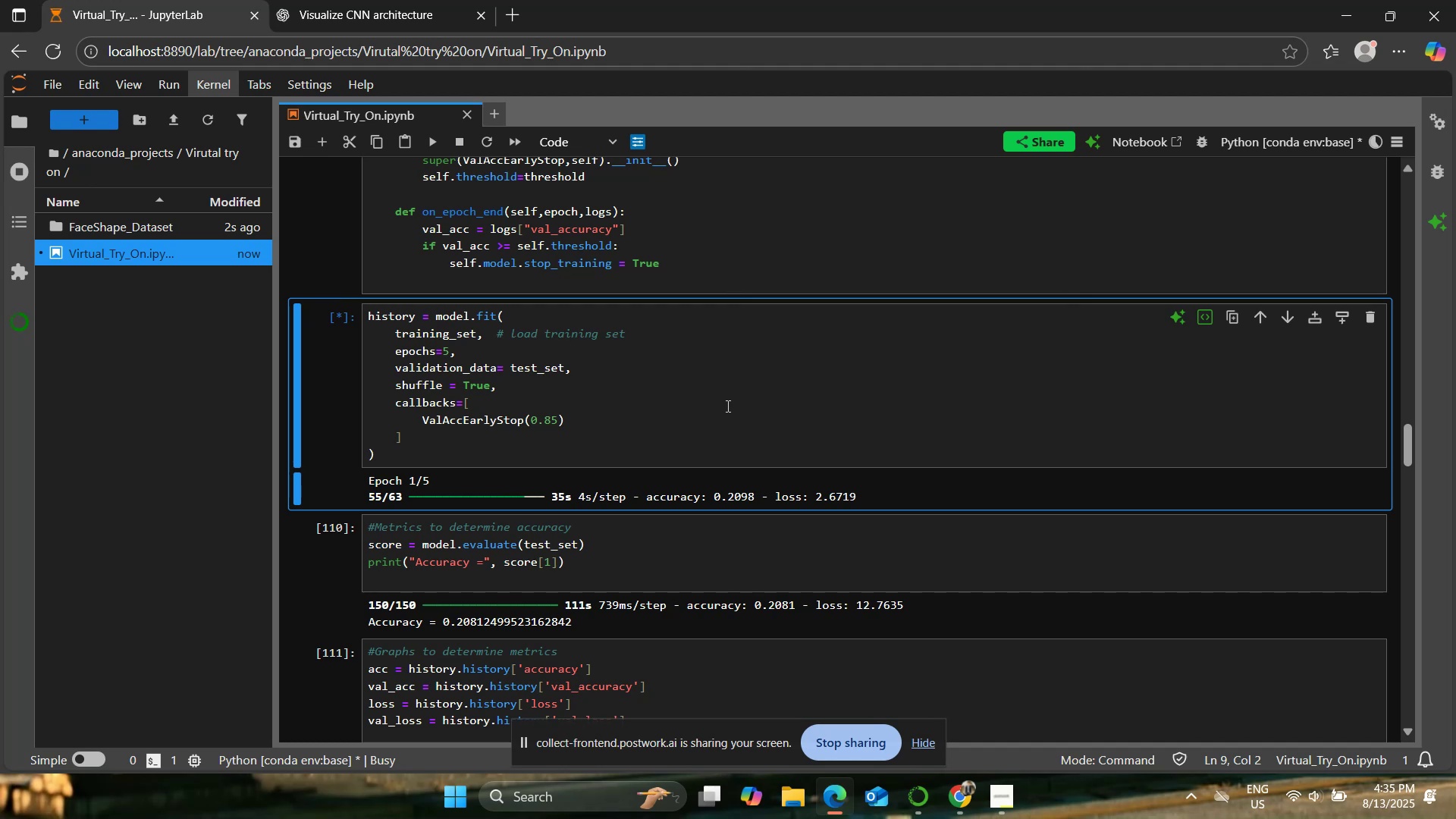 
wait(26.85)
 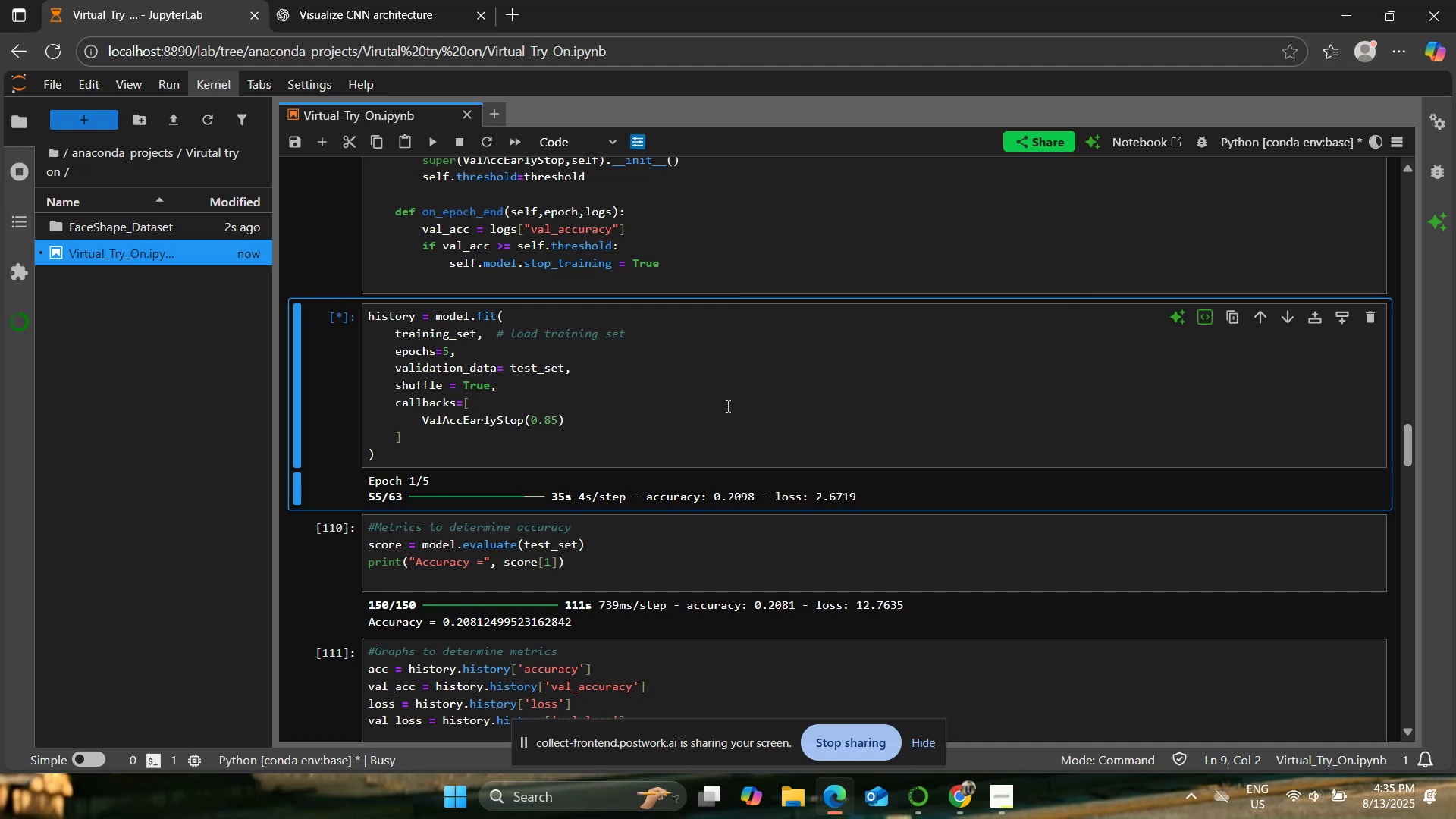 
left_click([627, 388])
 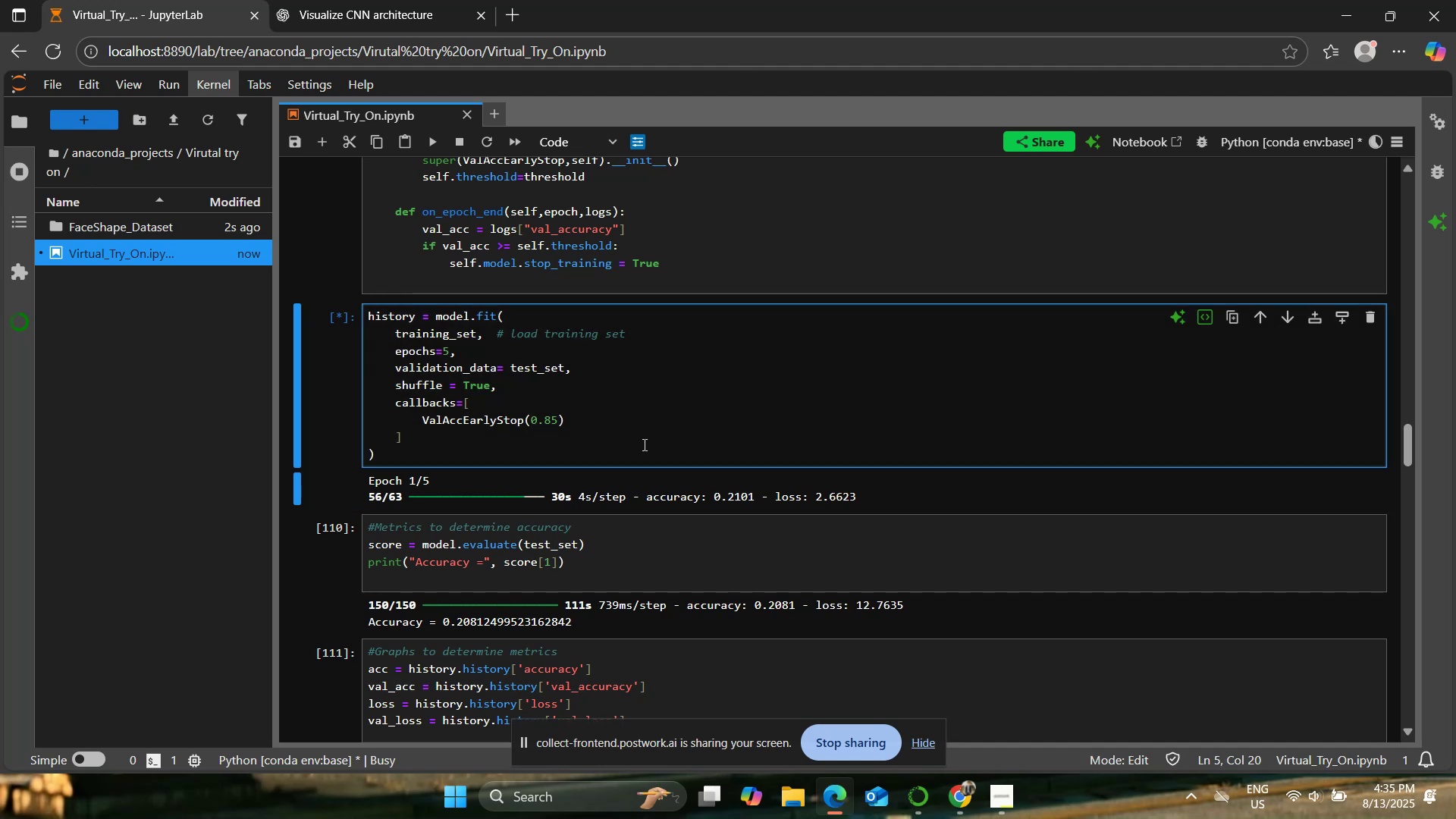 
scroll: coordinate [643, 444], scroll_direction: up, amount: 1.0
 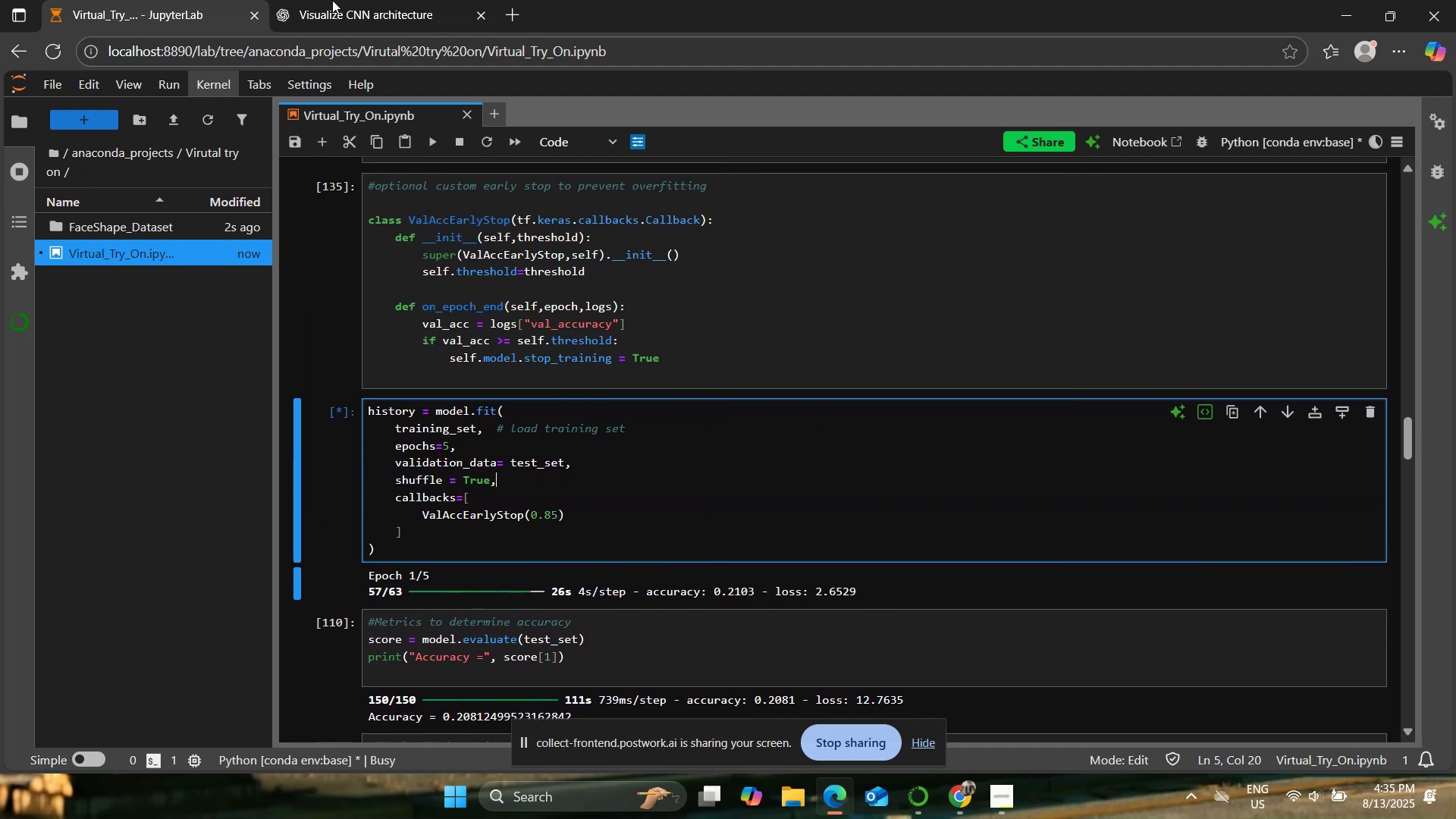 
left_click([331, 0])
 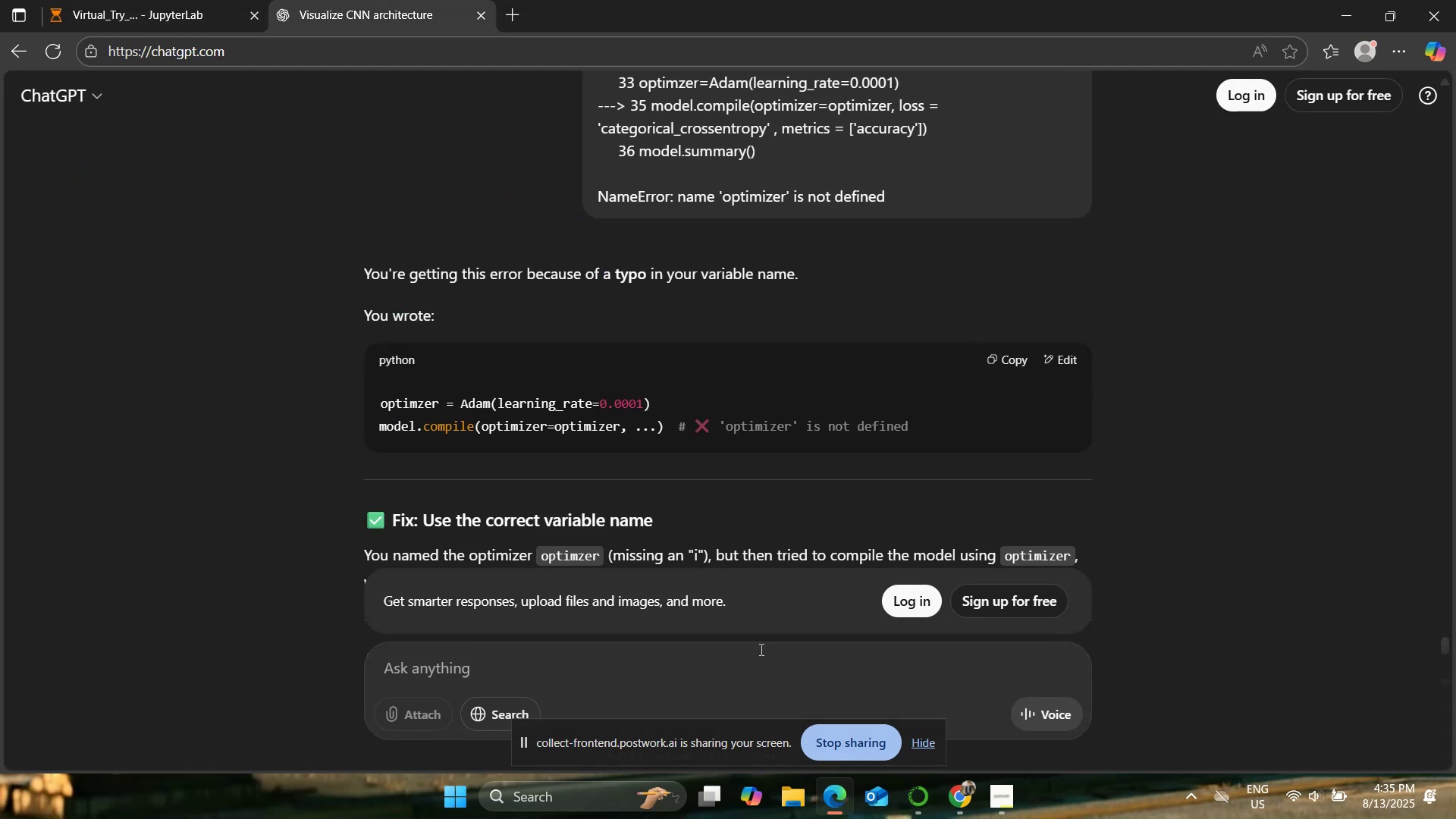 
type(my custom CNN )
key(Backspace)
type('s training accuracy is not improving )
 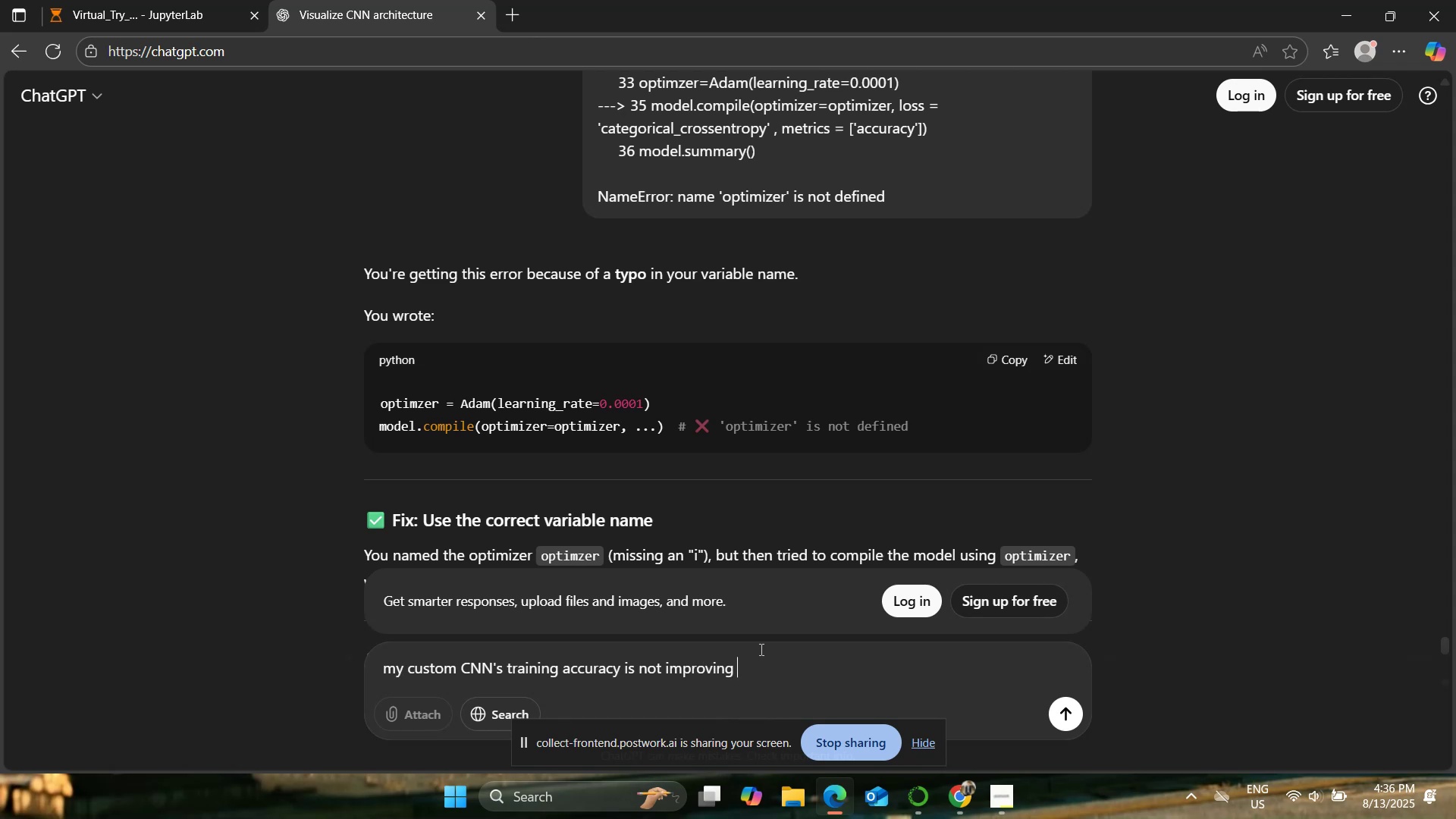 
key(Enter)
 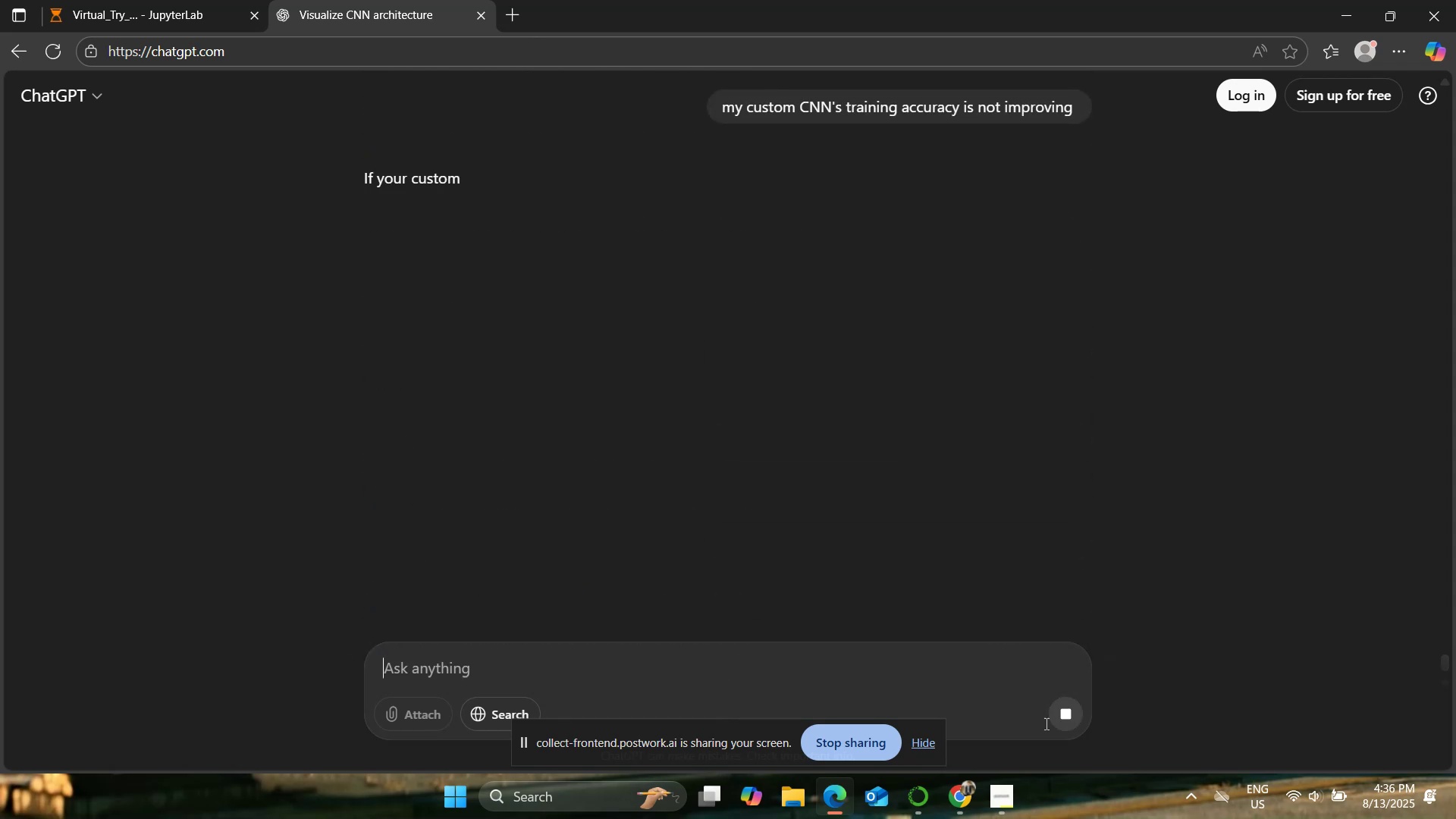 
left_click([1320, 801])
 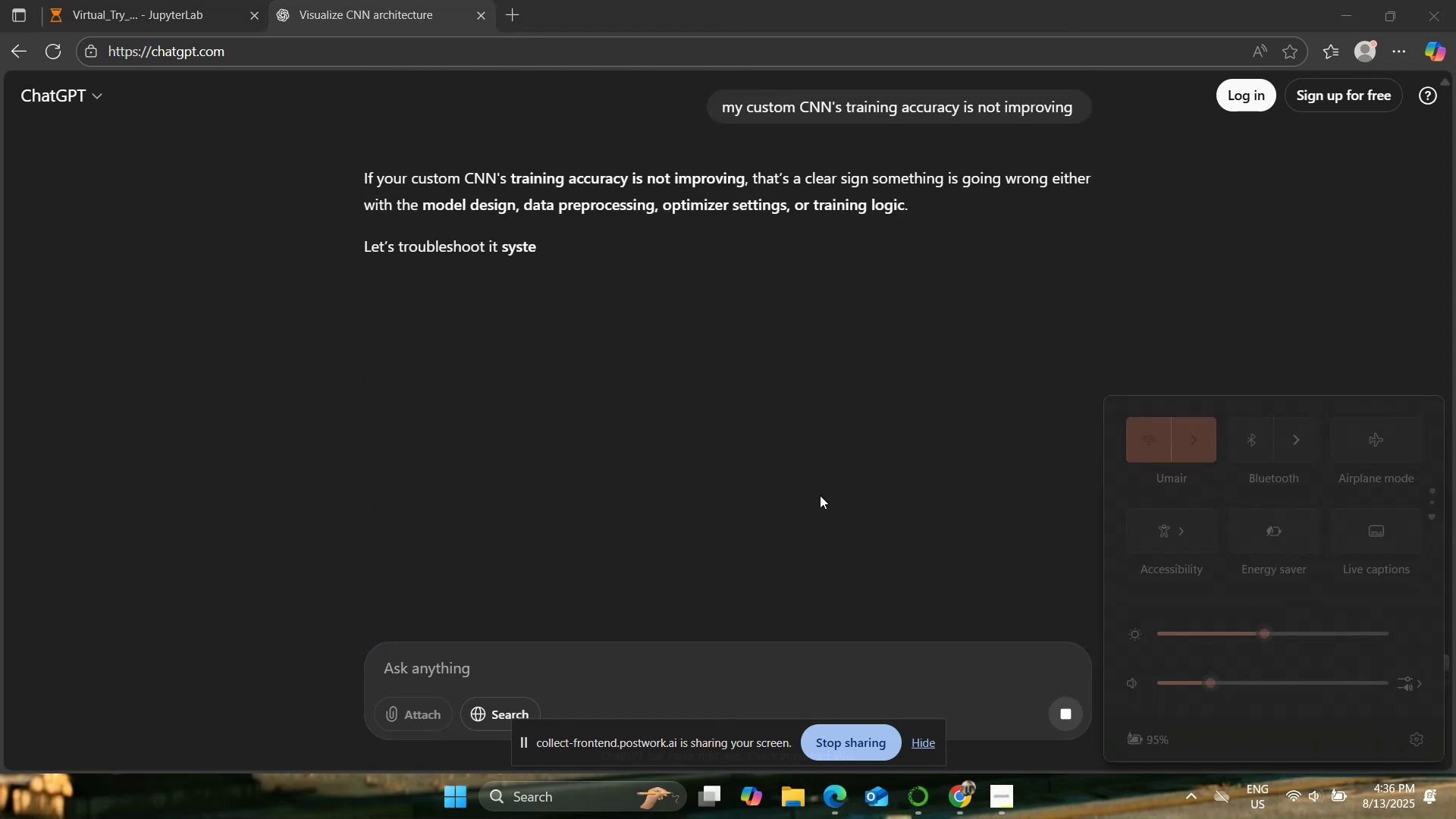 
left_click([820, 495])
 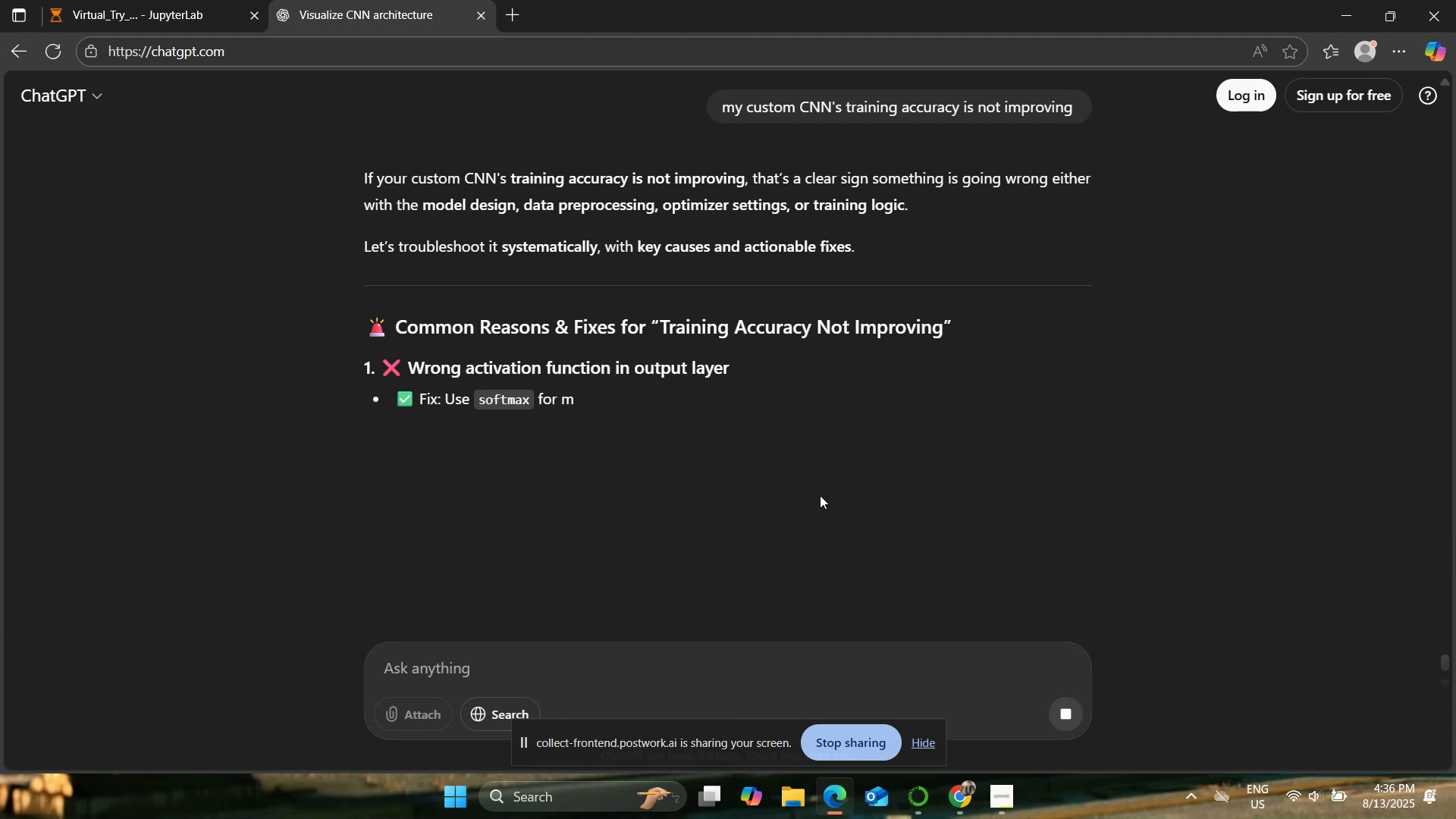 
scroll: coordinate [820, 495], scroll_direction: up, amount: 1.0
 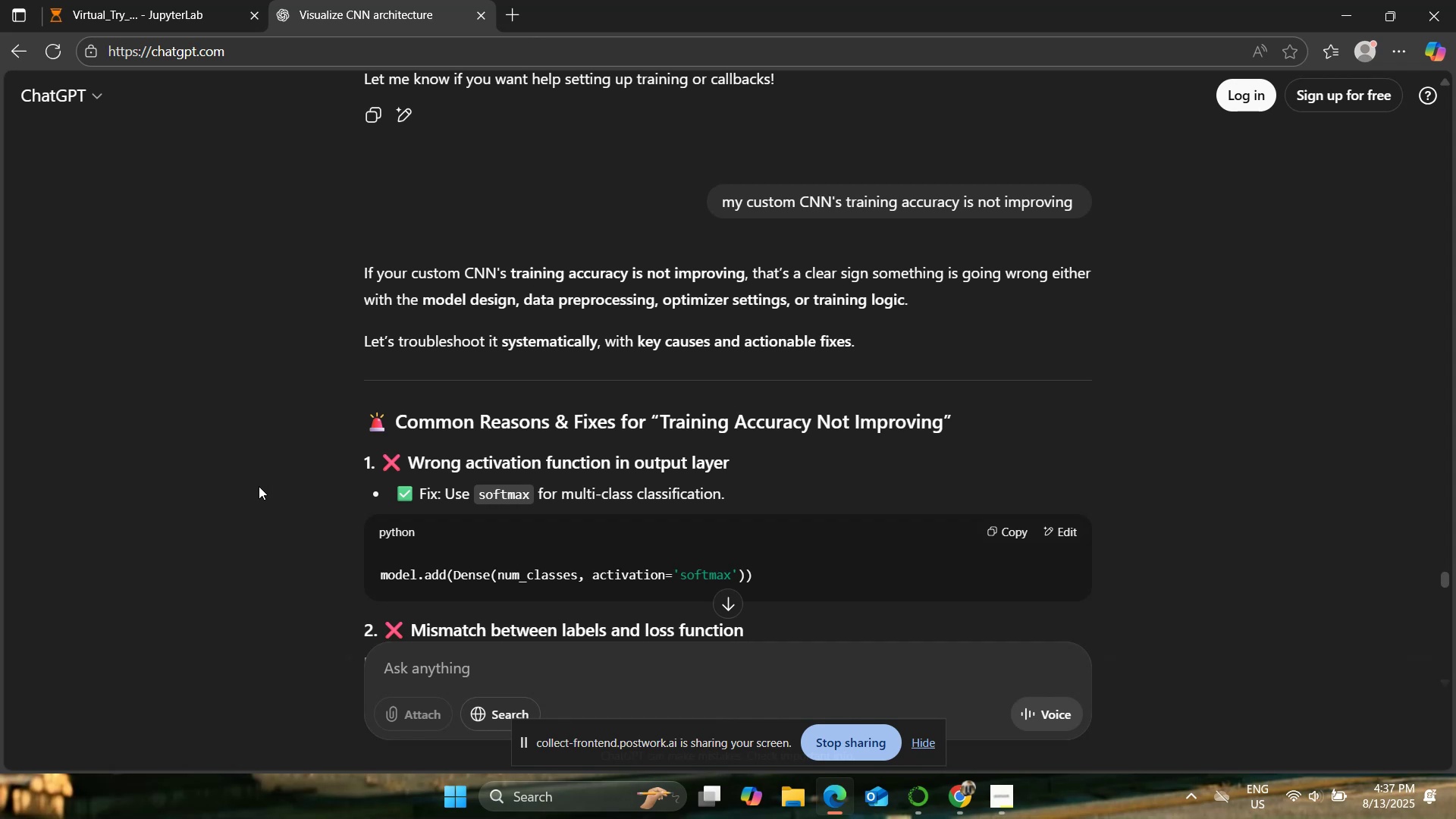 
wait(64.52)
 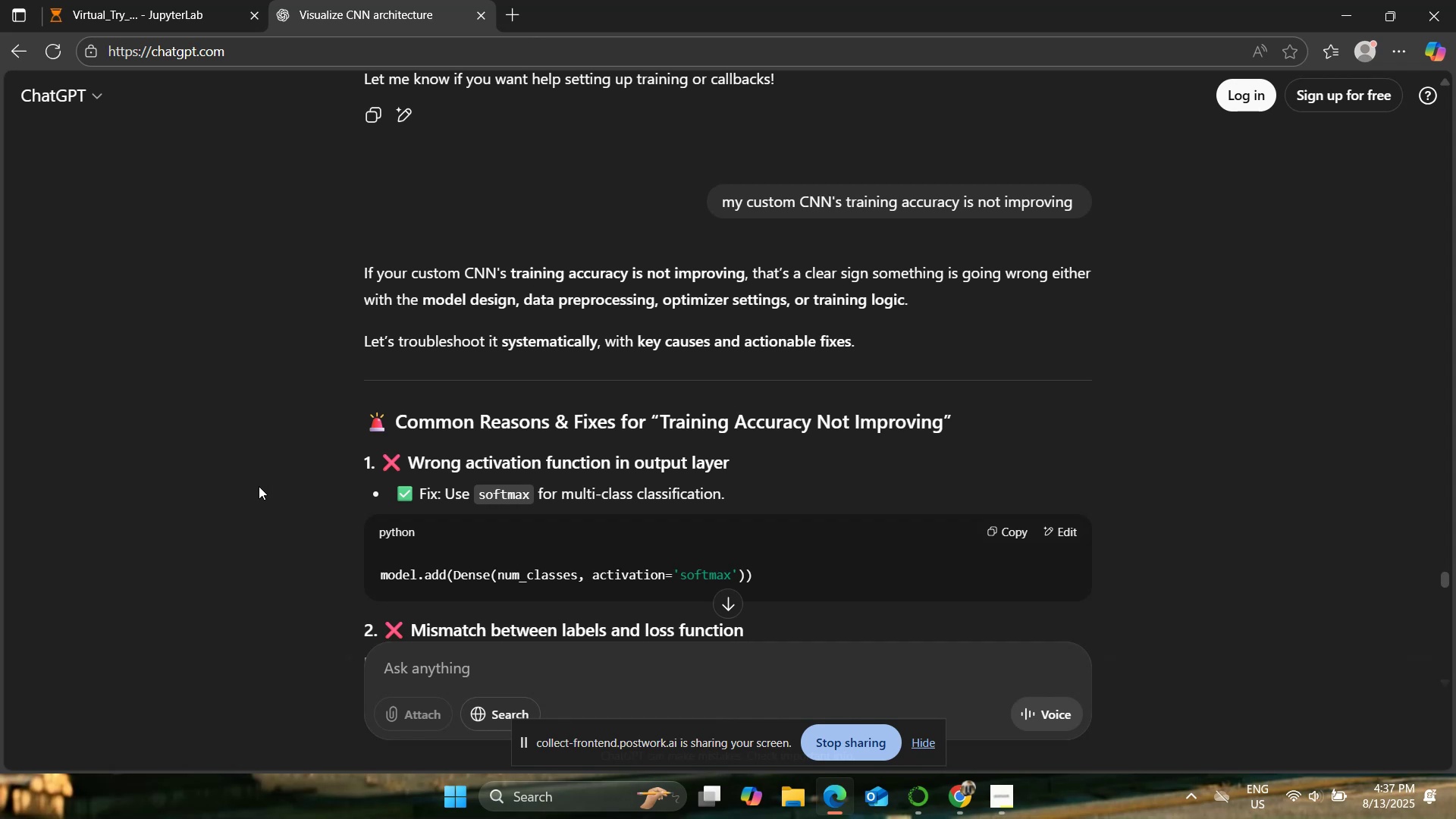 
scroll: coordinate [510, 432], scroll_direction: down, amount: 2.0
 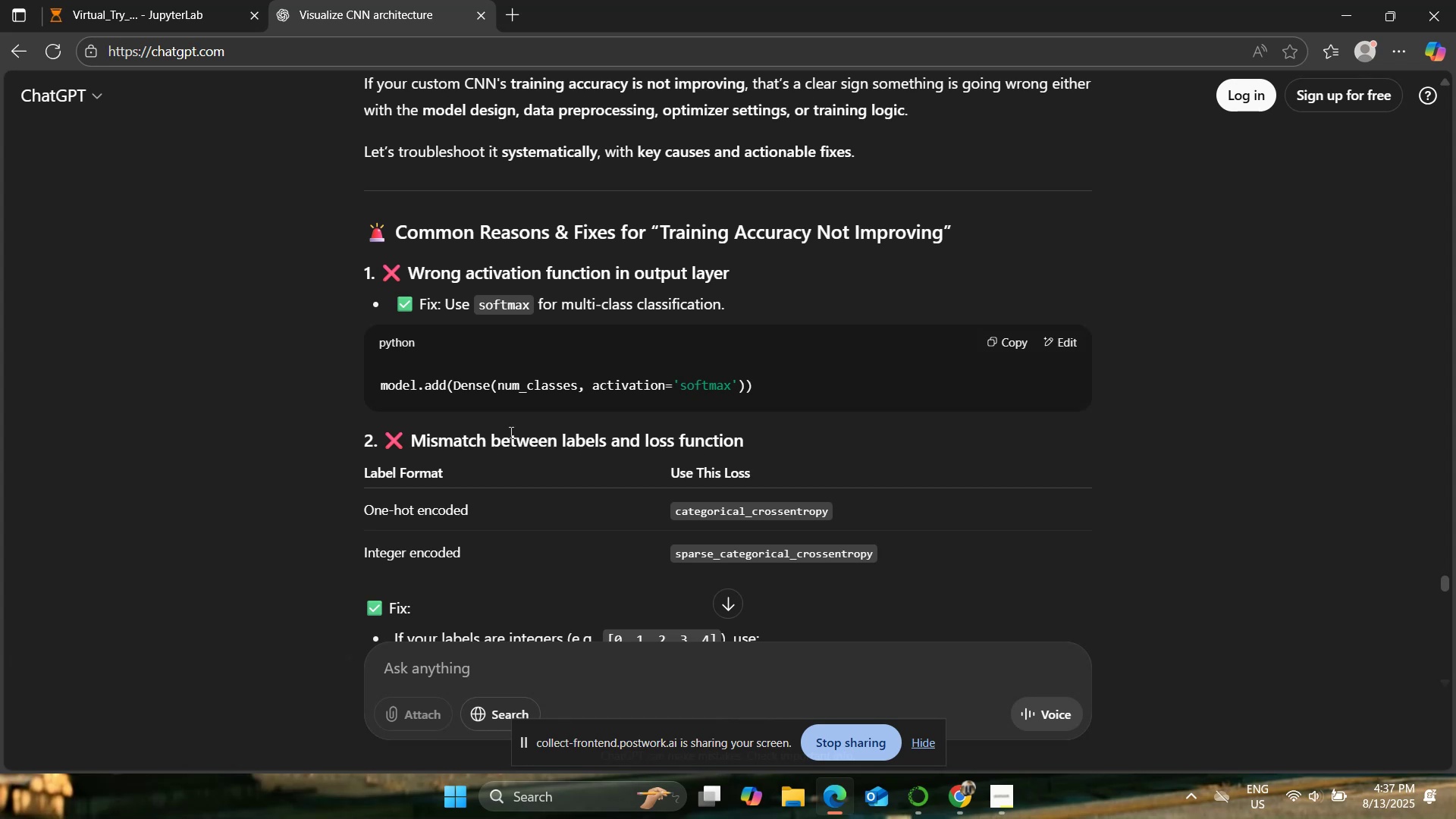 
wait(15.81)
 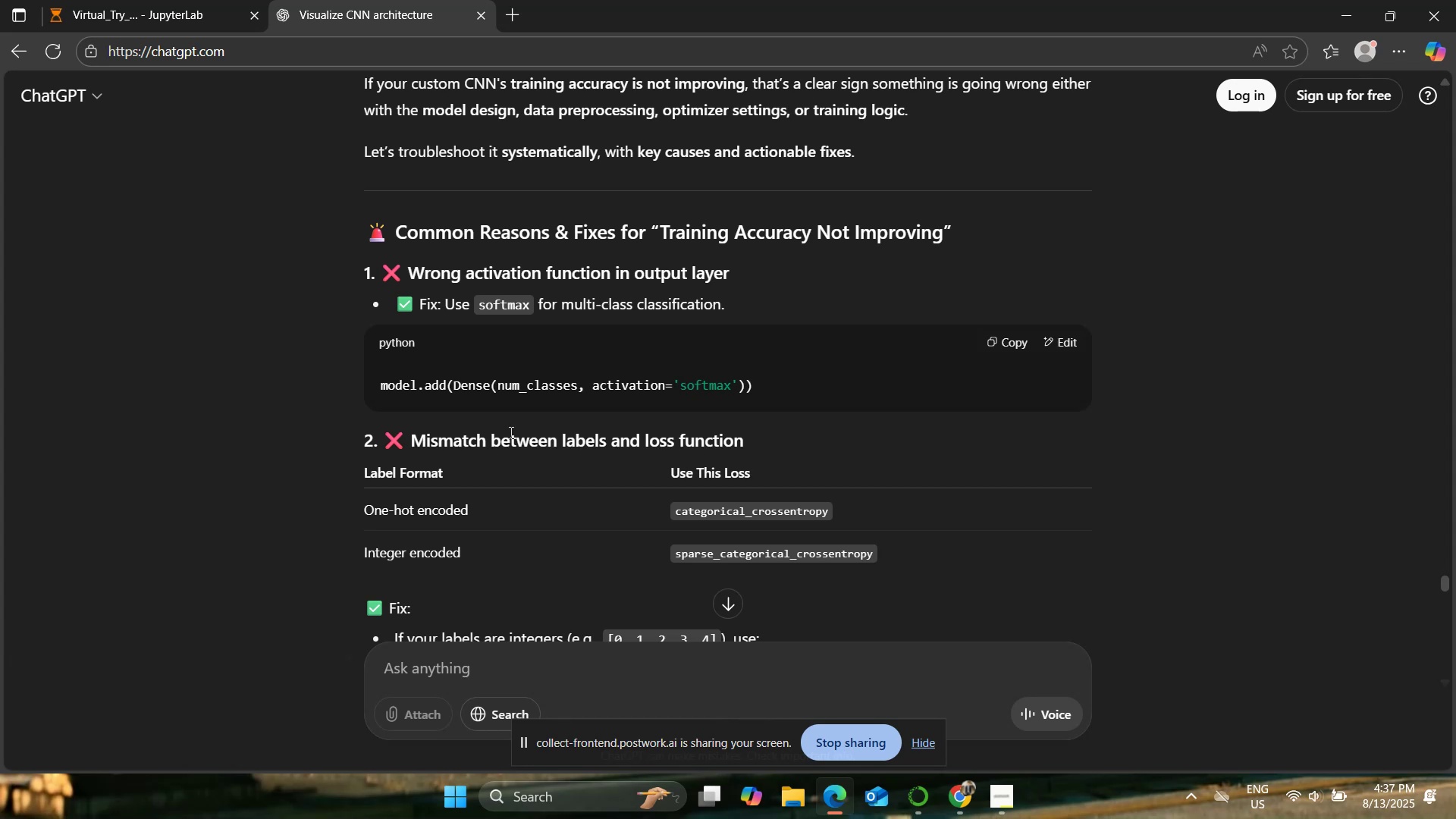 
scroll: coordinate [126, 493], scroll_direction: down, amount: 1.0
 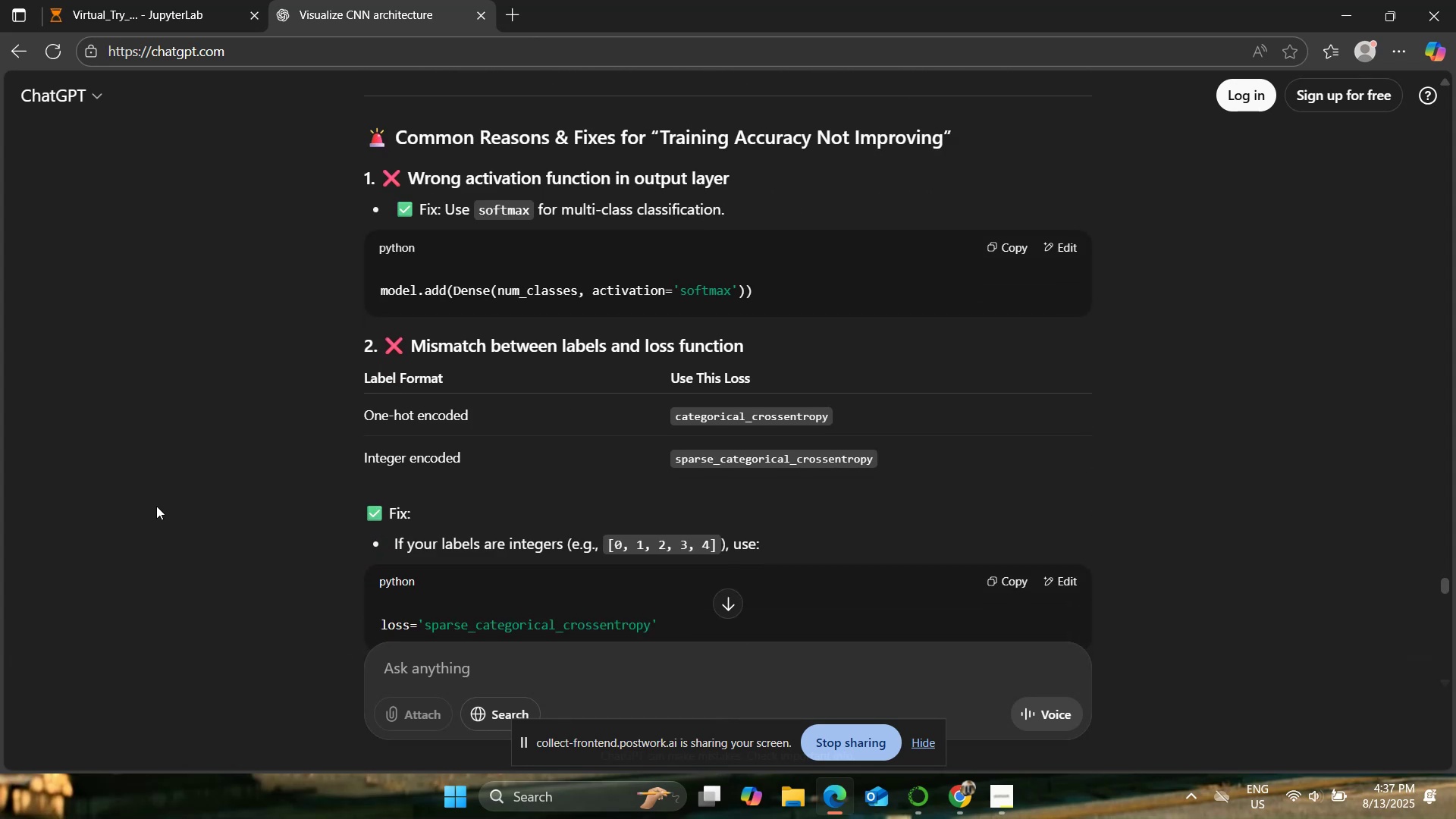 
scroll: coordinate [156, 505], scroll_direction: up, amount: 1.0
 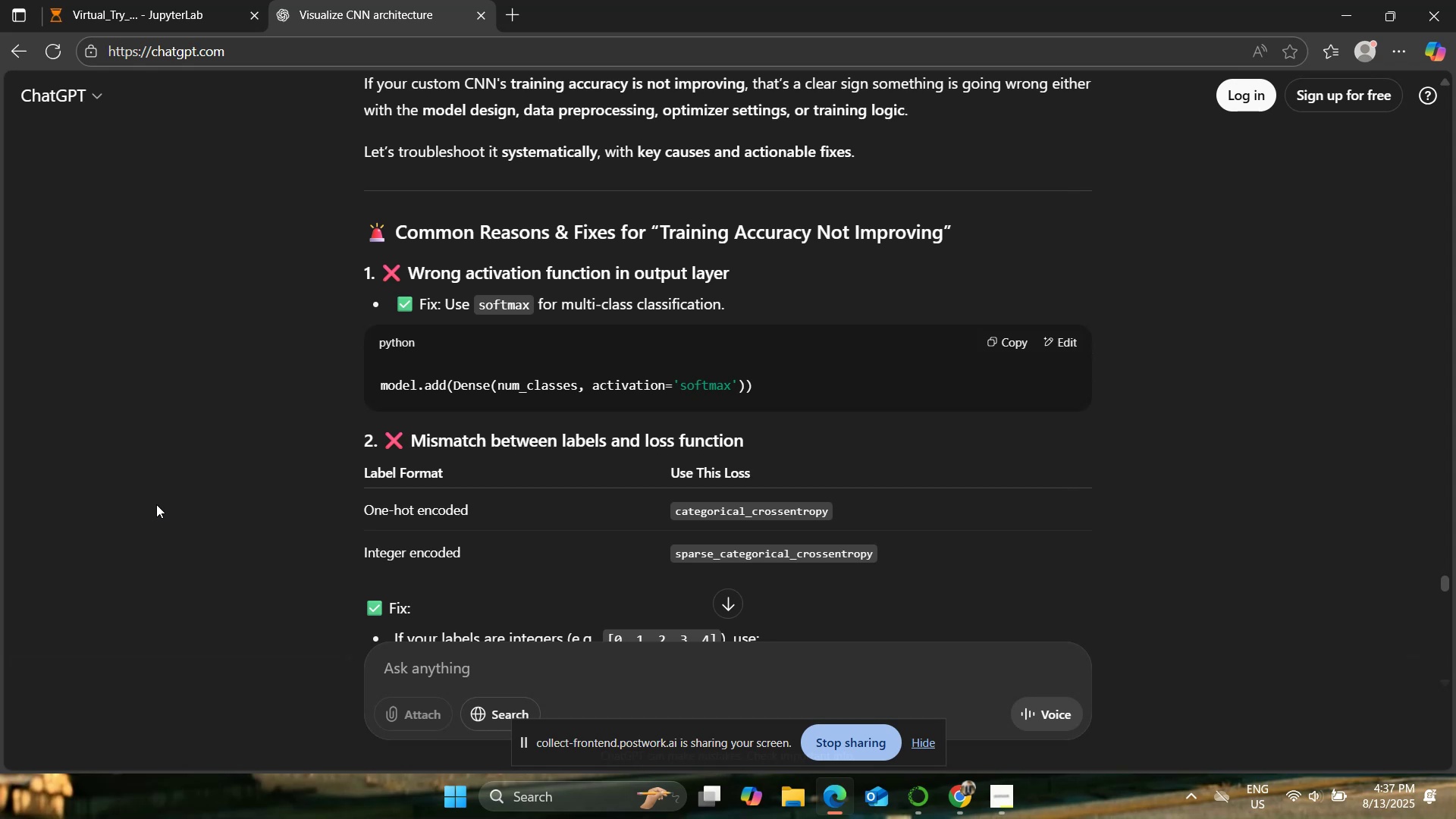 
wait(11.95)
 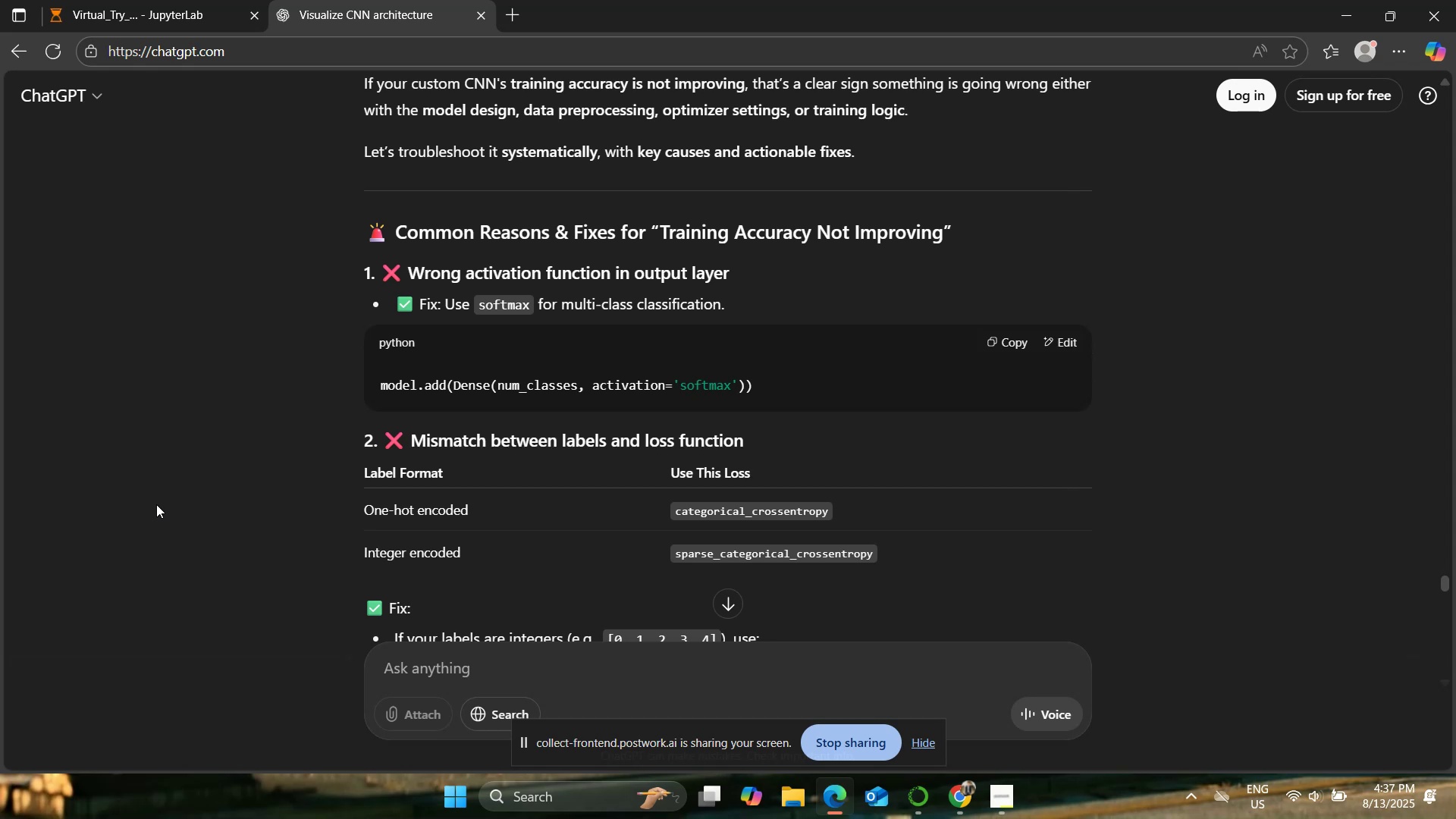 
scroll: coordinate [186, 406], scroll_direction: down, amount: 12.0
 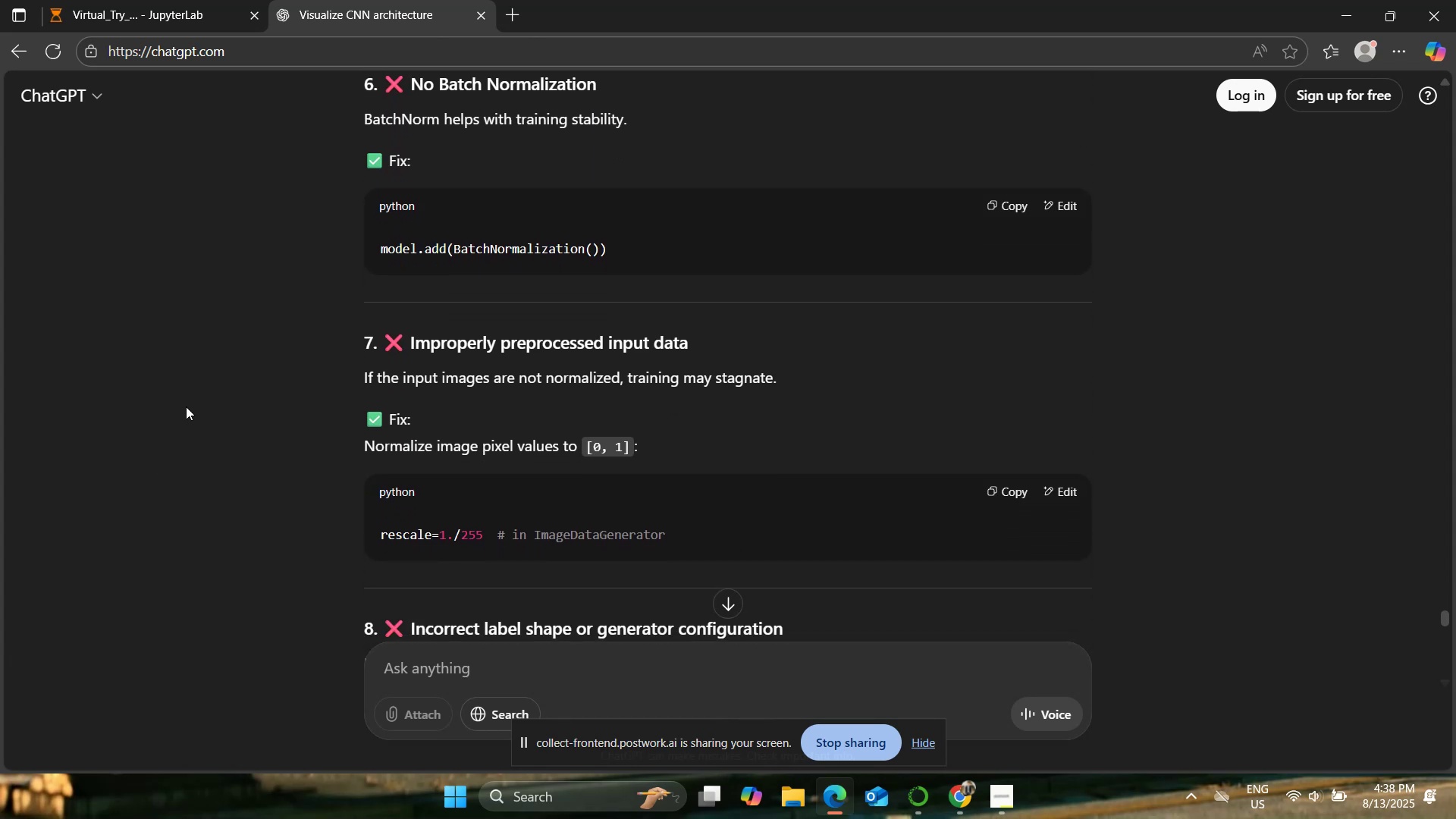 
scroll: coordinate [186, 406], scroll_direction: down, amount: 2.0
 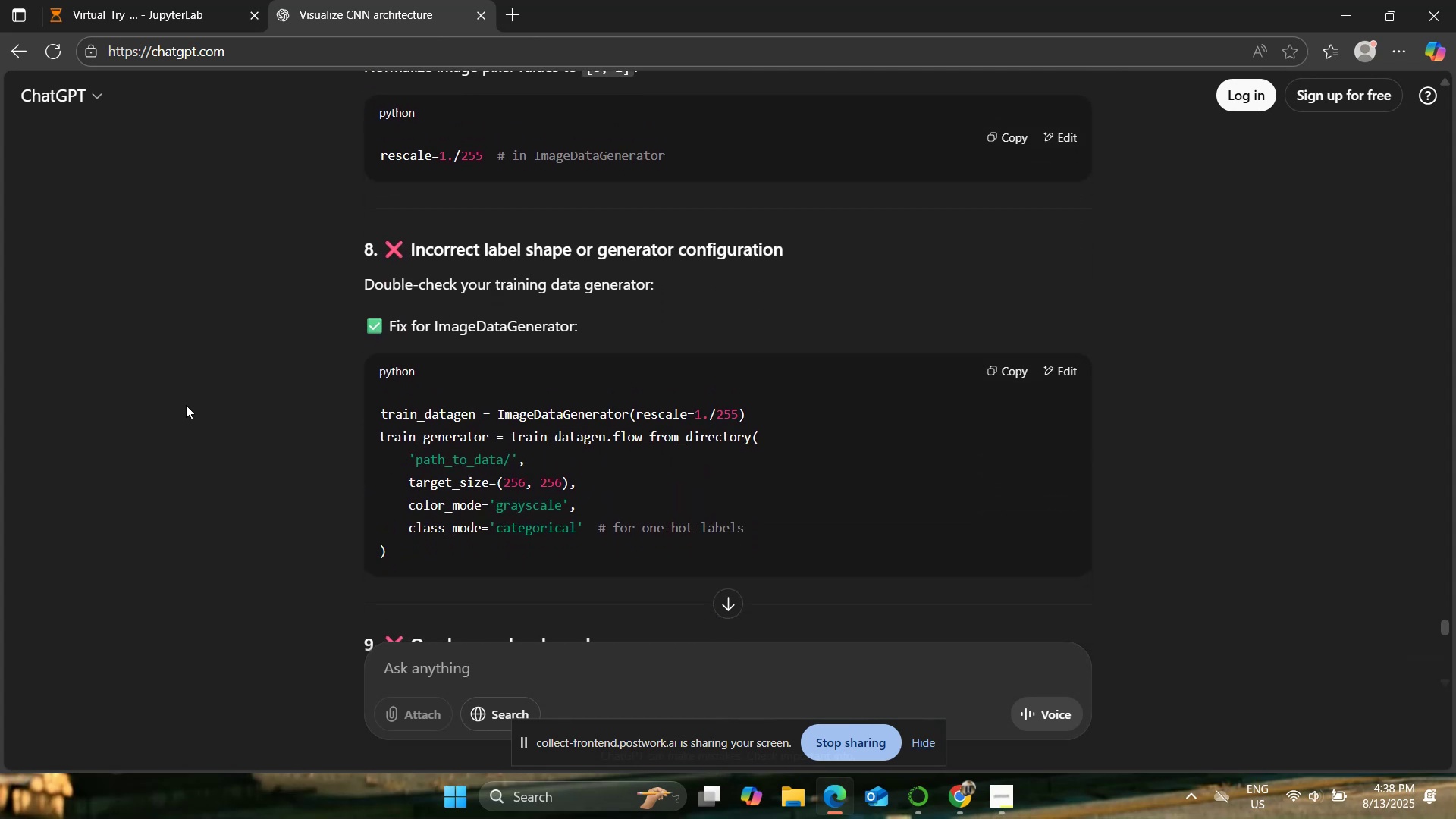 
wait(6.39)
 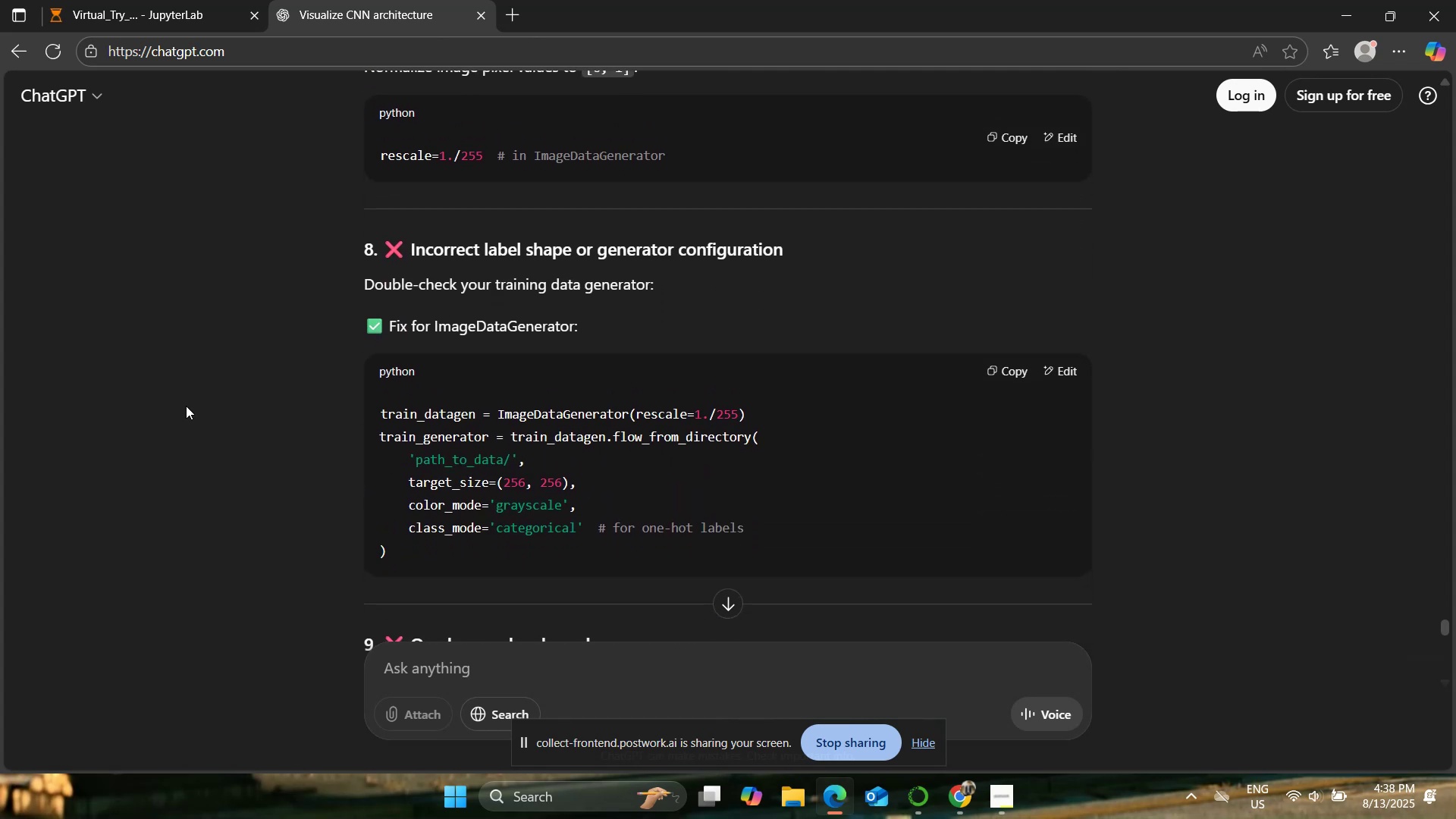 
scroll: coordinate [202, 413], scroll_direction: down, amount: 8.0
 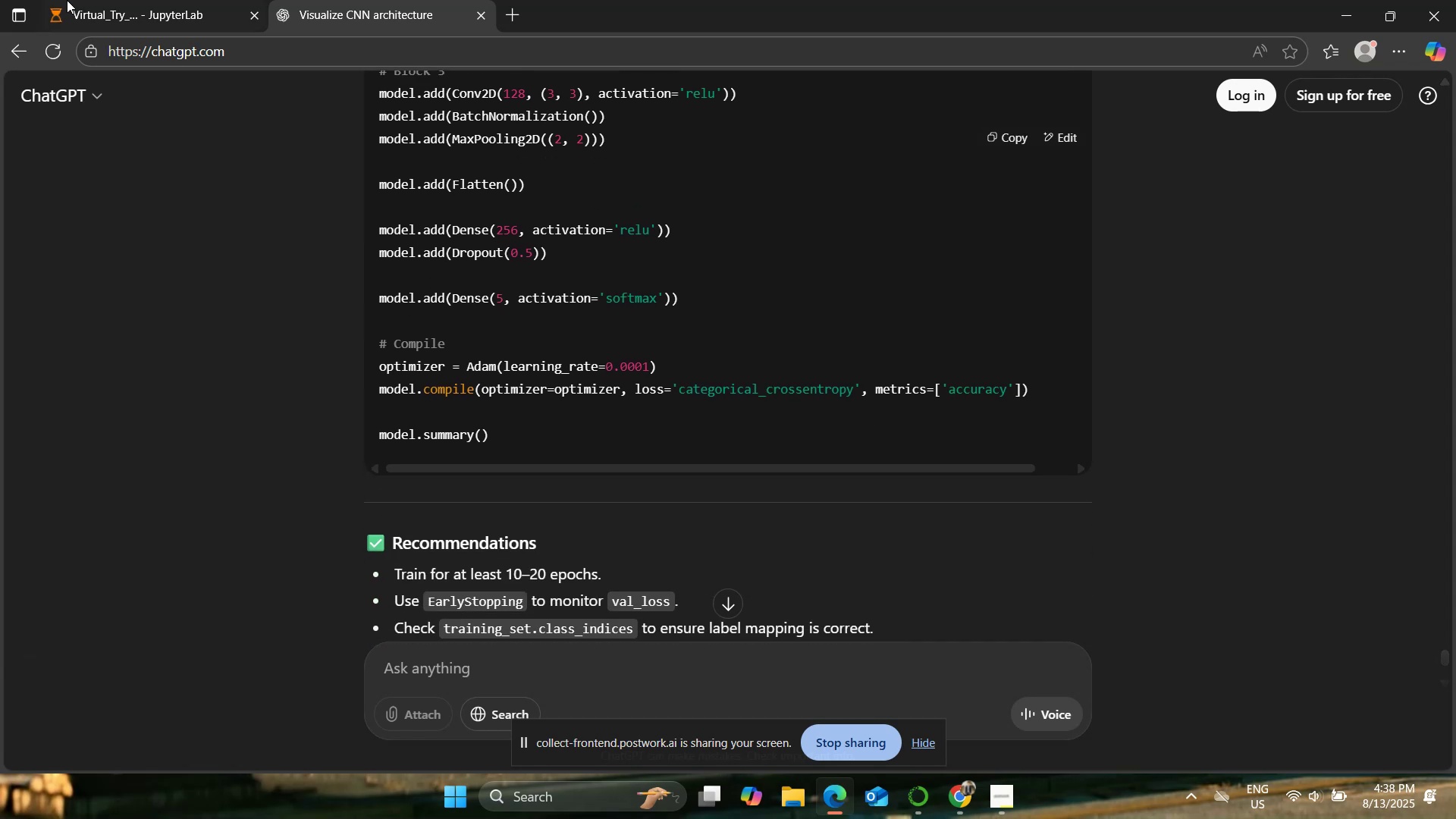 
left_click([69, 0])
 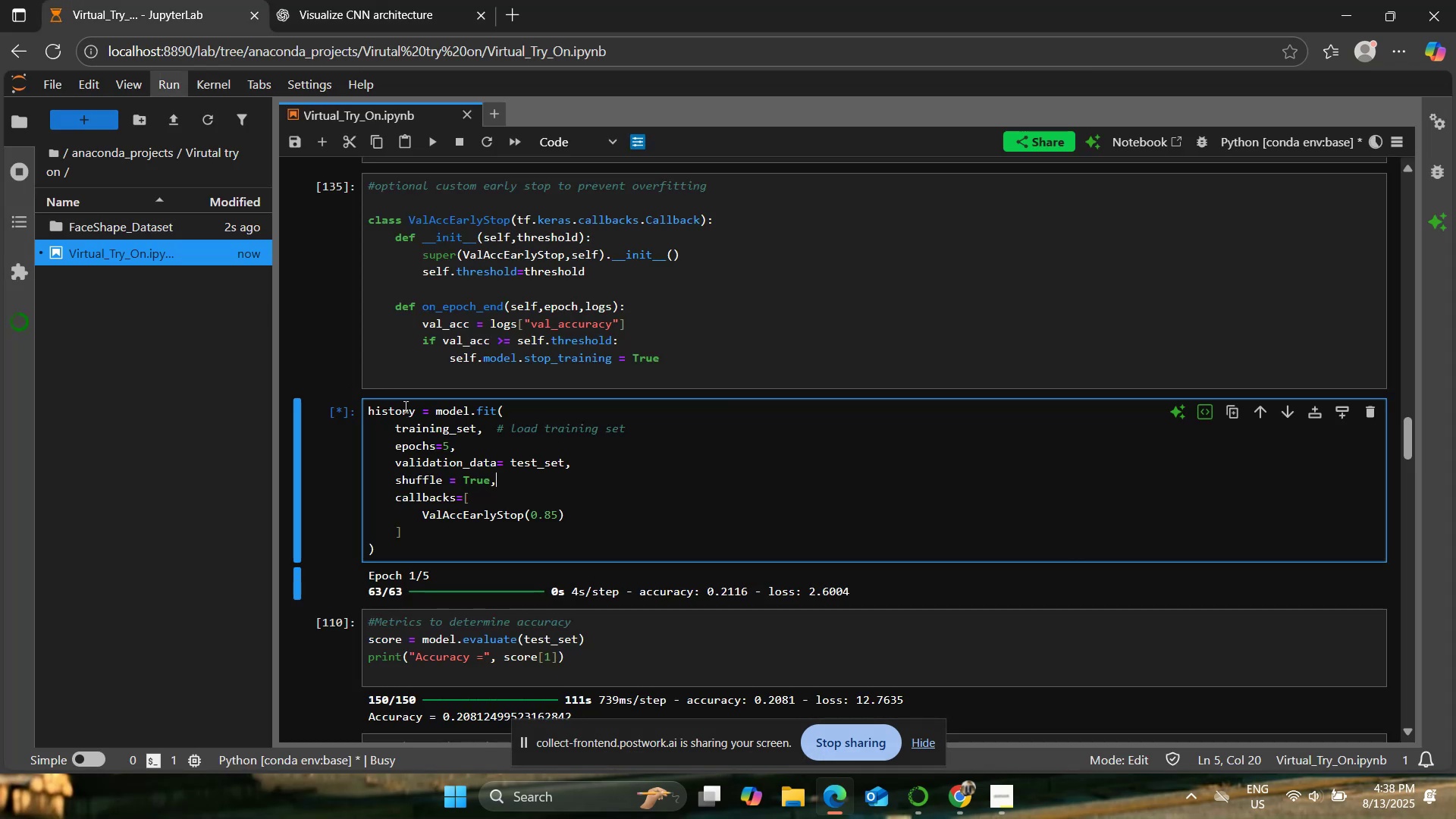 
scroll: coordinate [518, 448], scroll_direction: down, amount: 1.0
 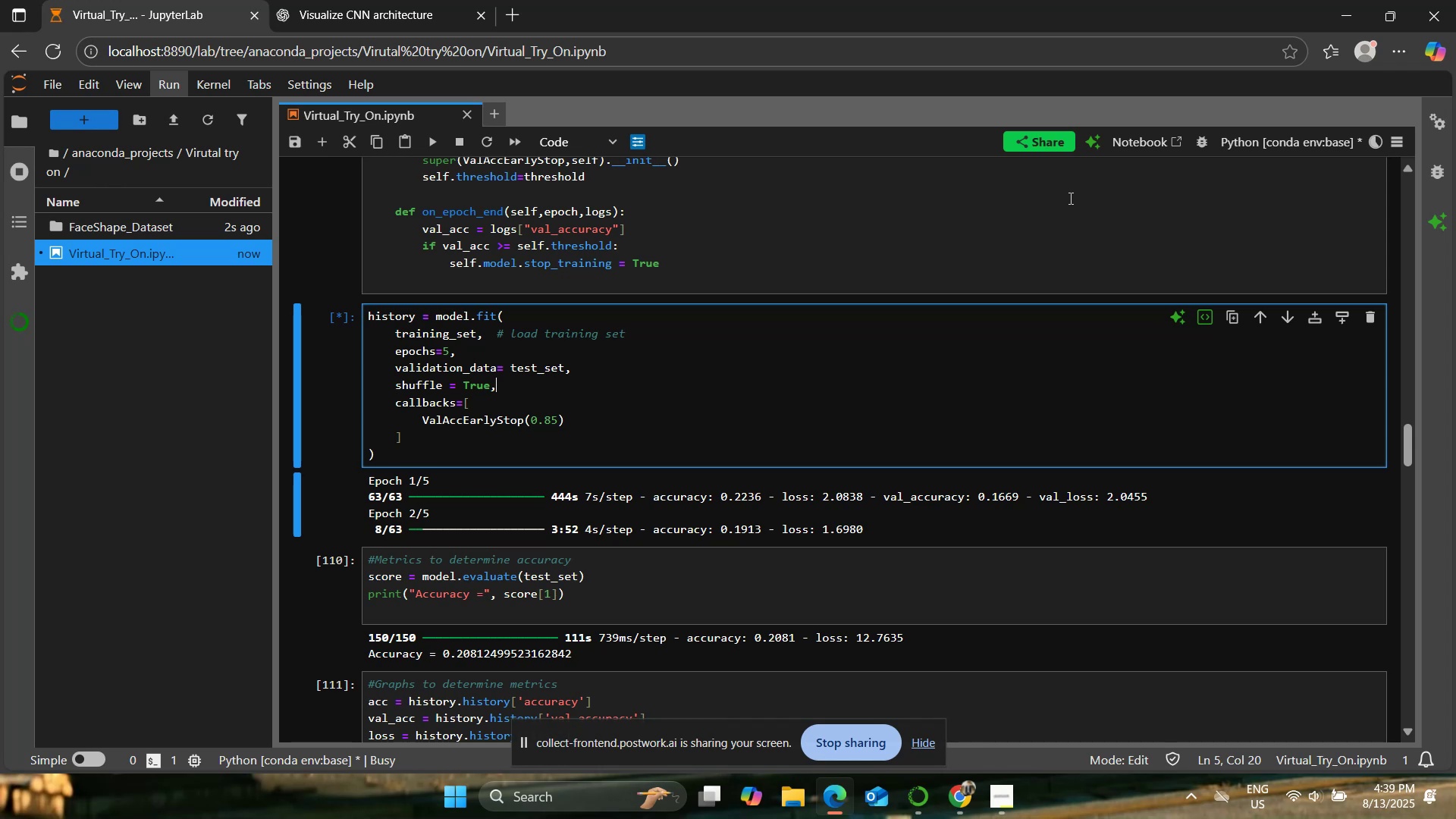 
wait(55.07)
 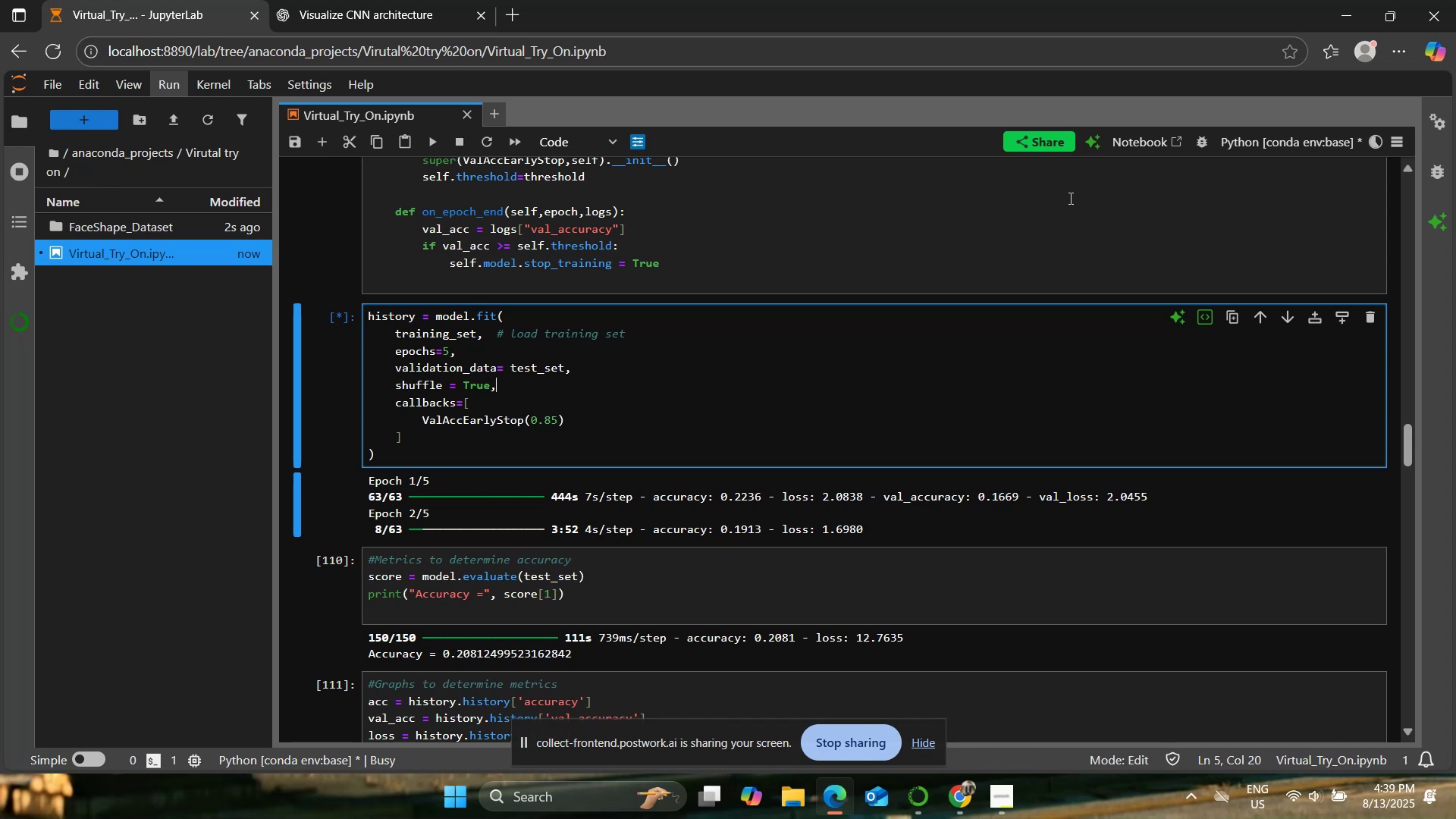 
scroll: coordinate [698, 559], scroll_direction: up, amount: 1.0
 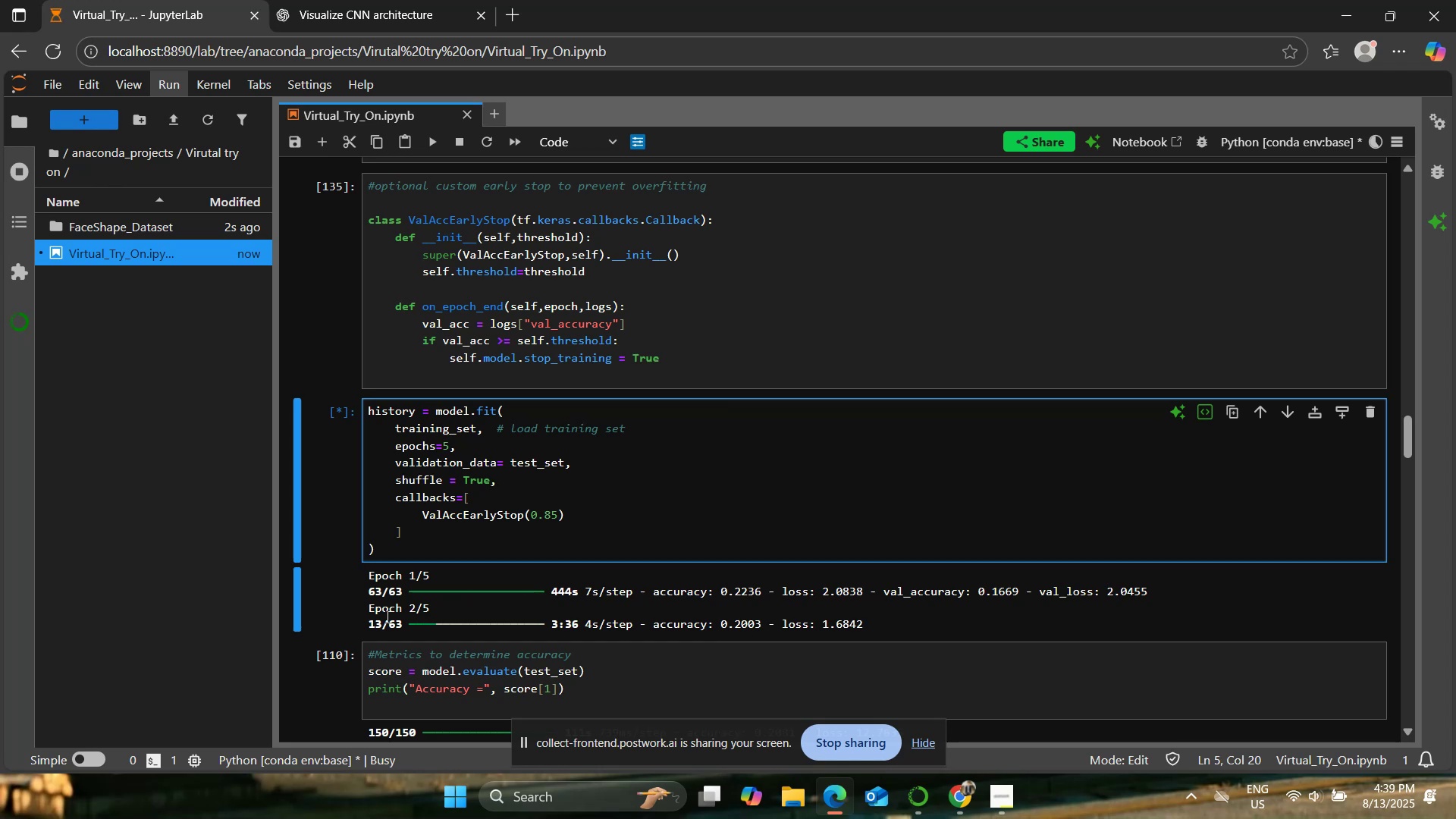 
wait(23.4)
 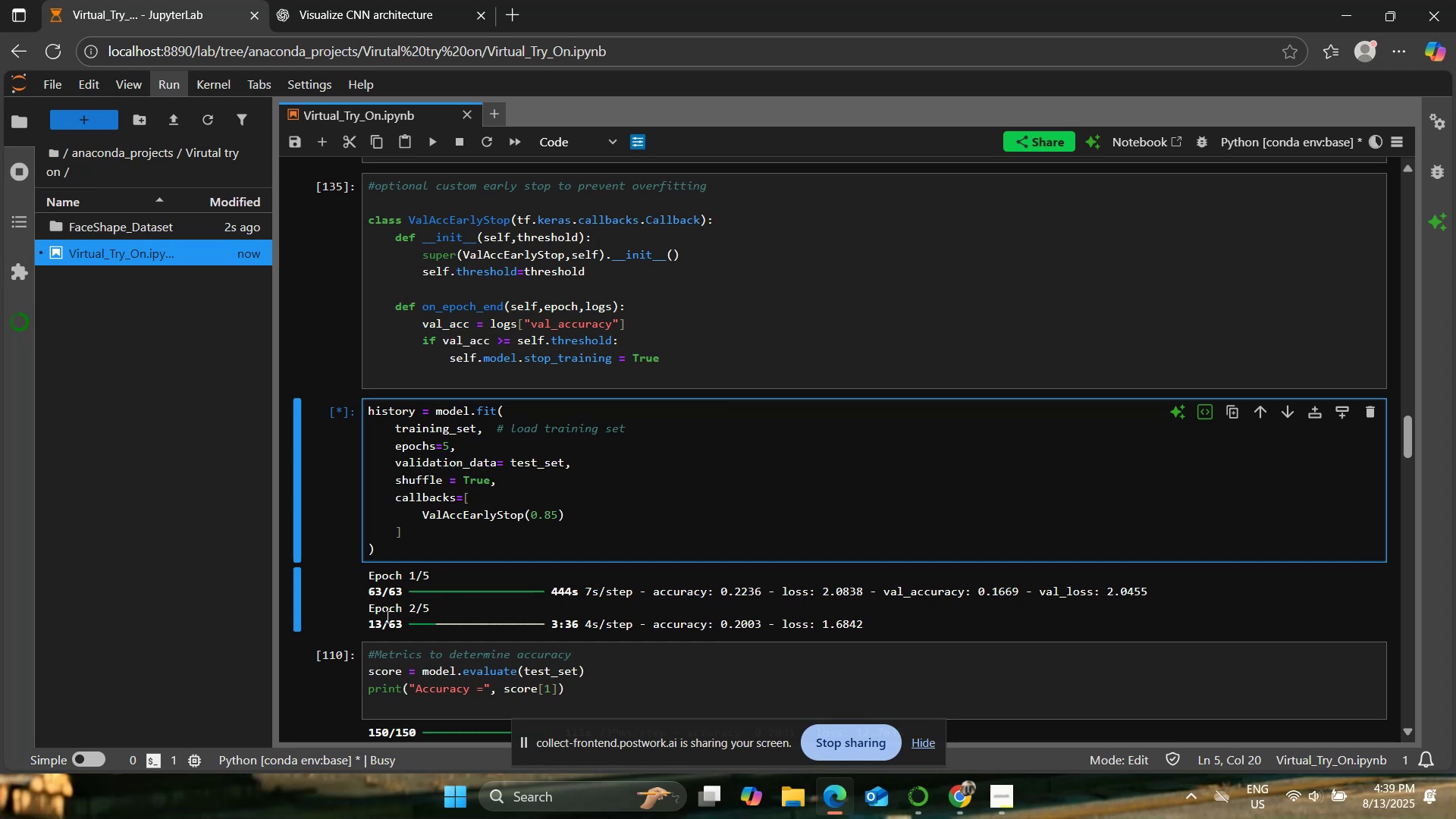 
scroll: coordinate [613, 547], scroll_direction: down, amount: 1.0
 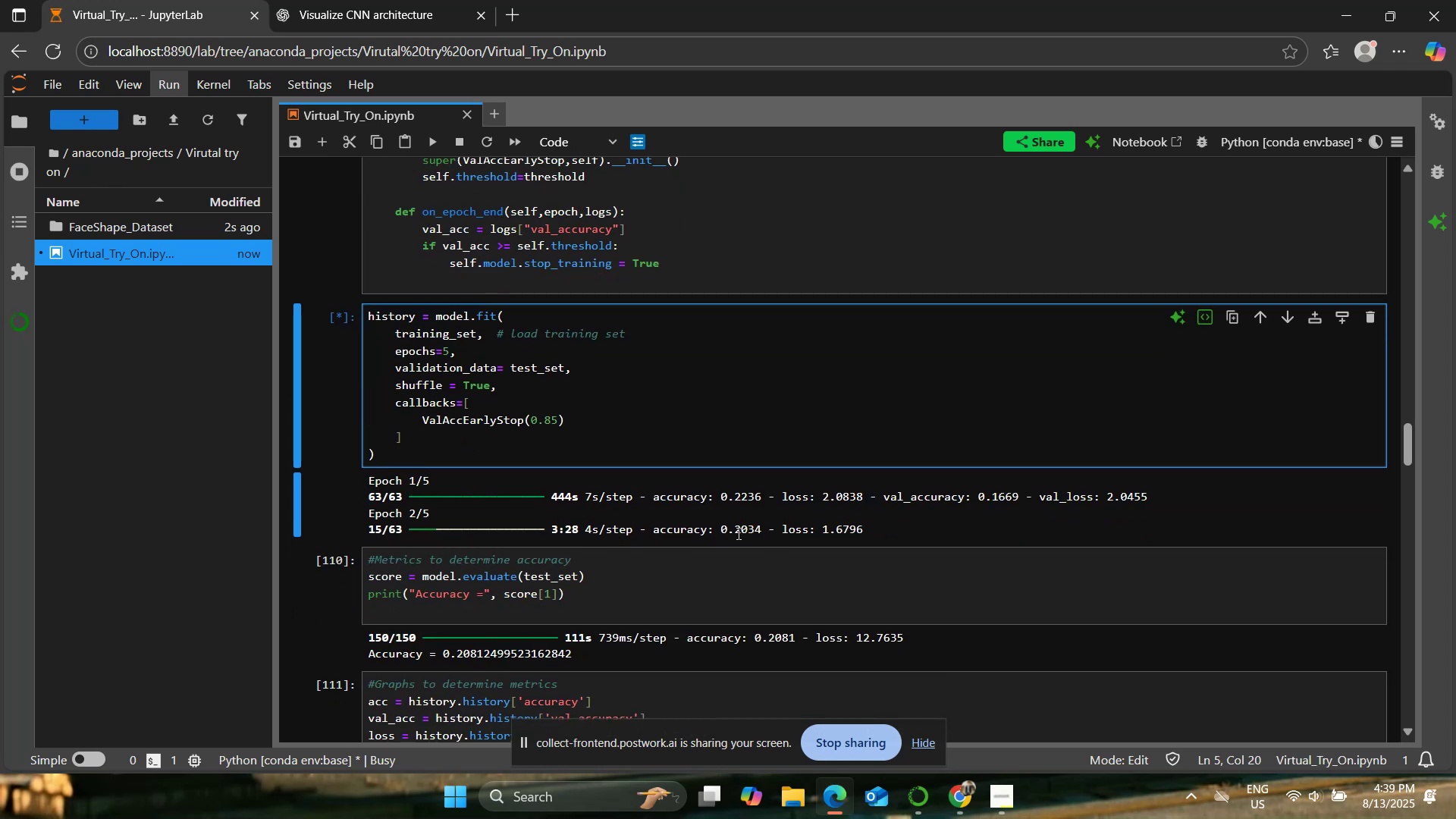 
left_click_drag(start_coordinate=[730, 526], to_coordinate=[784, 526])
 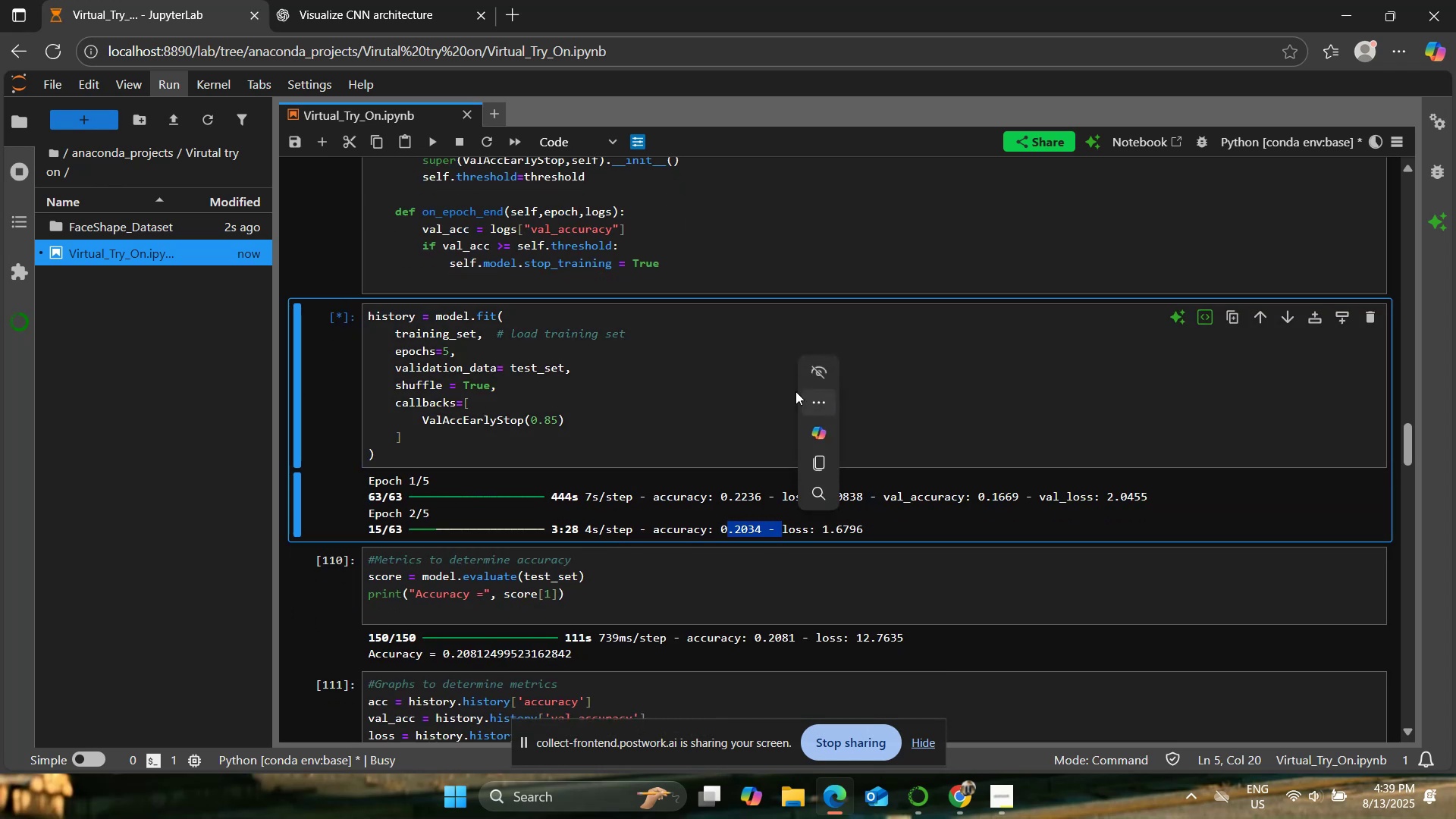 
left_click([736, 395])
 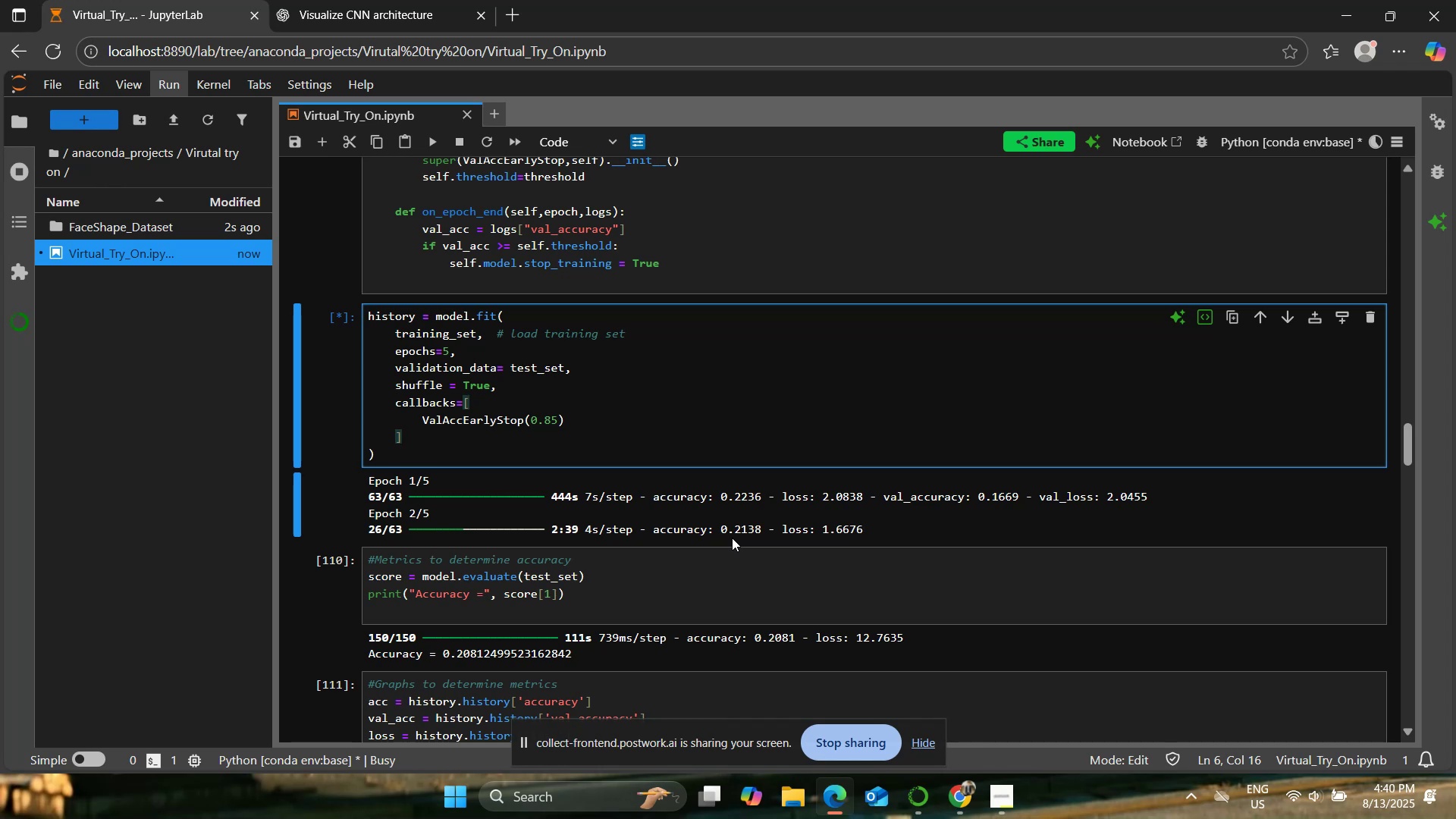 
wait(50.26)
 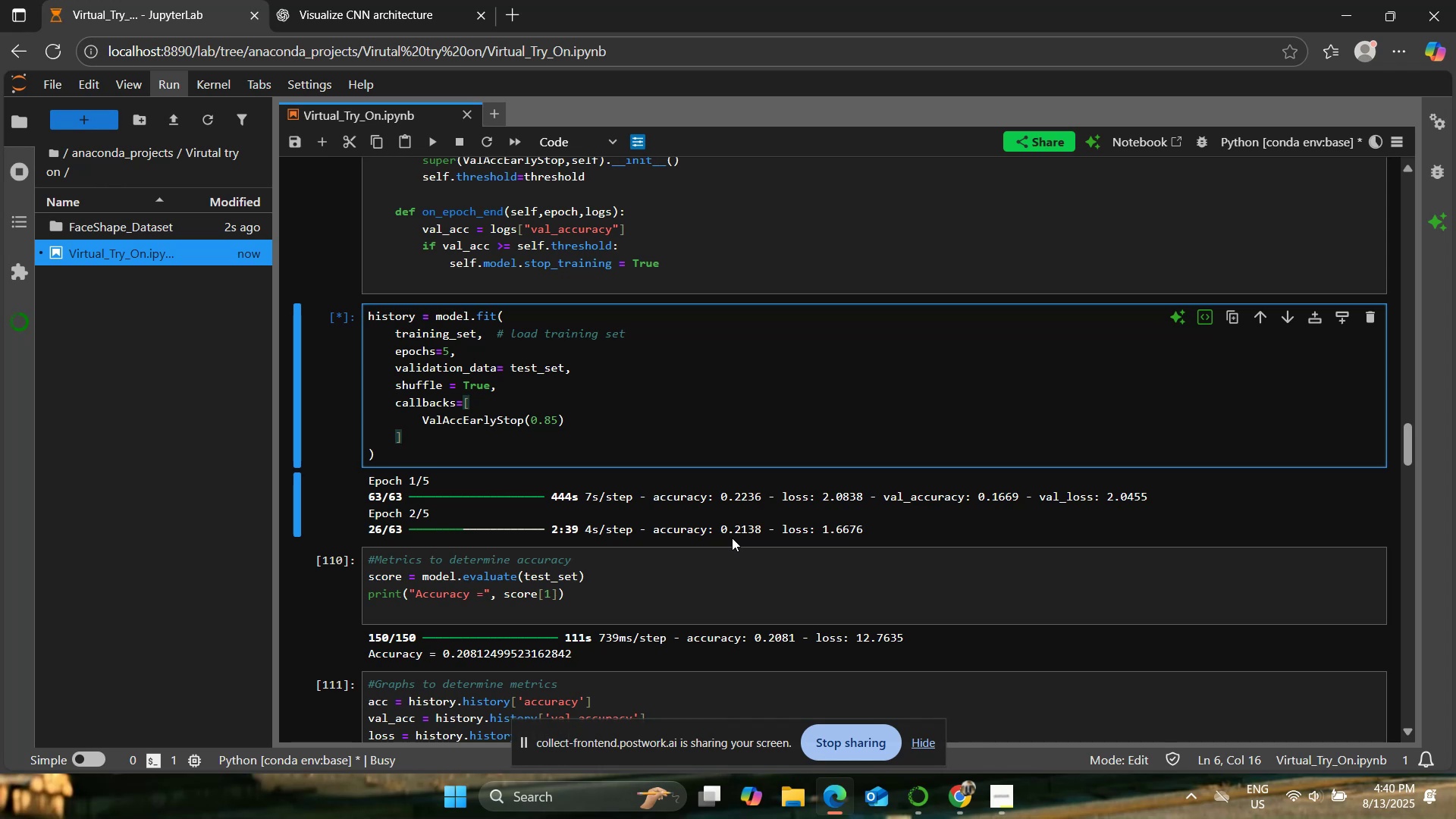 
scroll: coordinate [751, 541], scroll_direction: up, amount: 1.0
 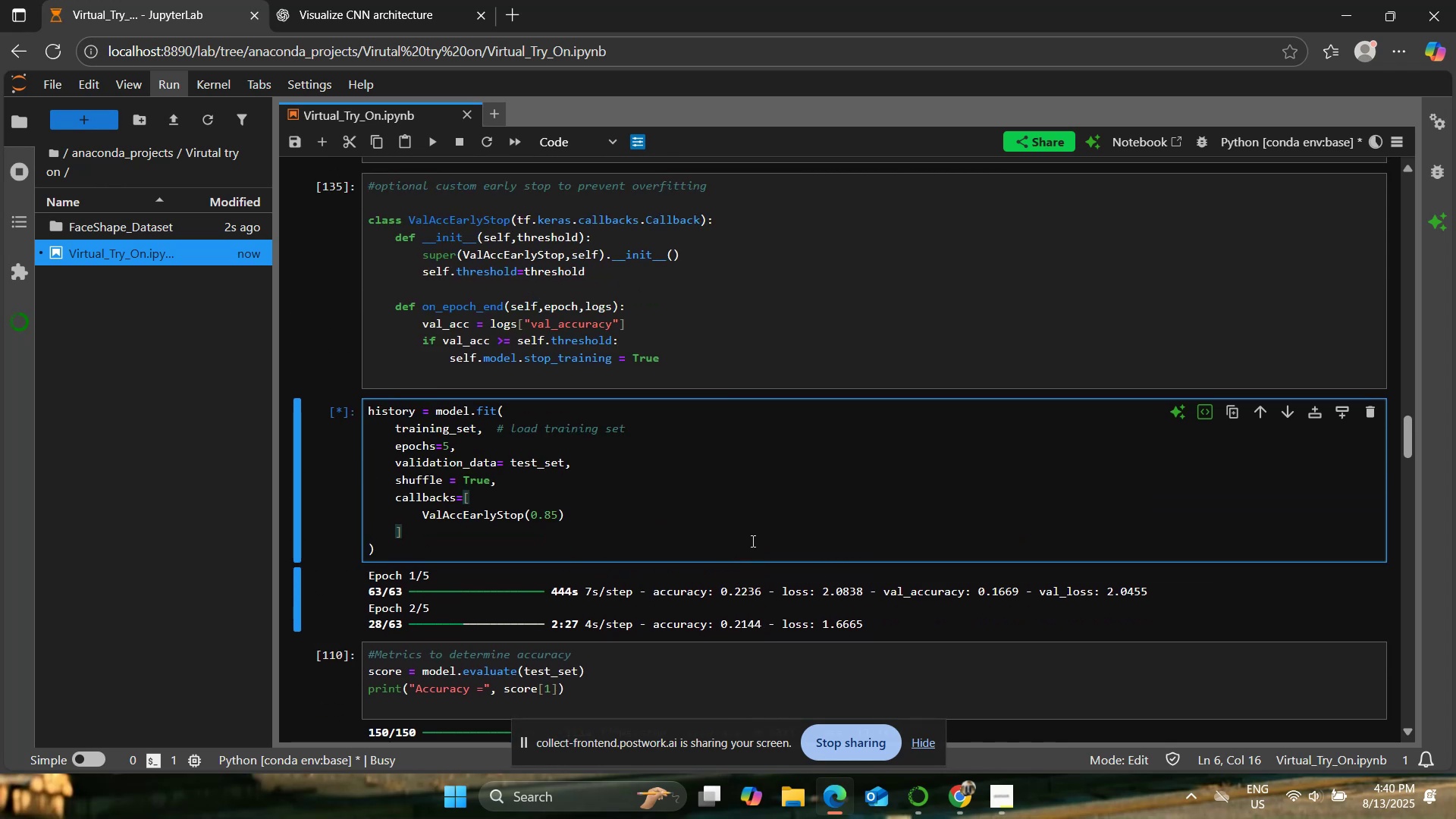 
scroll: coordinate [752, 541], scroll_direction: down, amount: 1.0
 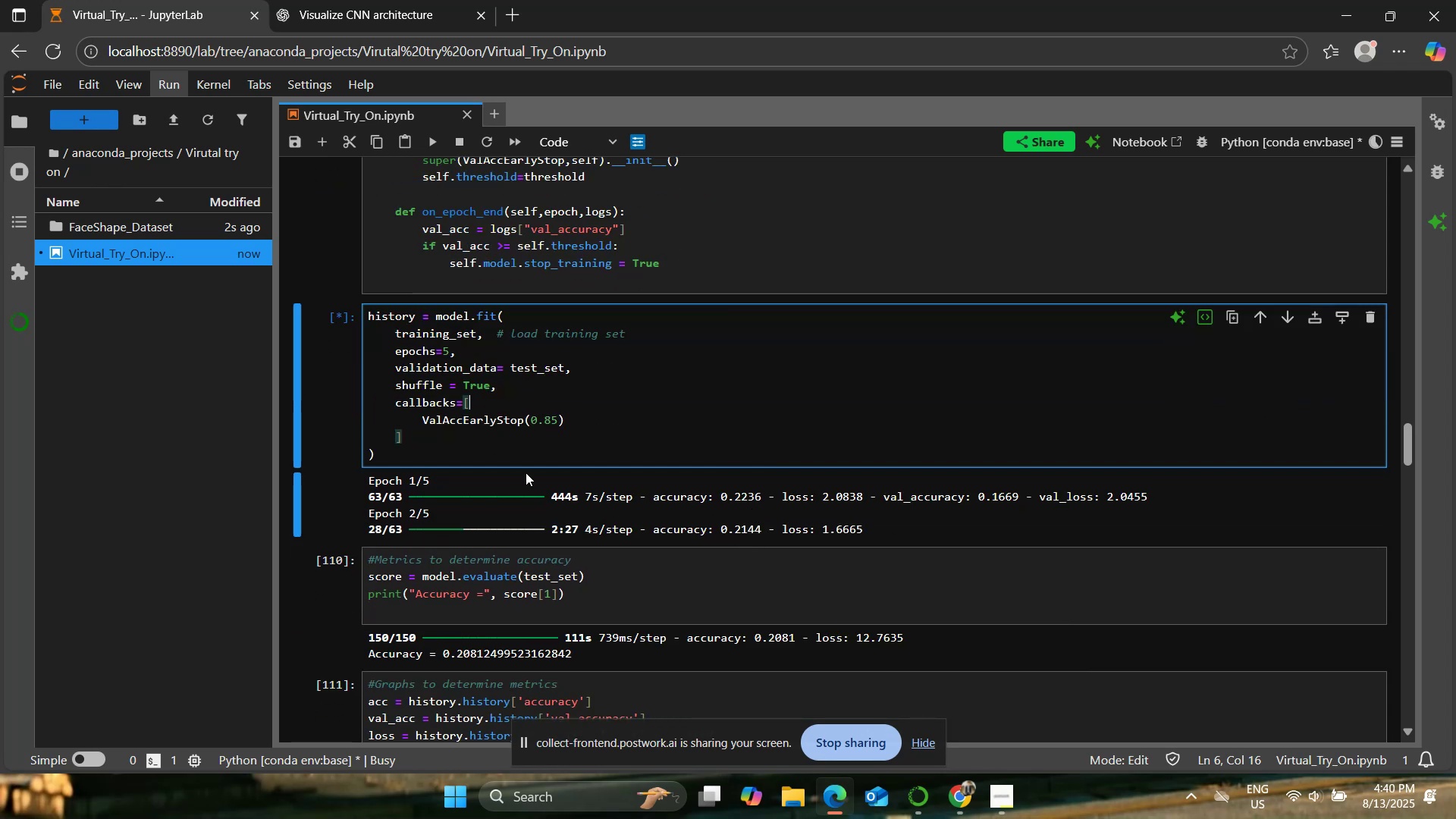 
left_click([281, 0])
 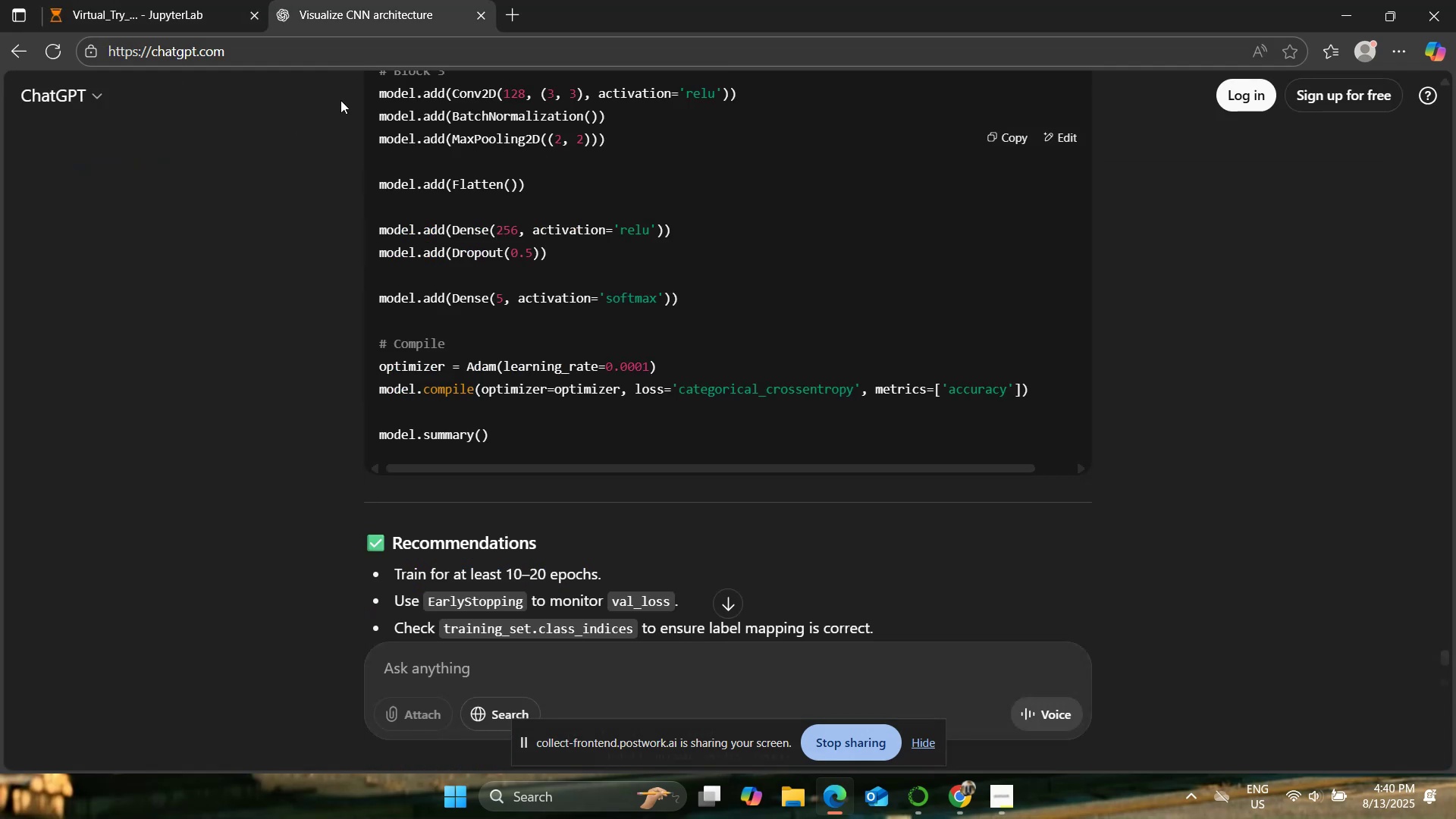 
scroll: coordinate [399, 337], scroll_direction: down, amount: 3.0
 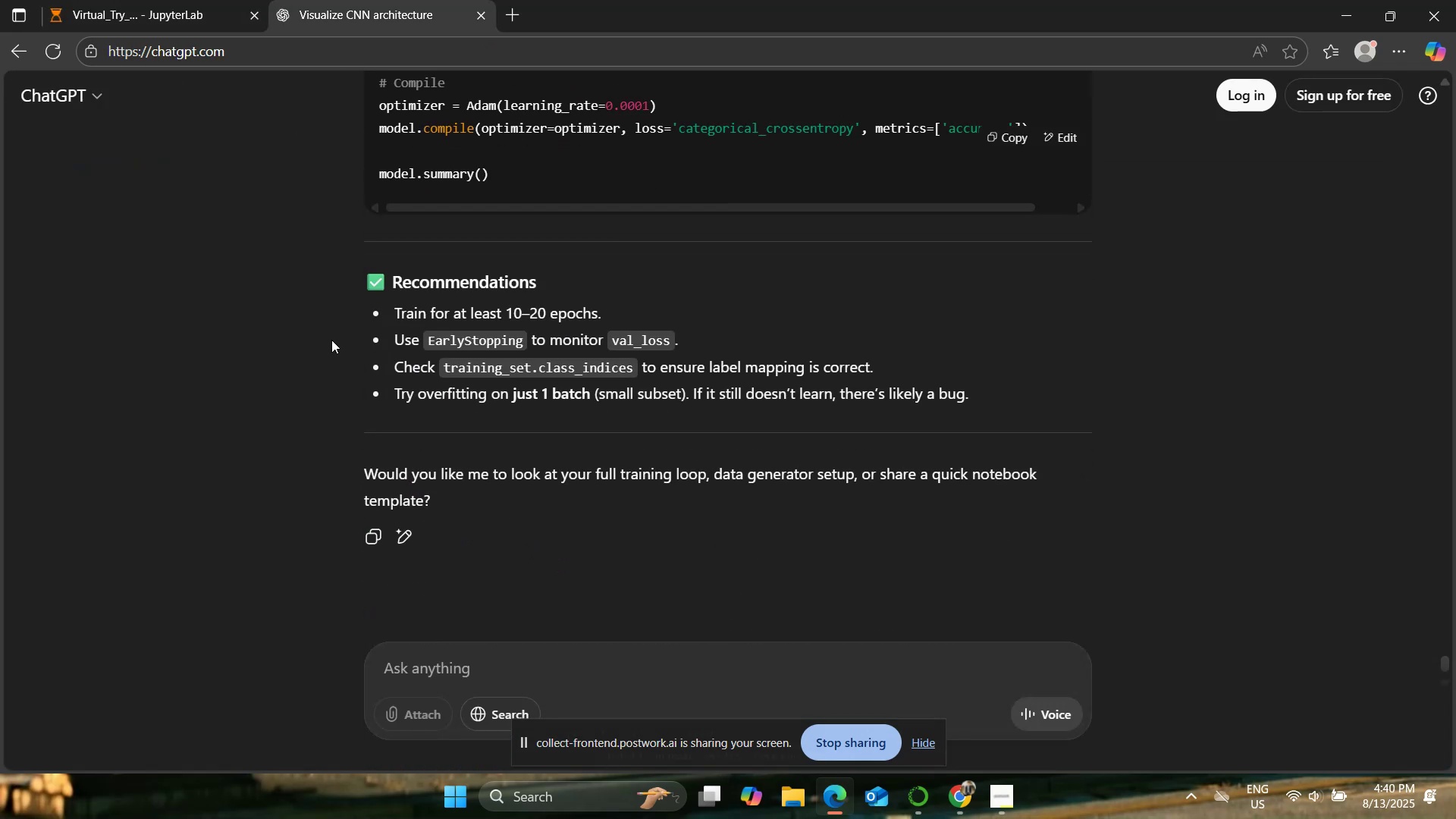 
scroll: coordinate [331, 339], scroll_direction: up, amount: 9.0
 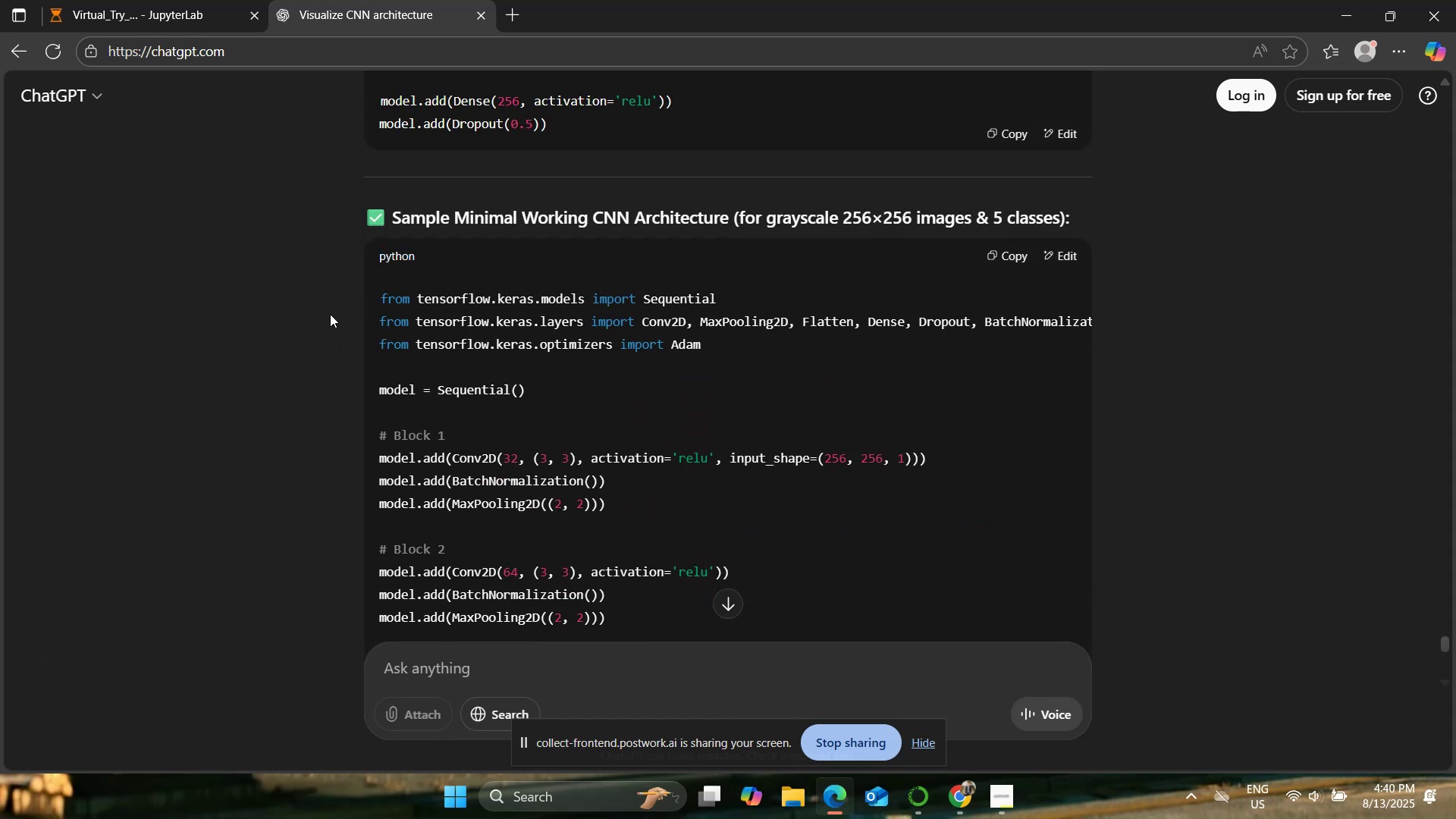 
scroll: coordinate [331, 312], scroll_direction: down, amount: 6.0
 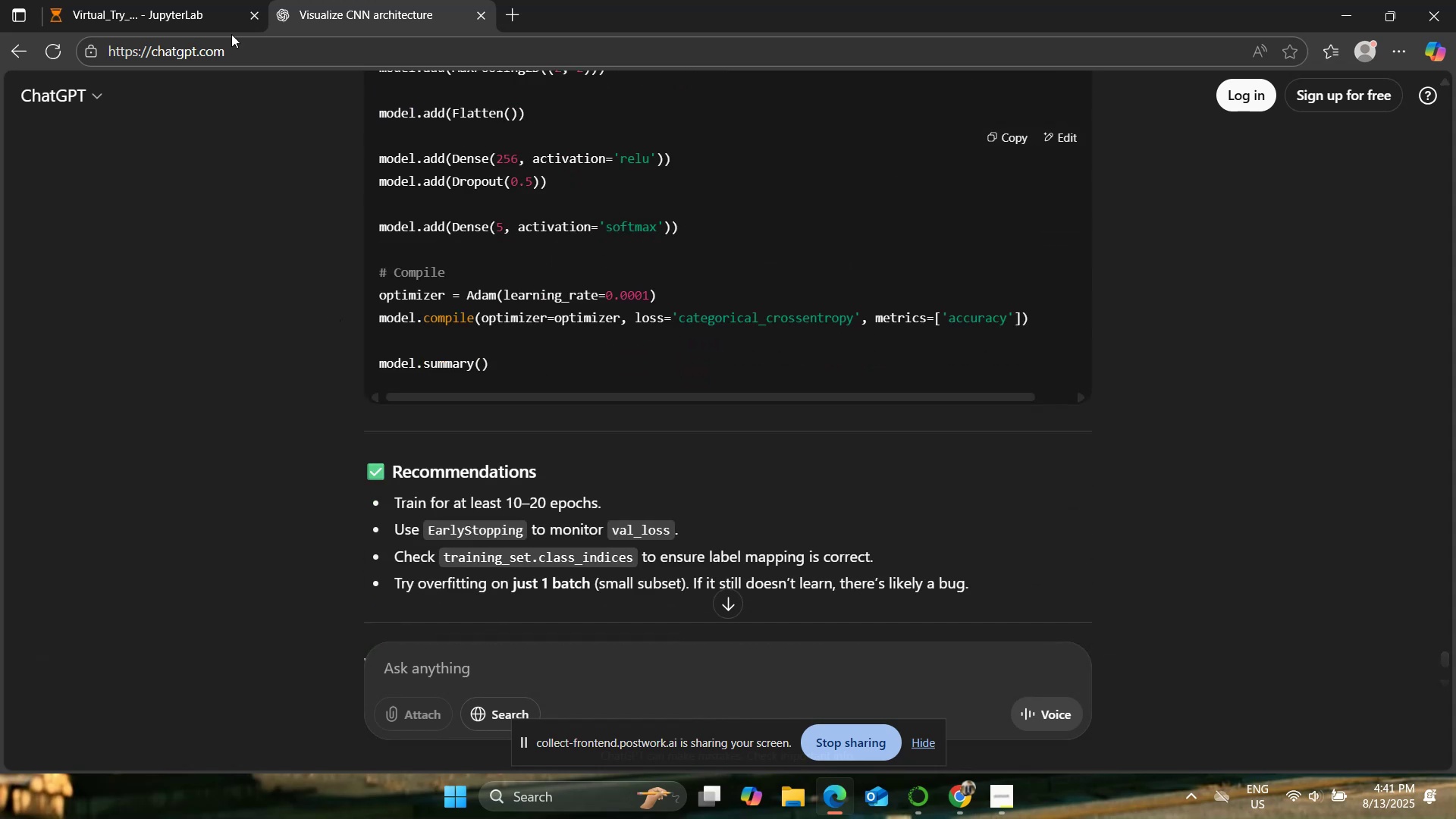 
left_click([199, 0])
 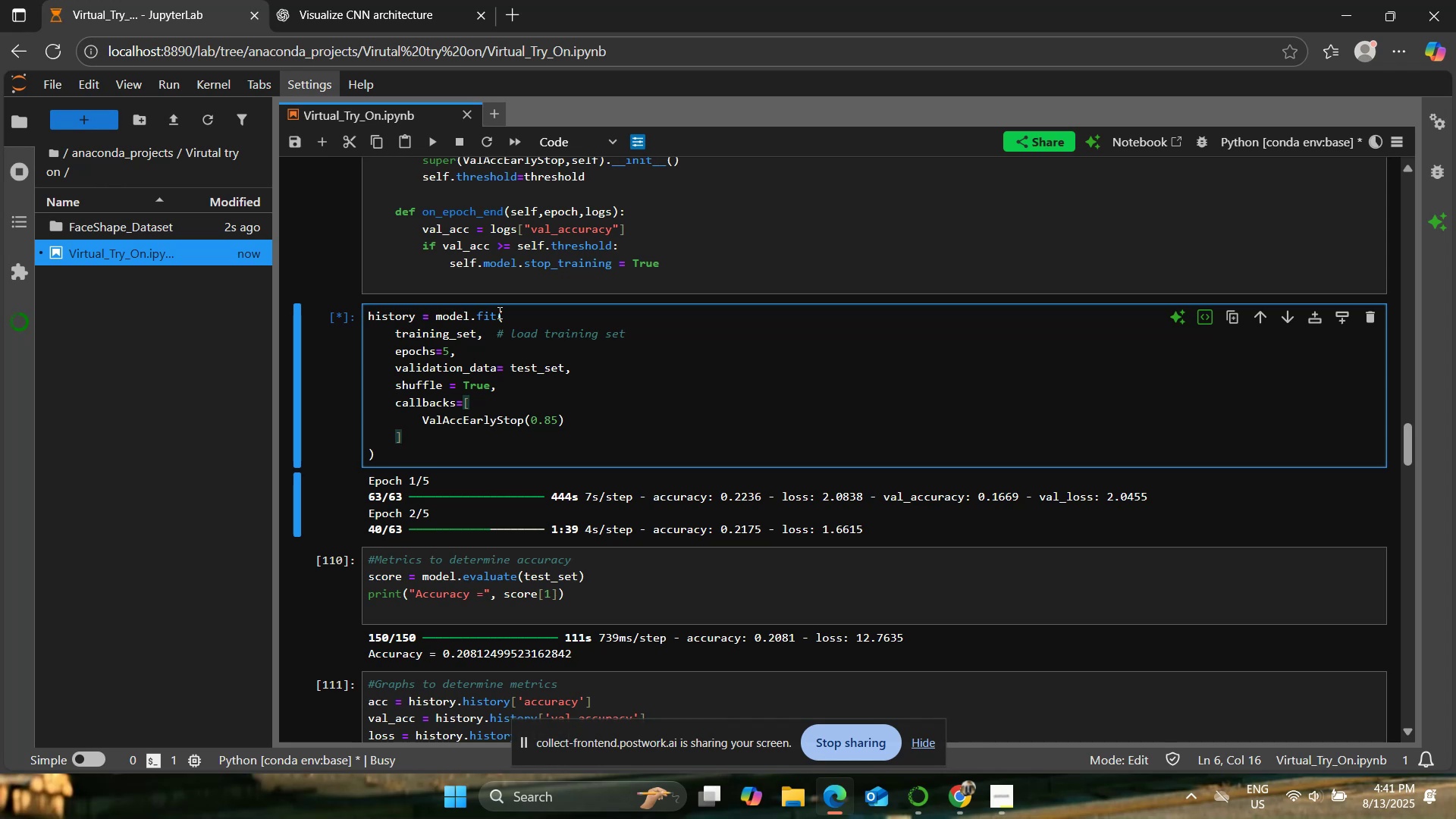 
wait(47.49)
 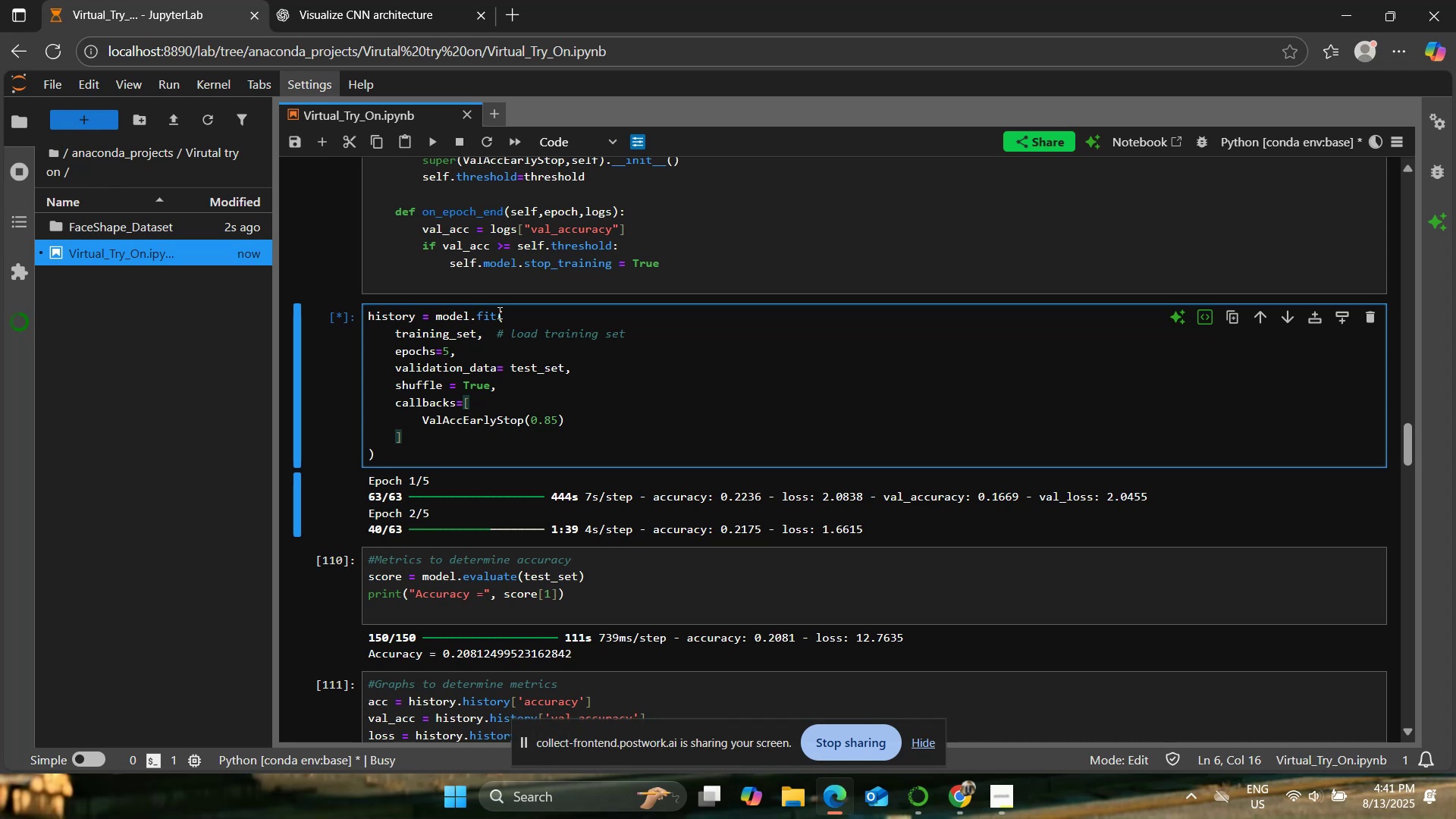 
left_click([340, 0])
 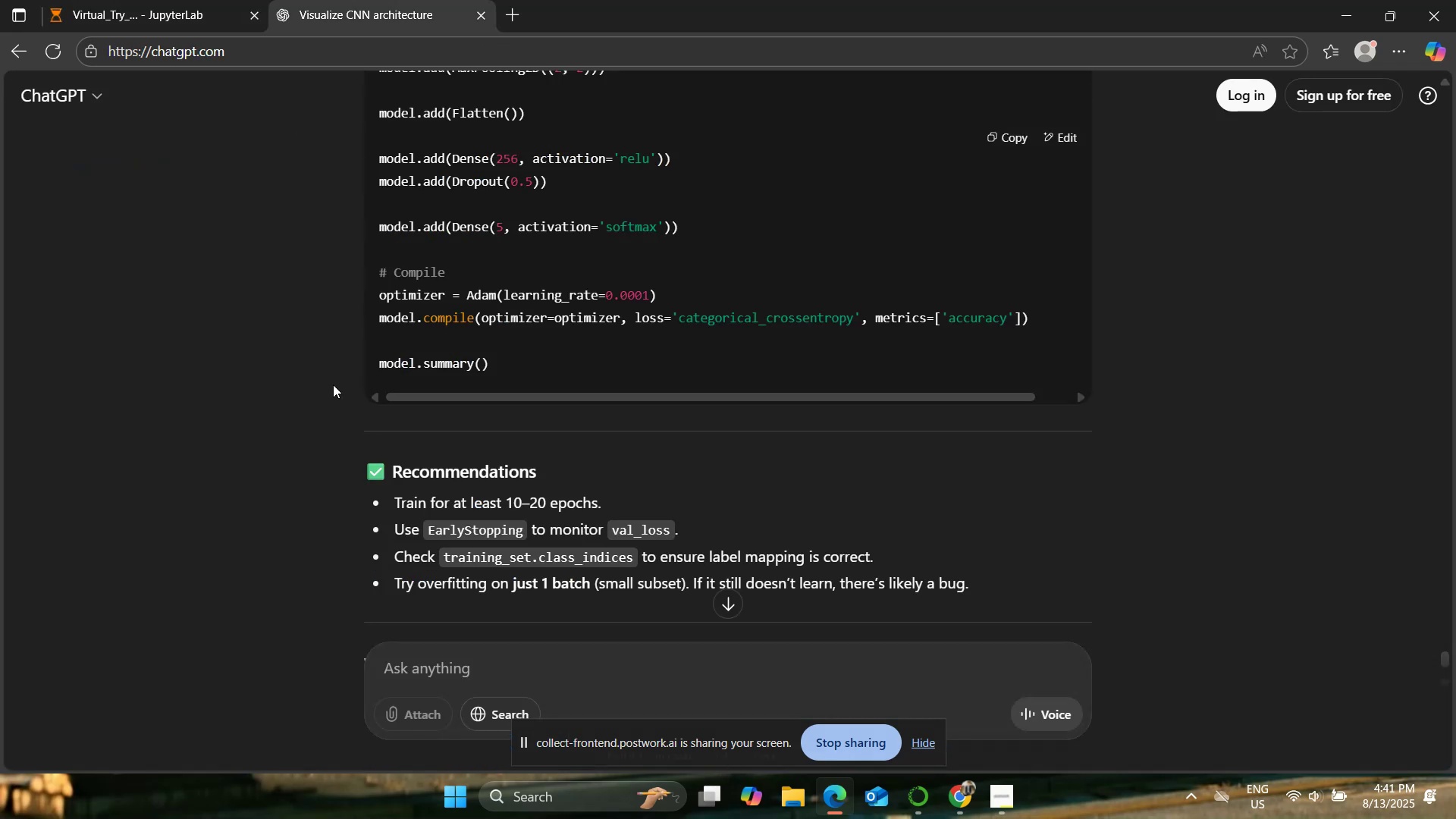 
scroll: coordinate [324, 403], scroll_direction: down, amount: 2.0
 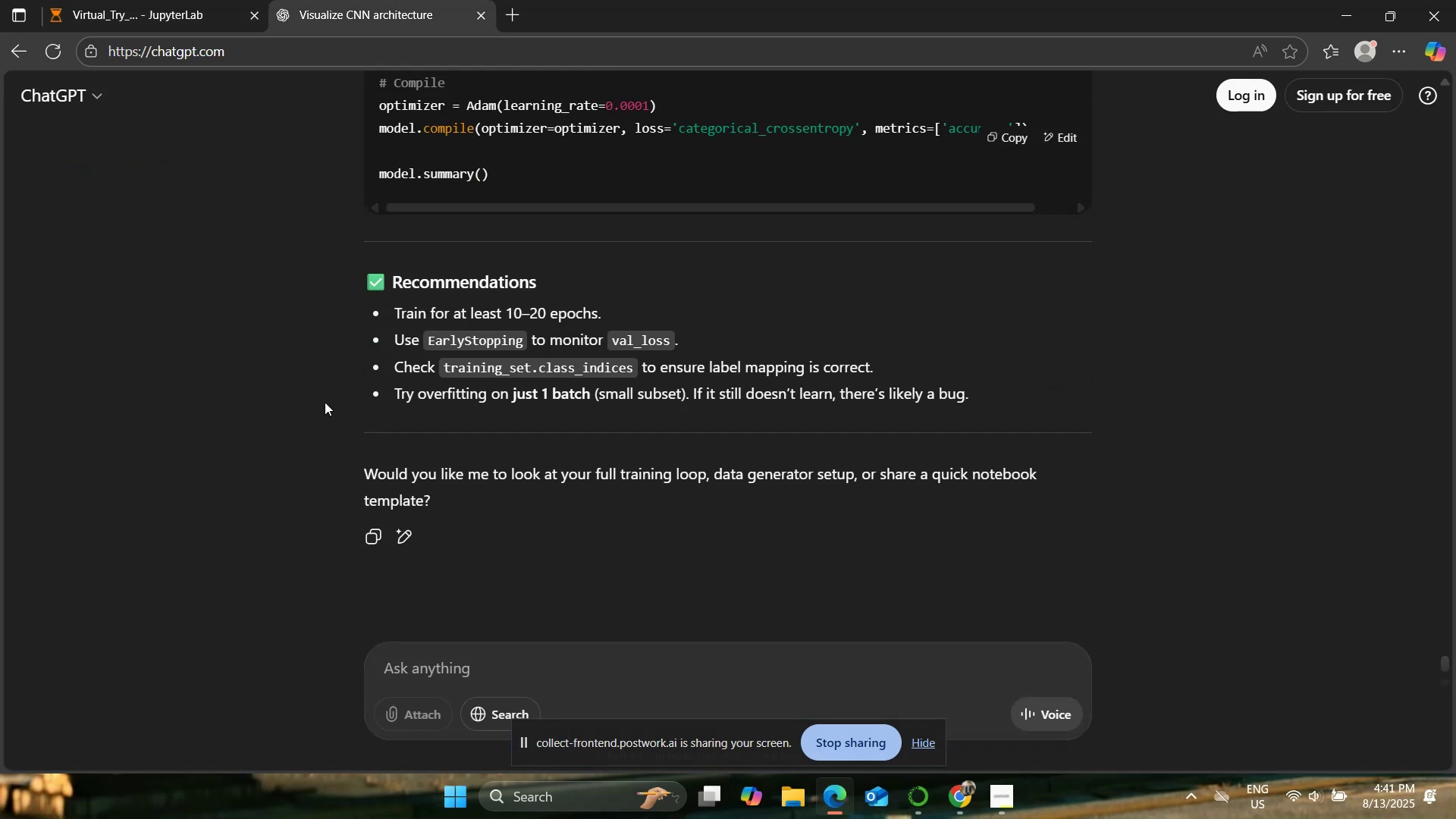 
scroll: coordinate [326, 402], scroll_direction: up, amount: 2.0
 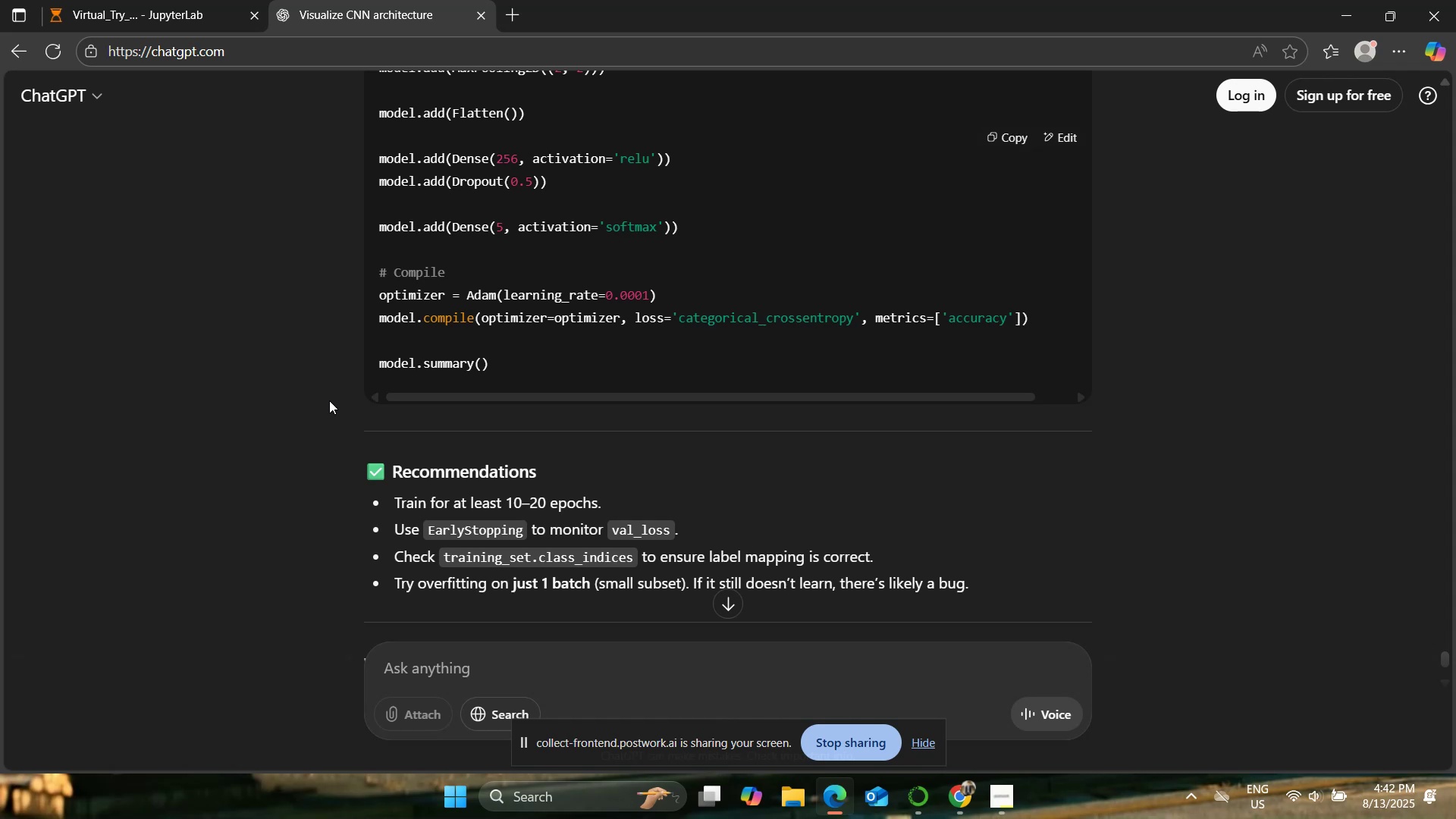 
wait(22.25)
 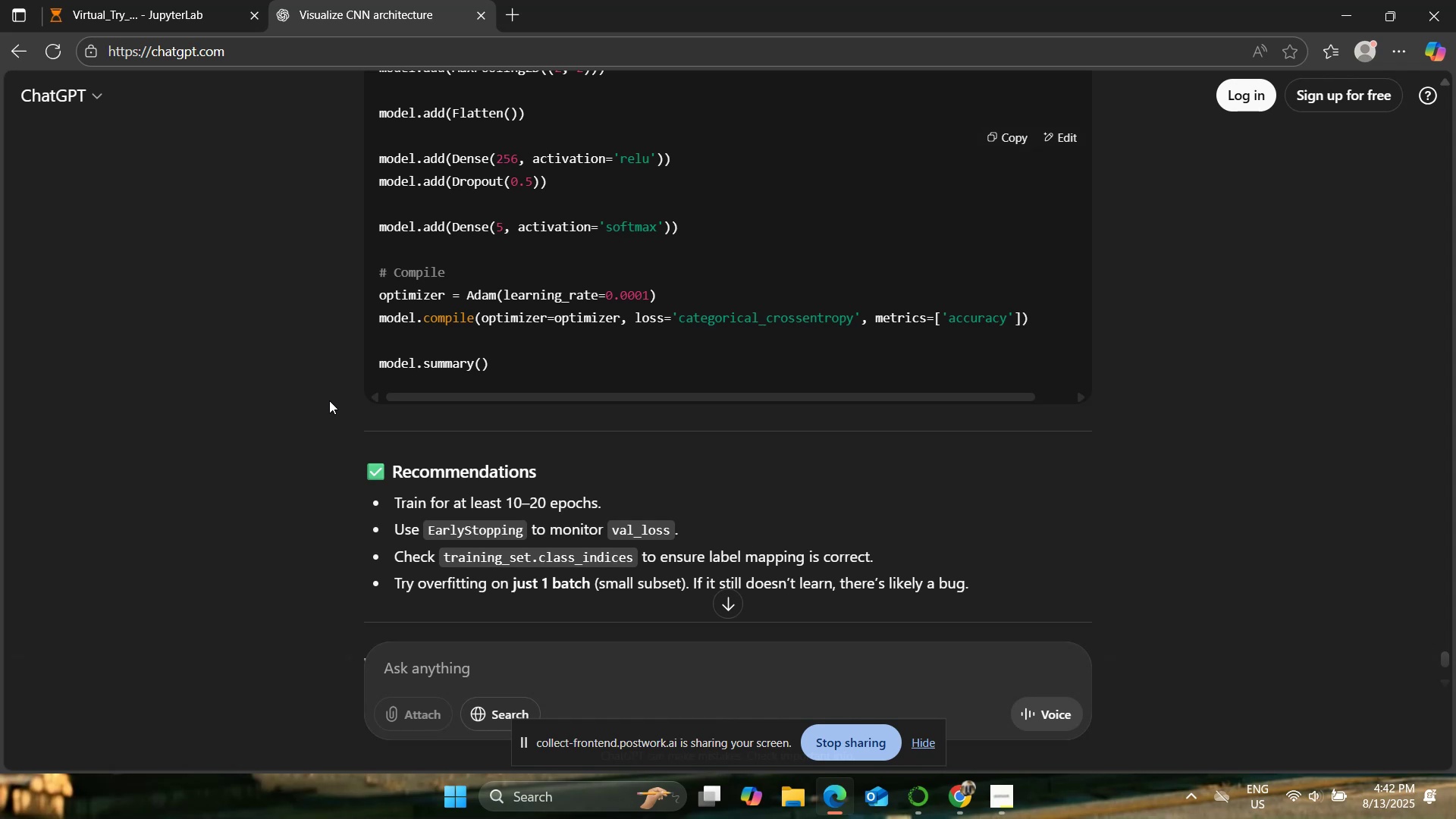 
left_click([89, 0])
 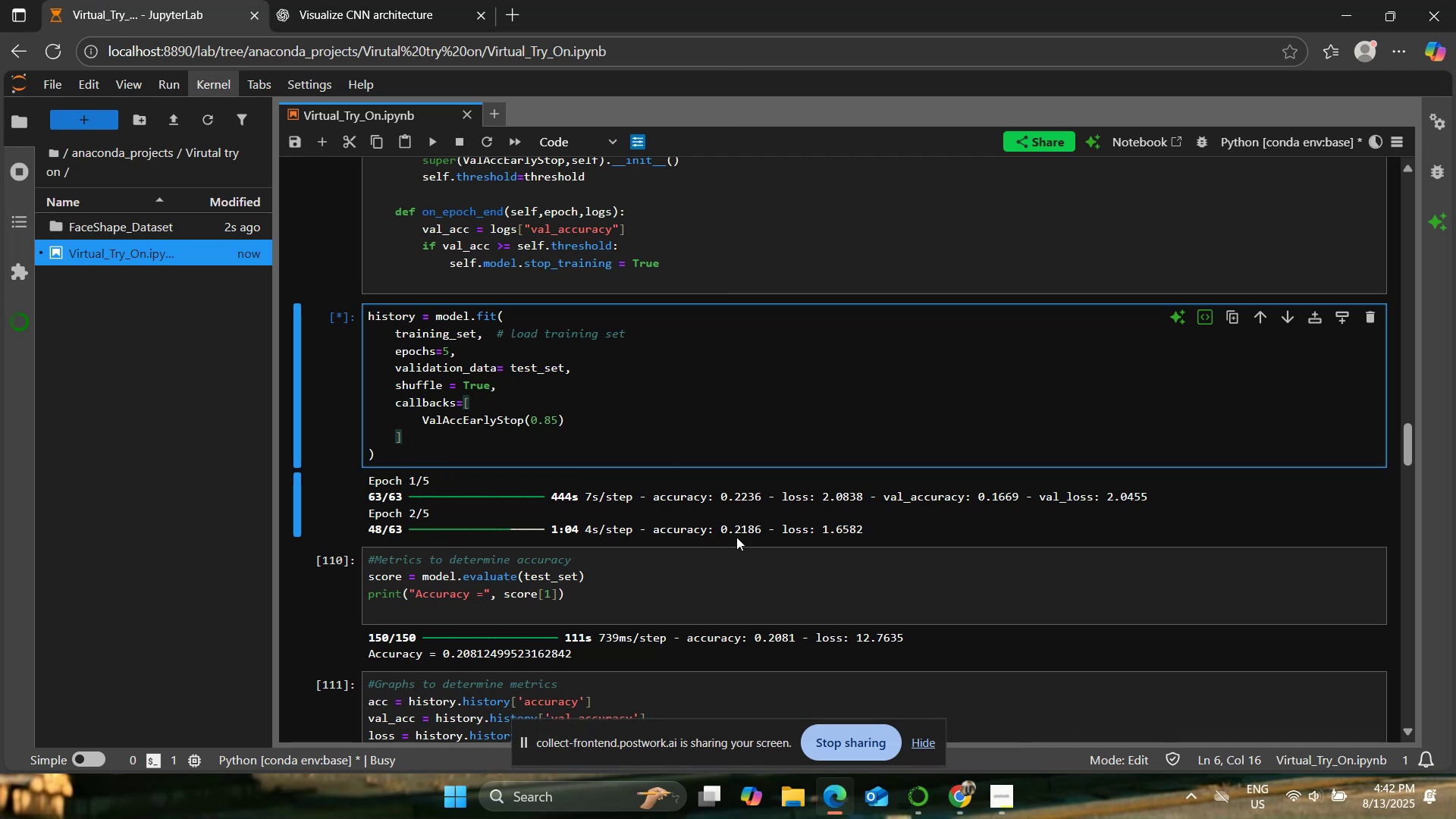 
wait(7.1)
 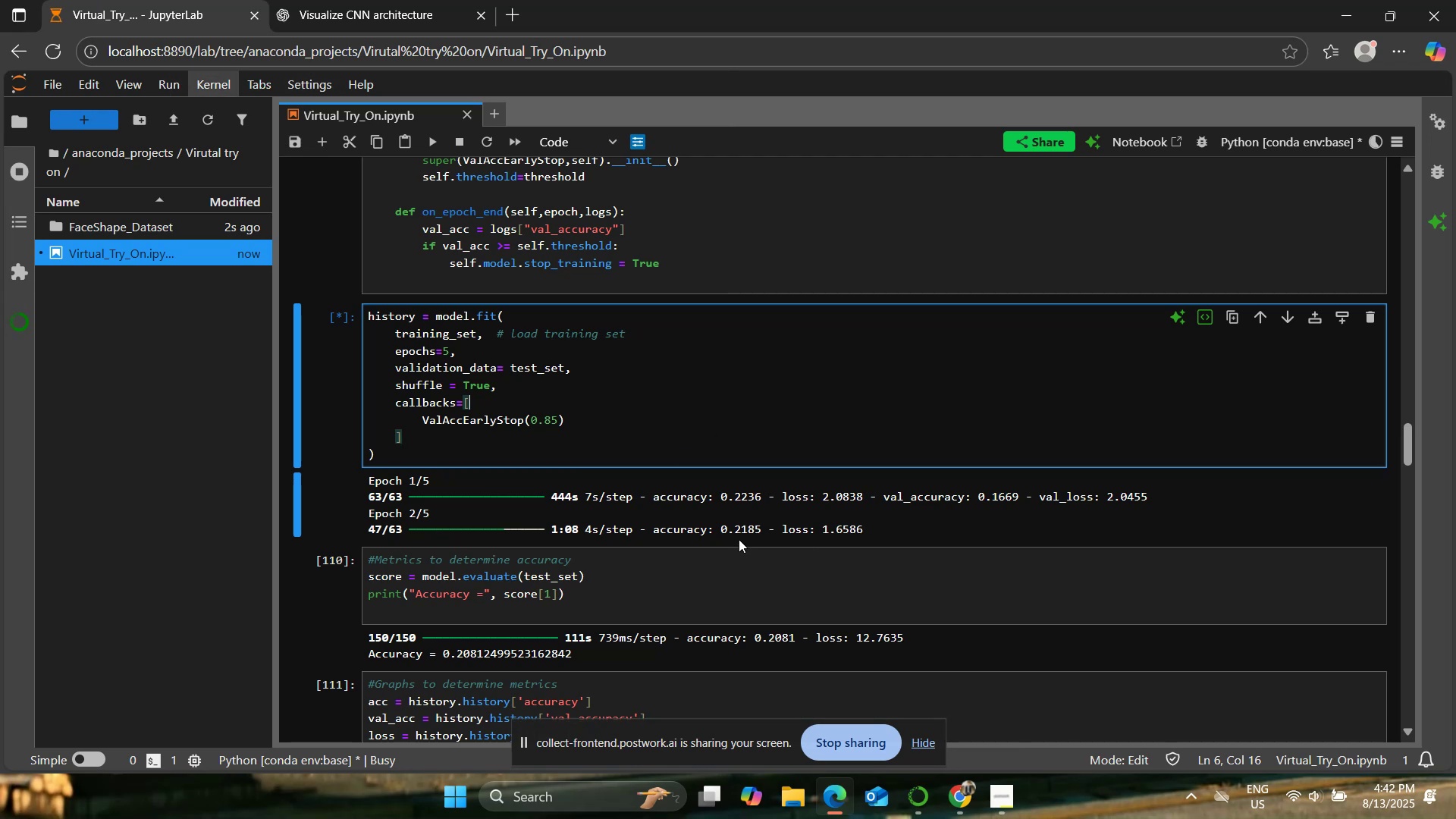 
left_click_drag(start_coordinate=[727, 531], to_coordinate=[763, 532])
 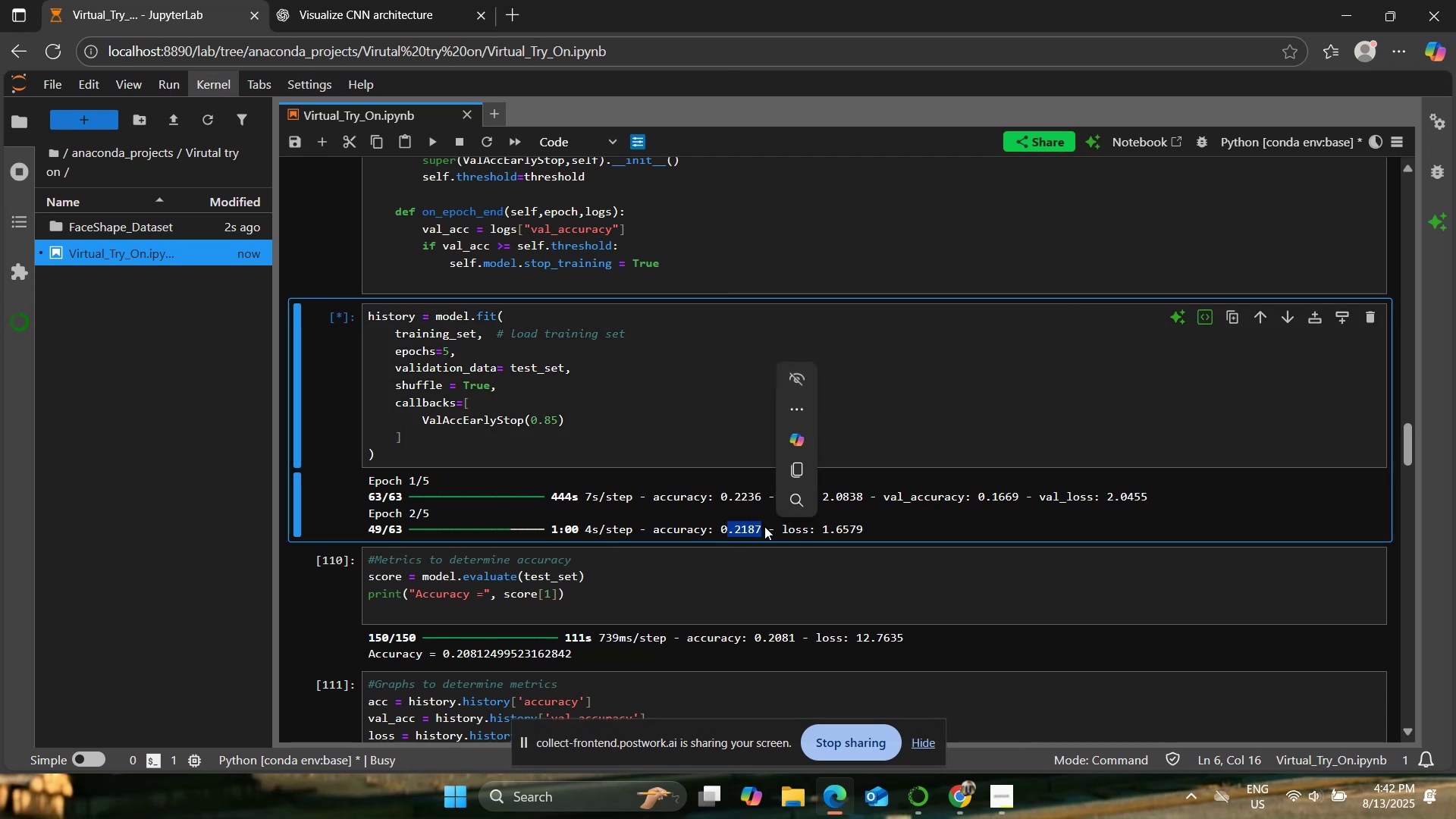 
left_click([764, 527])
 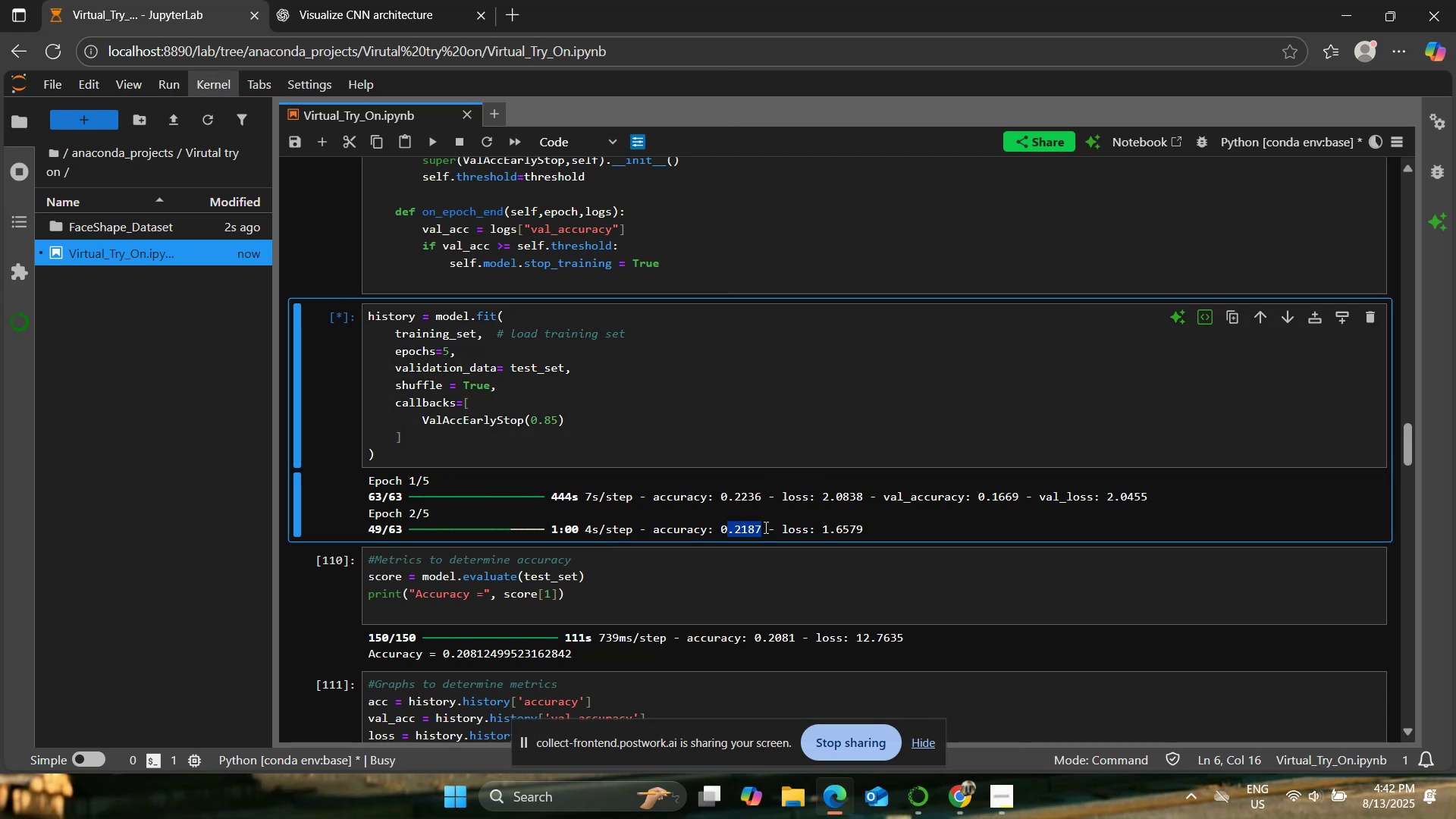 
left_click([764, 527])
 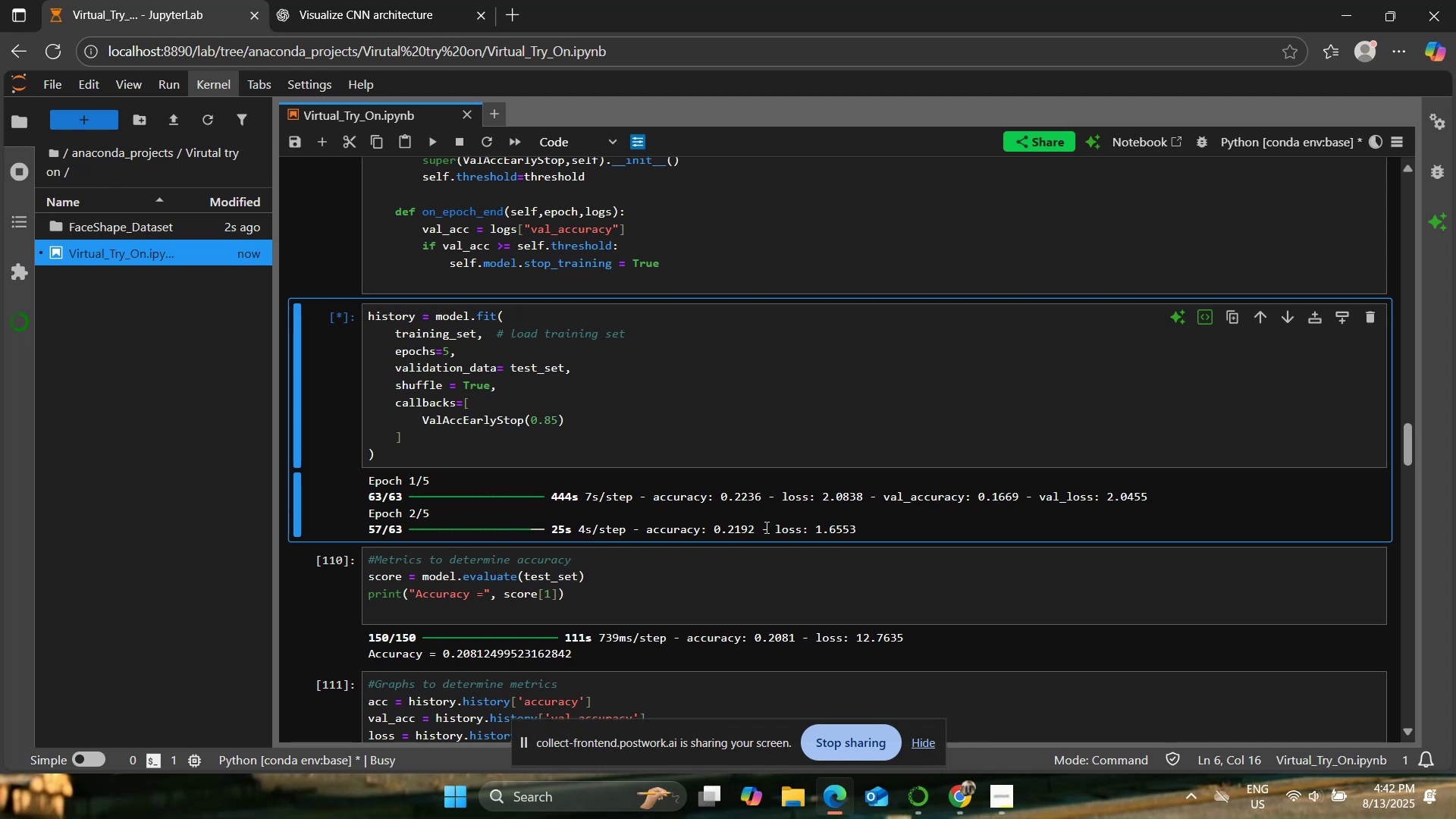 
wait(36.76)
 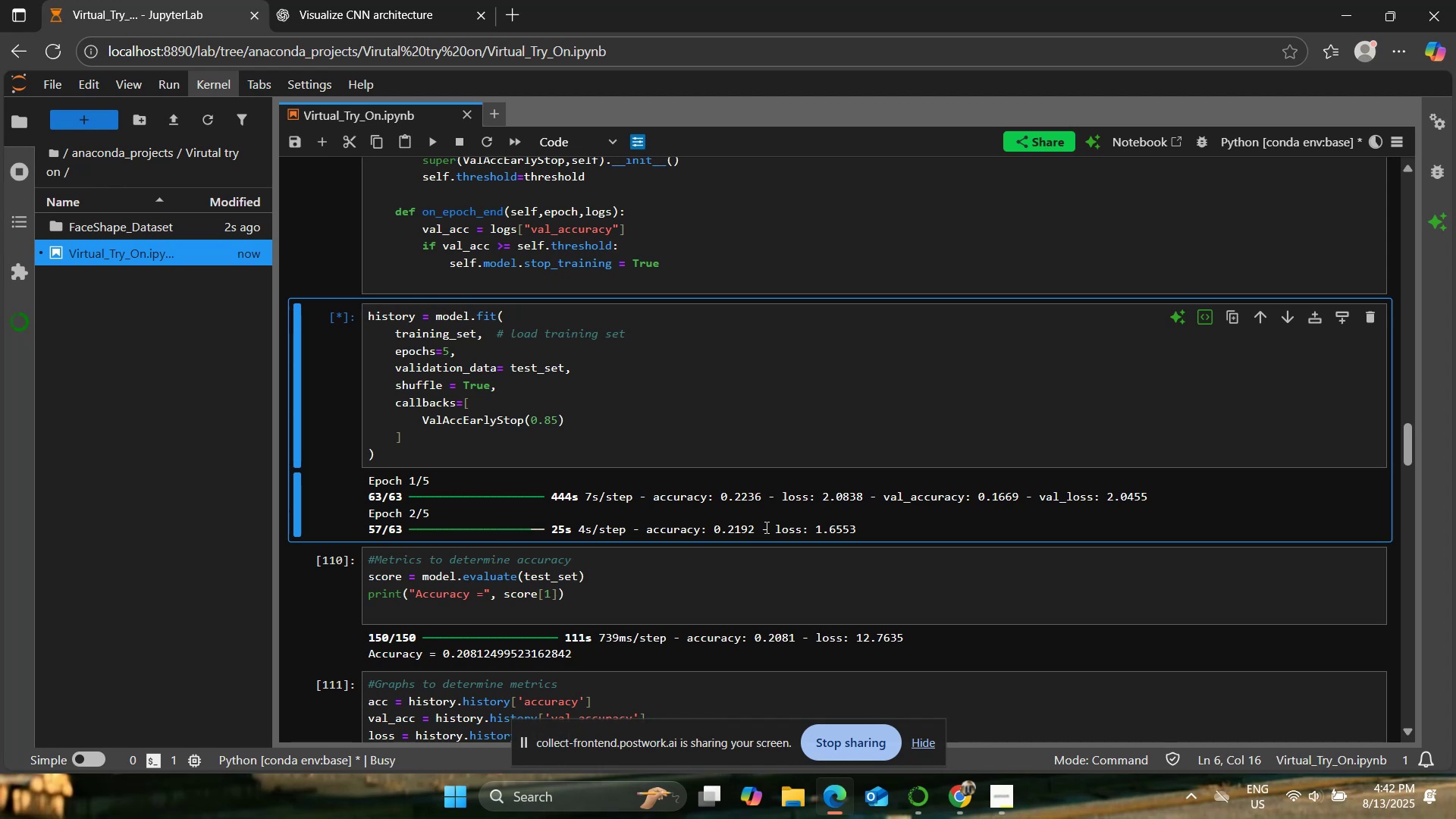 
scroll: coordinate [881, 482], scroll_direction: up, amount: 1.0
 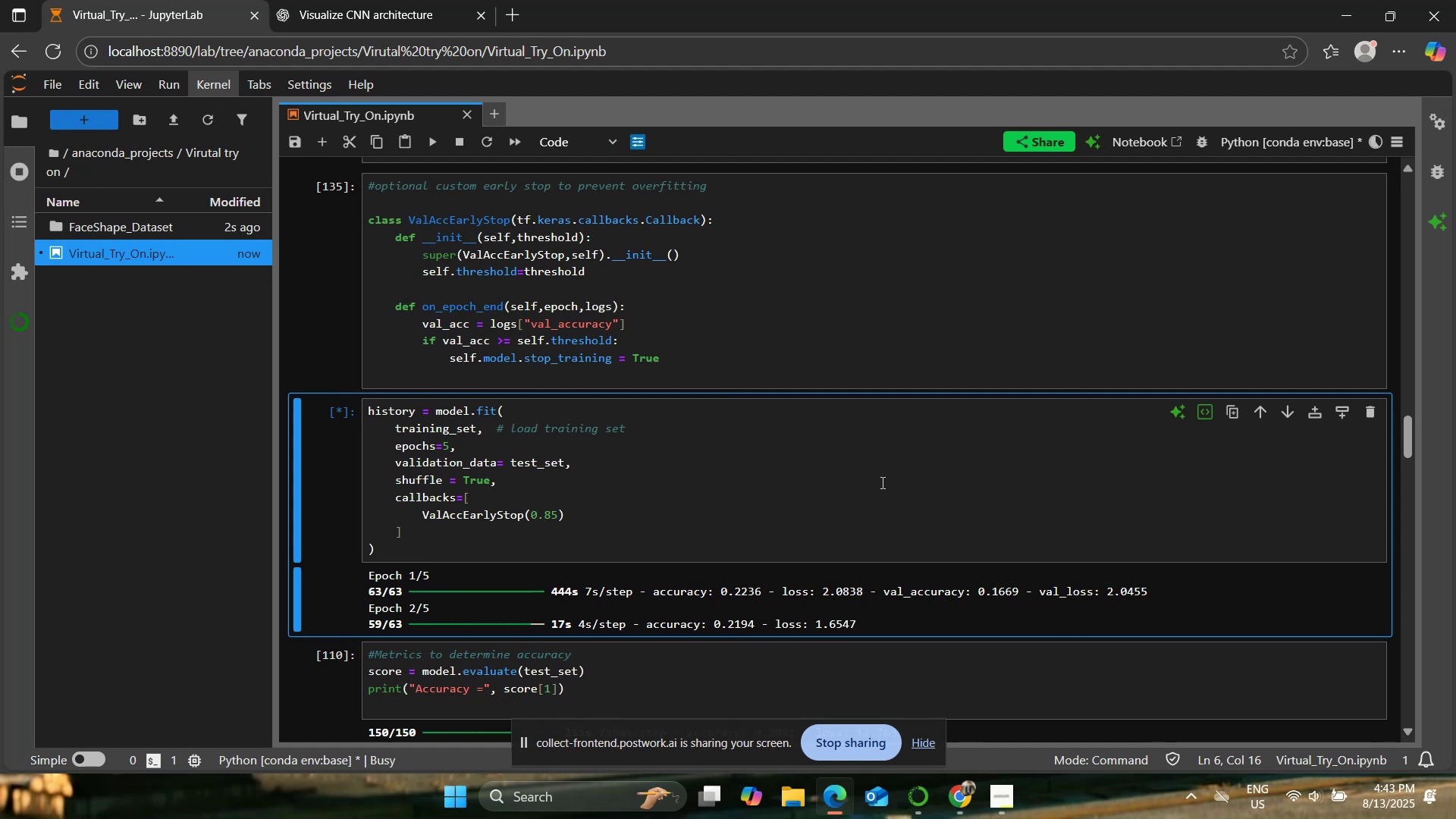 
wait(6.04)
 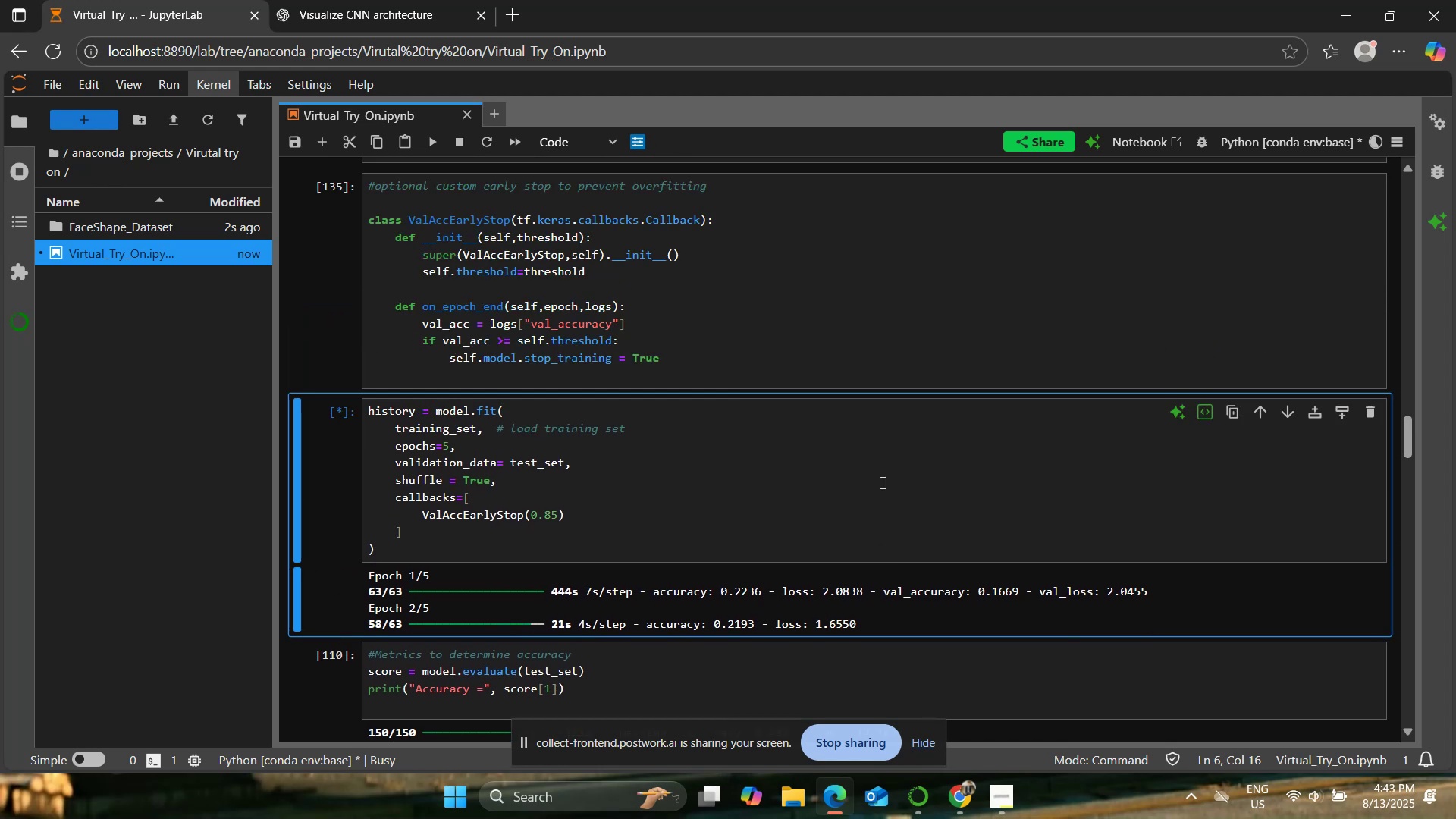 
scroll: coordinate [881, 482], scroll_direction: down, amount: 1.0
 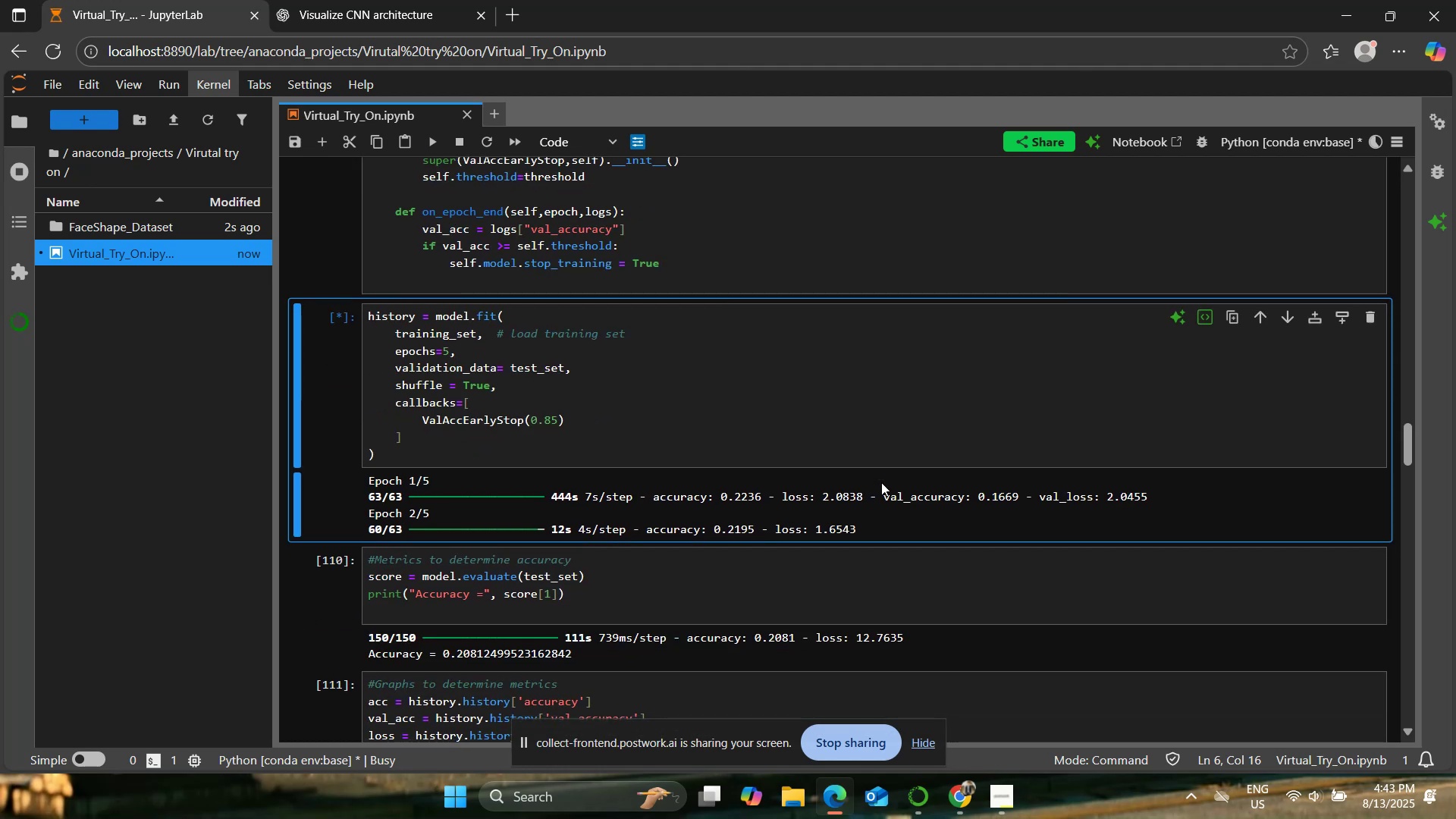 
scroll: coordinate [881, 482], scroll_direction: up, amount: 1.0
 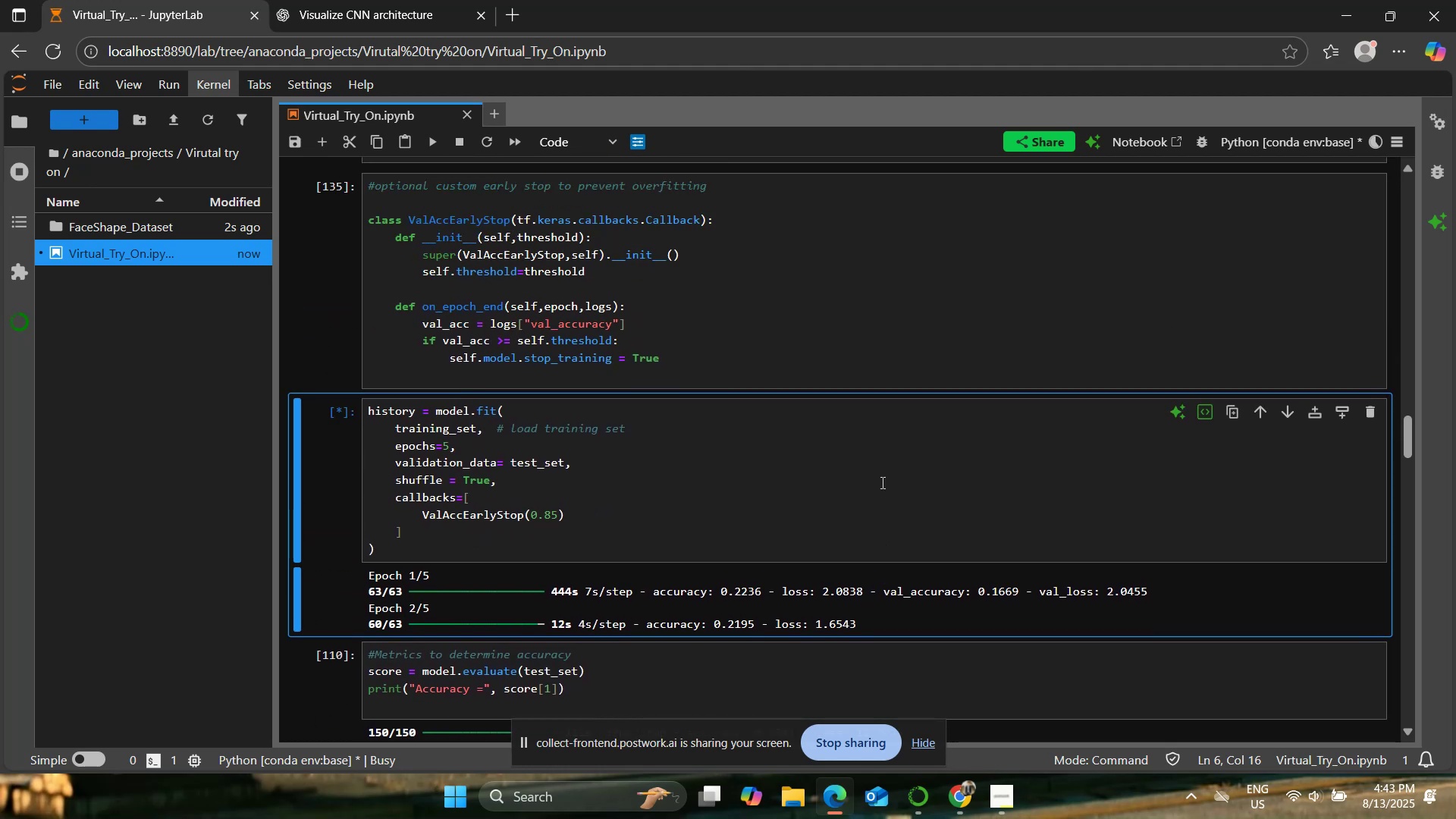 
scroll: coordinate [881, 482], scroll_direction: down, amount: 2.0
 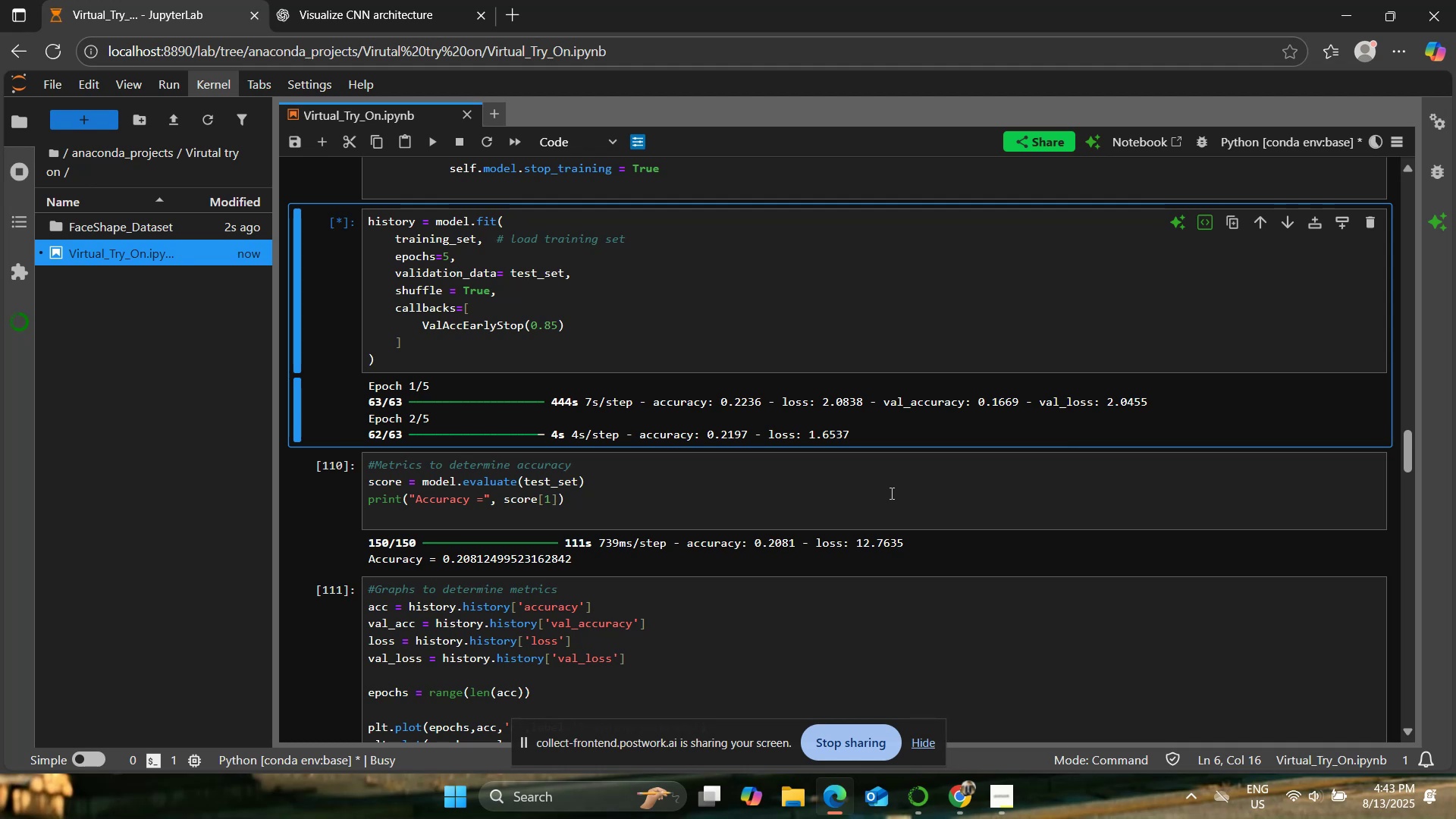 
wait(5.12)
 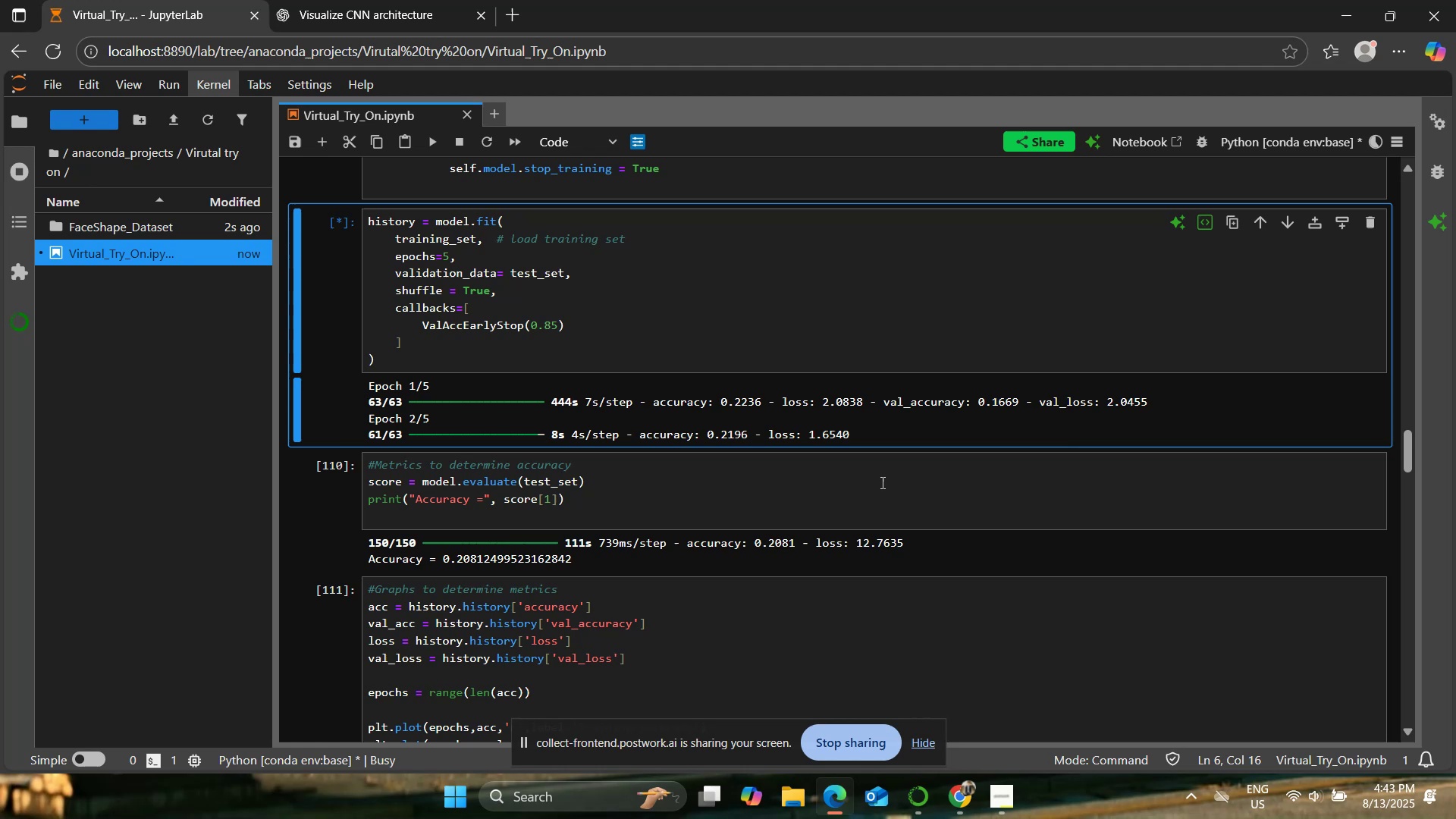 
scroll: coordinate [890, 492], scroll_direction: up, amount: 1.0
 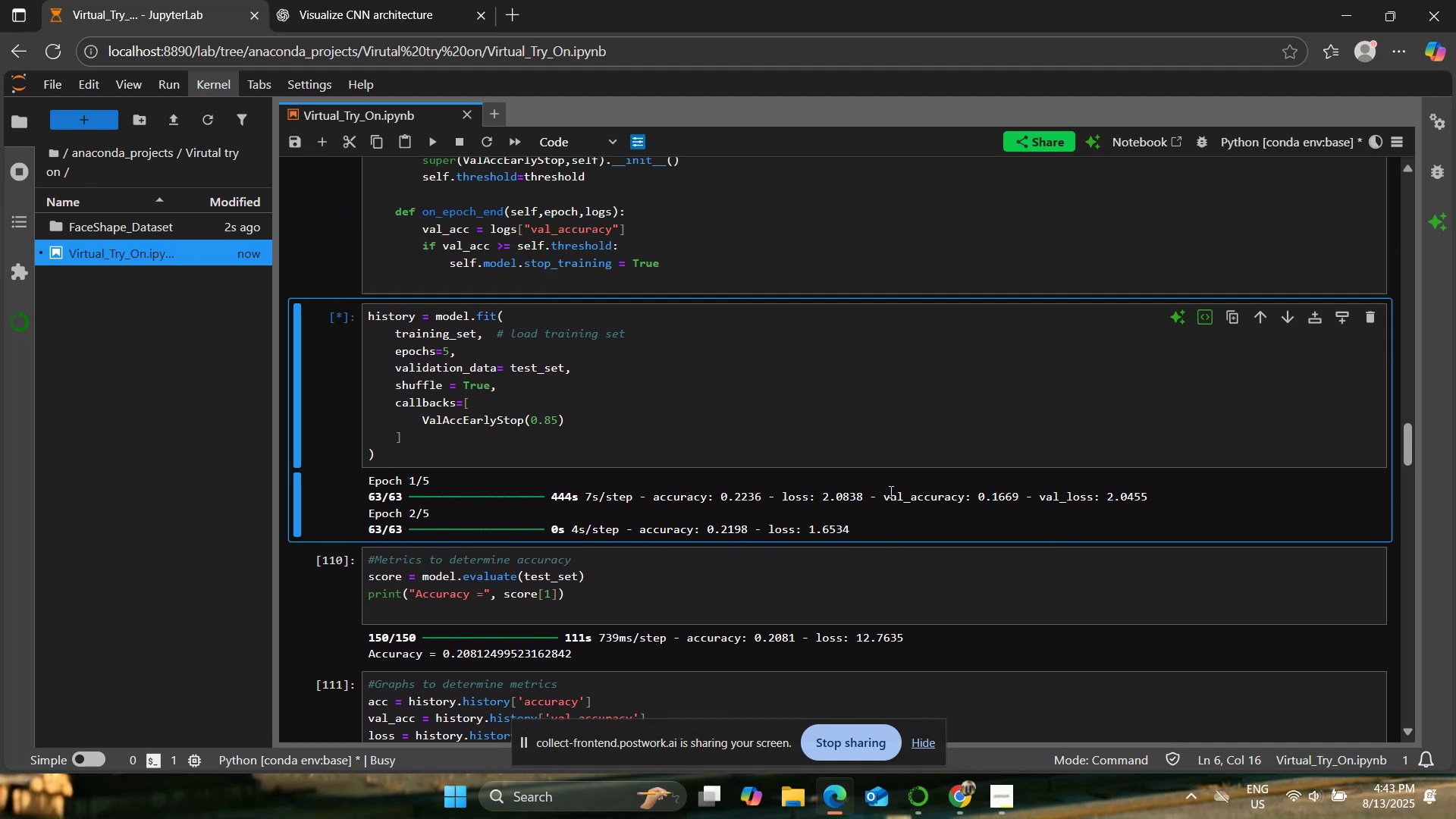 
wait(8.96)
 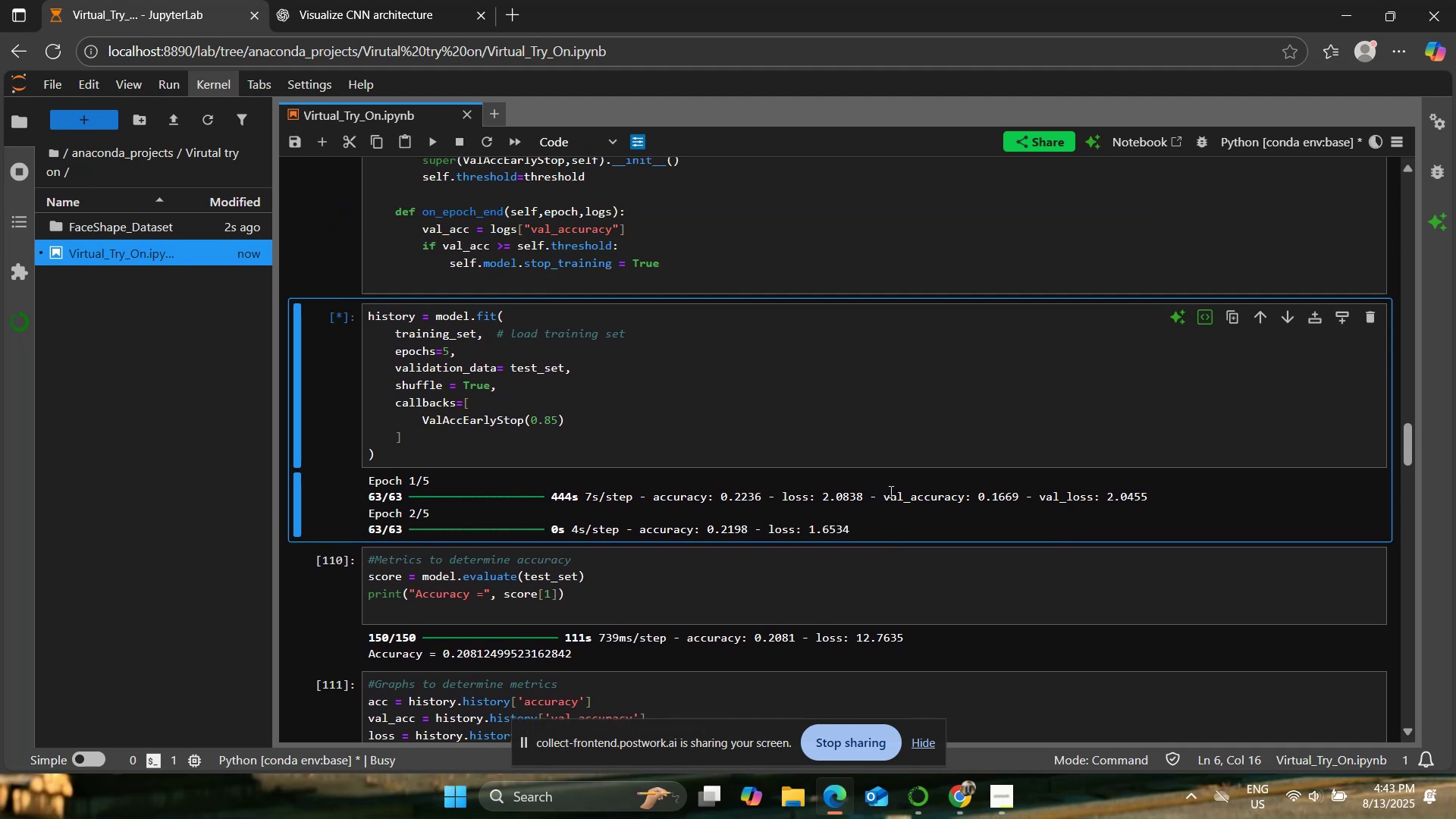 
scroll: coordinate [890, 491], scroll_direction: up, amount: 1.0
 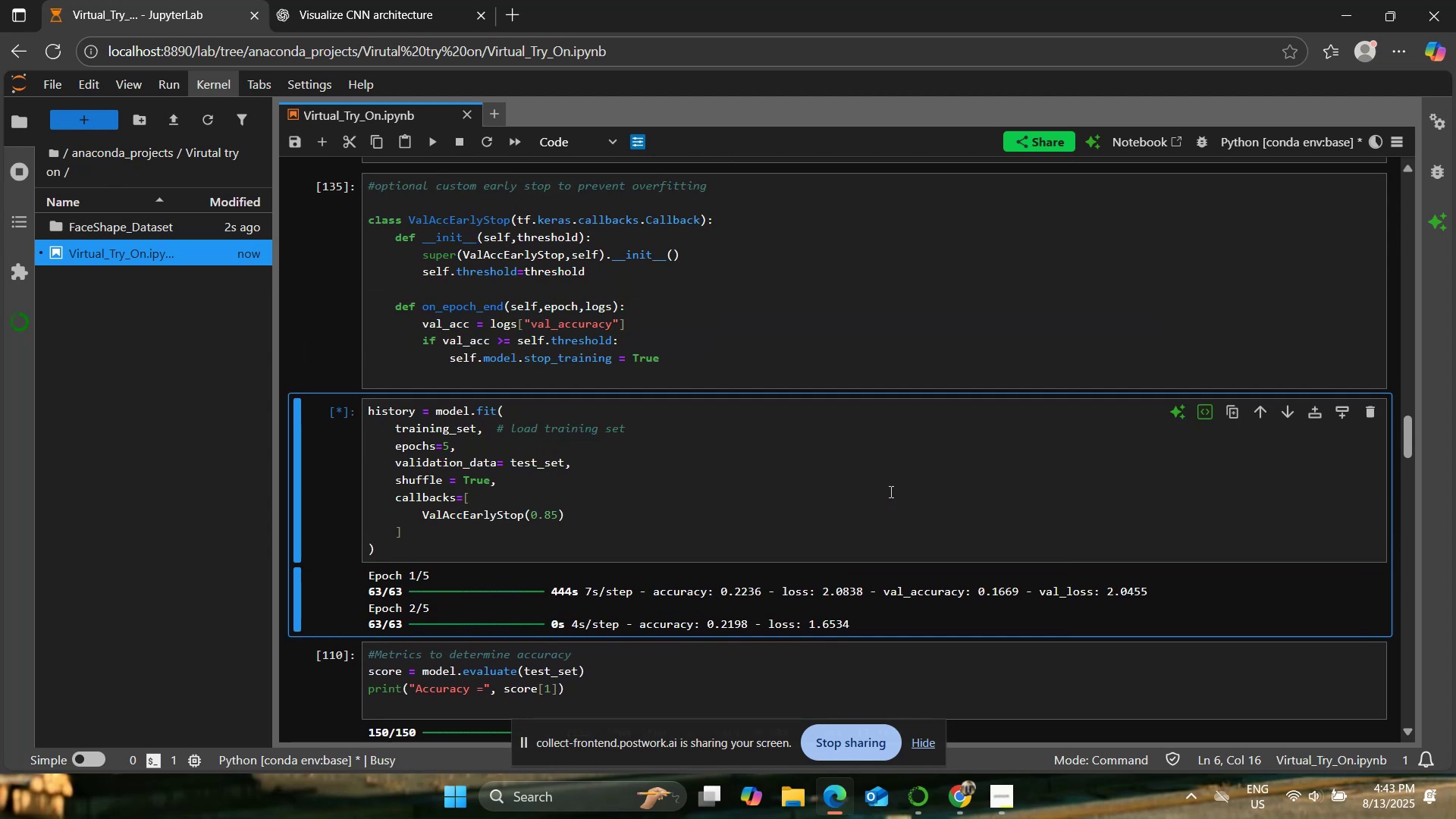 
scroll: coordinate [890, 491], scroll_direction: down, amount: 2.0
 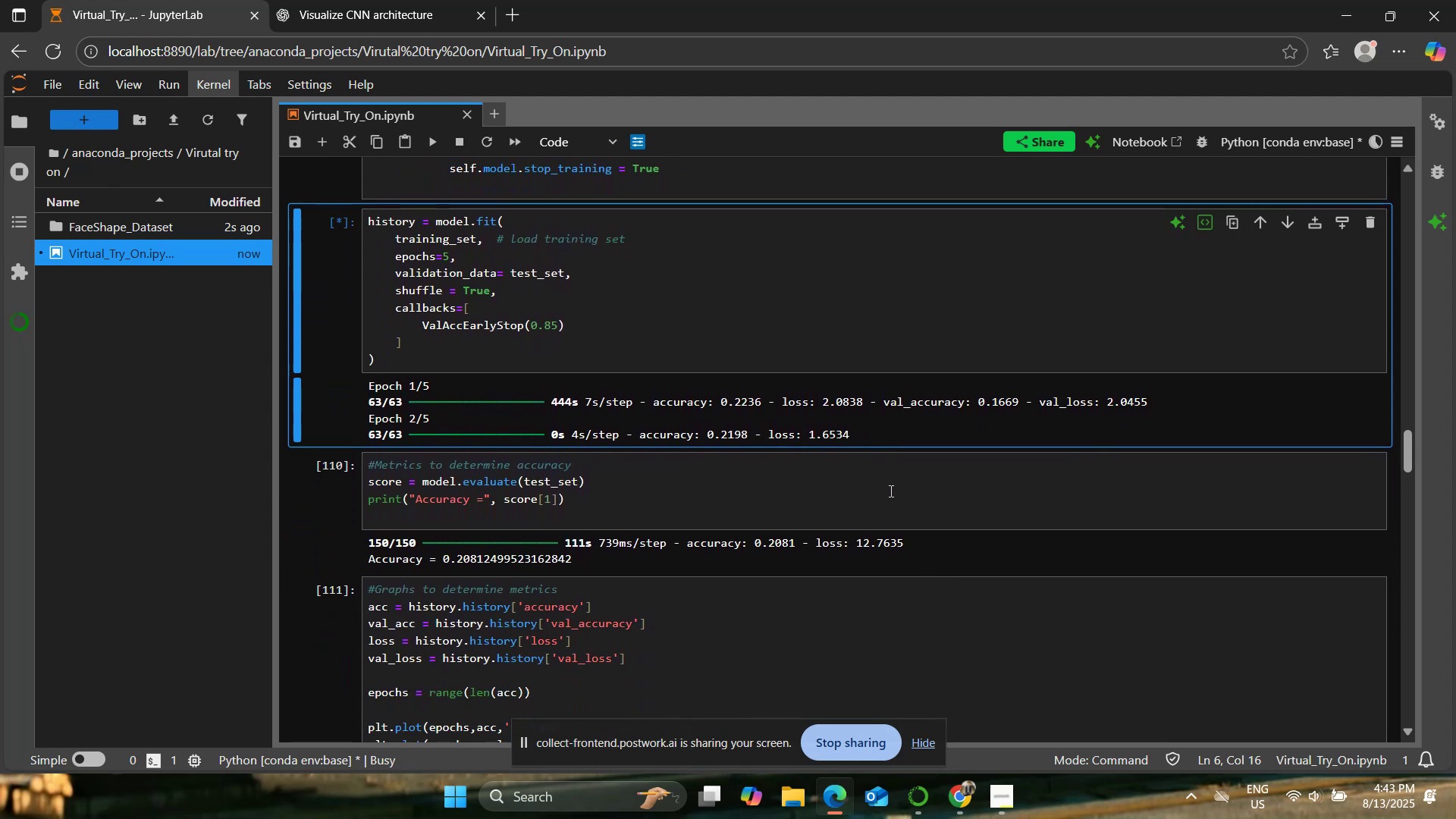 
scroll: coordinate [833, 468], scroll_direction: up, amount: 3.0
 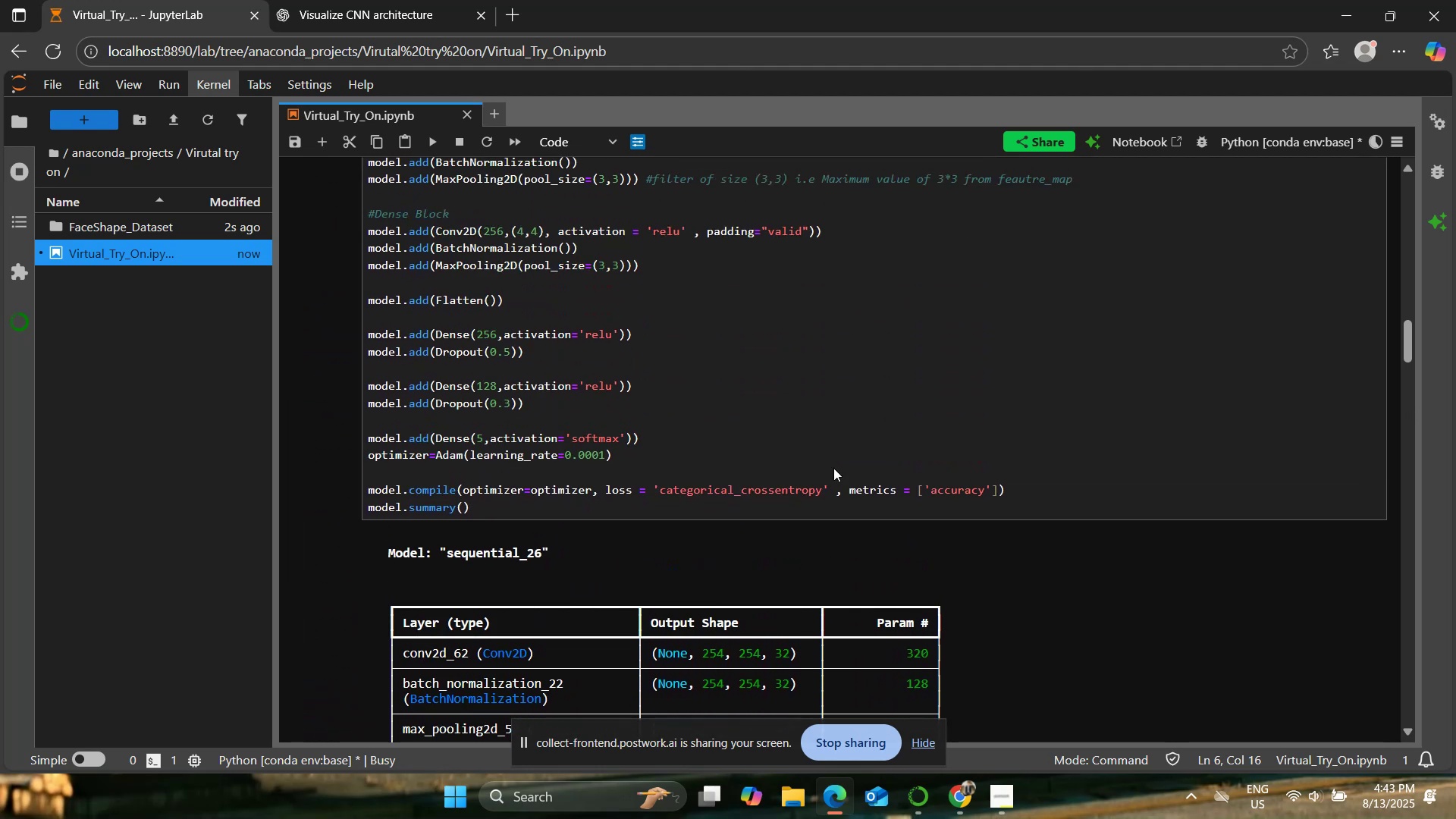 
scroll: coordinate [833, 467], scroll_direction: down, amount: 12.0
 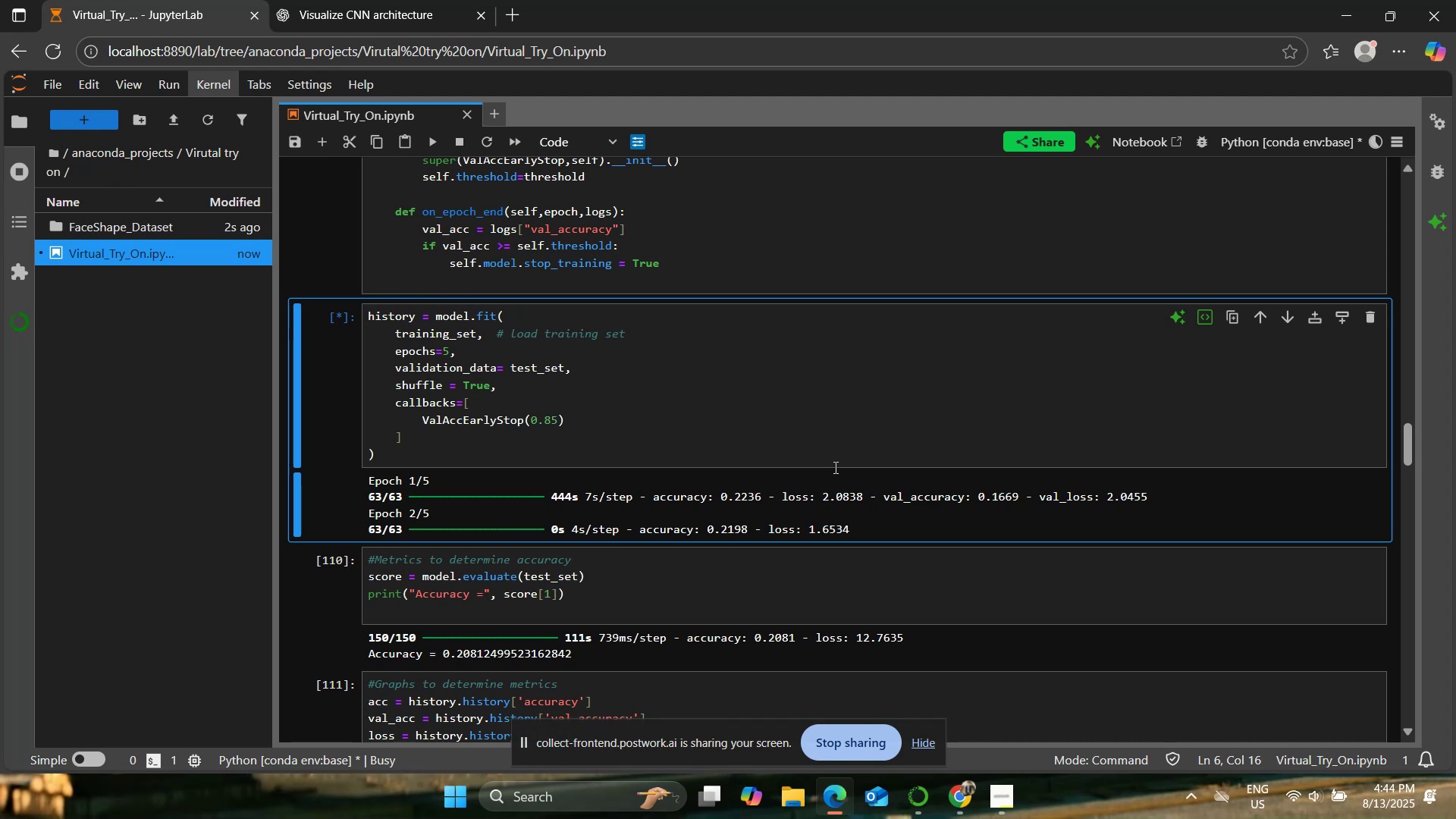 
wait(63.15)
 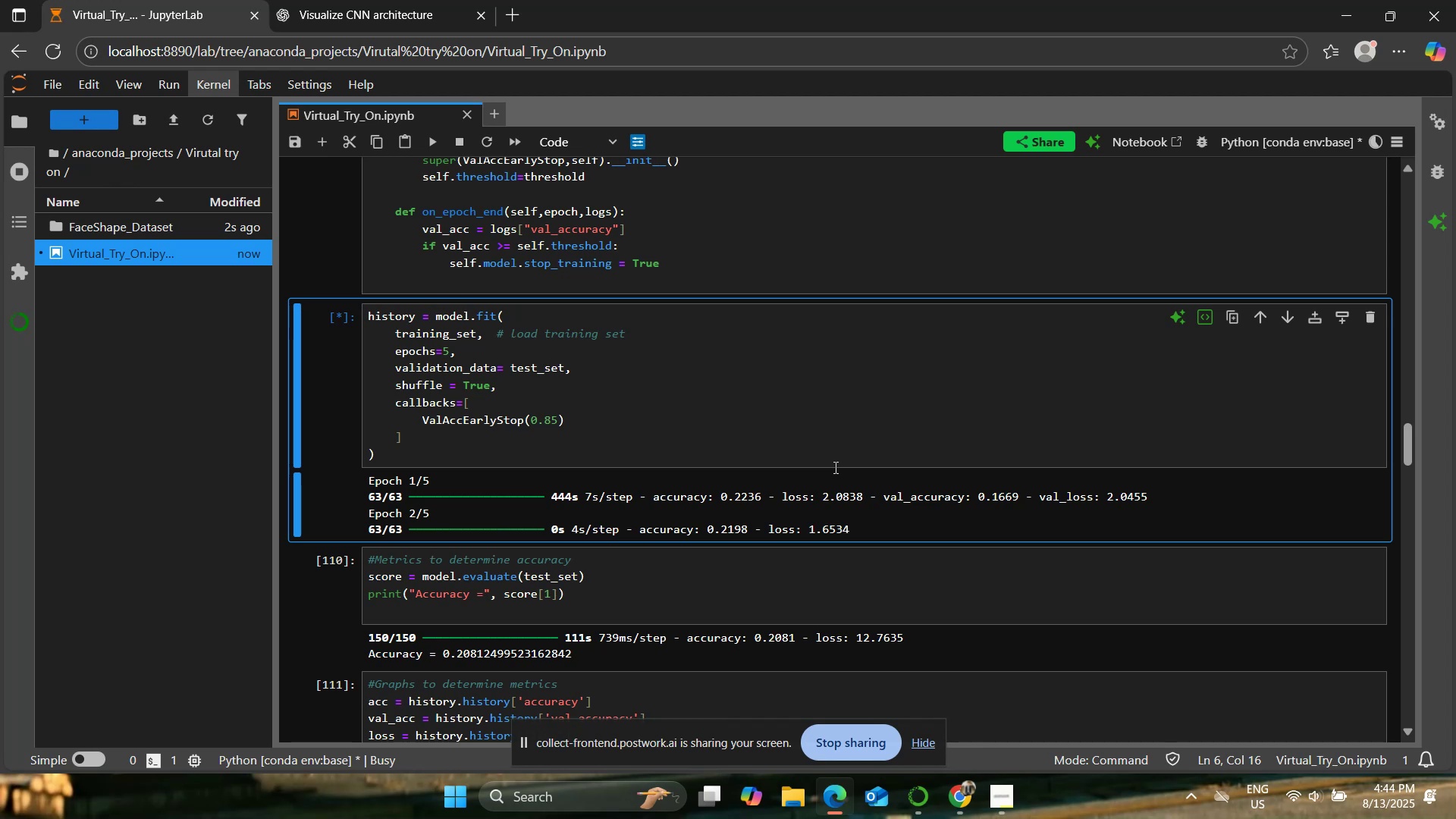 
scroll: coordinate [845, 435], scroll_direction: up, amount: 1.0
 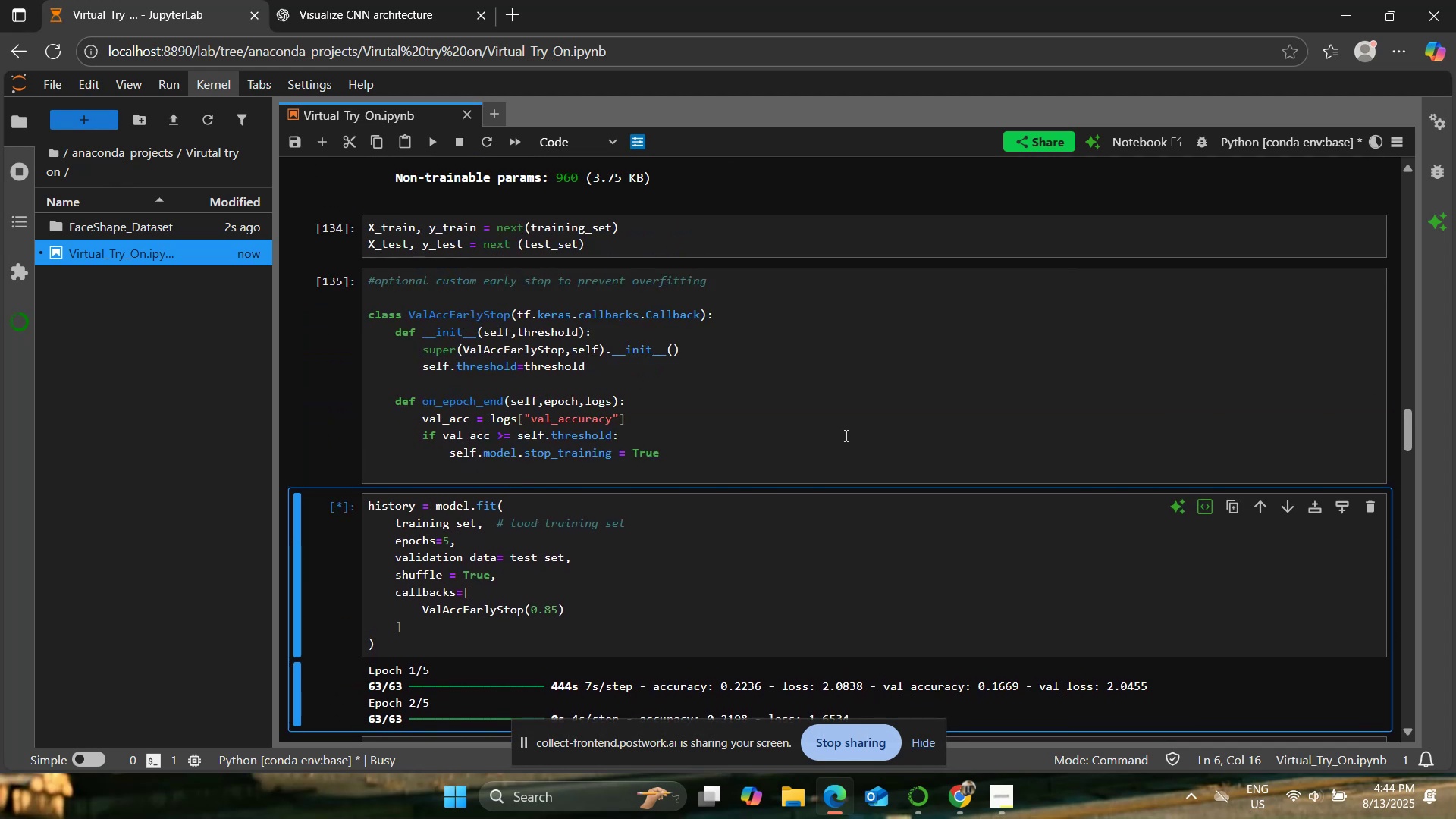 
scroll: coordinate [845, 435], scroll_direction: down, amount: 1.0
 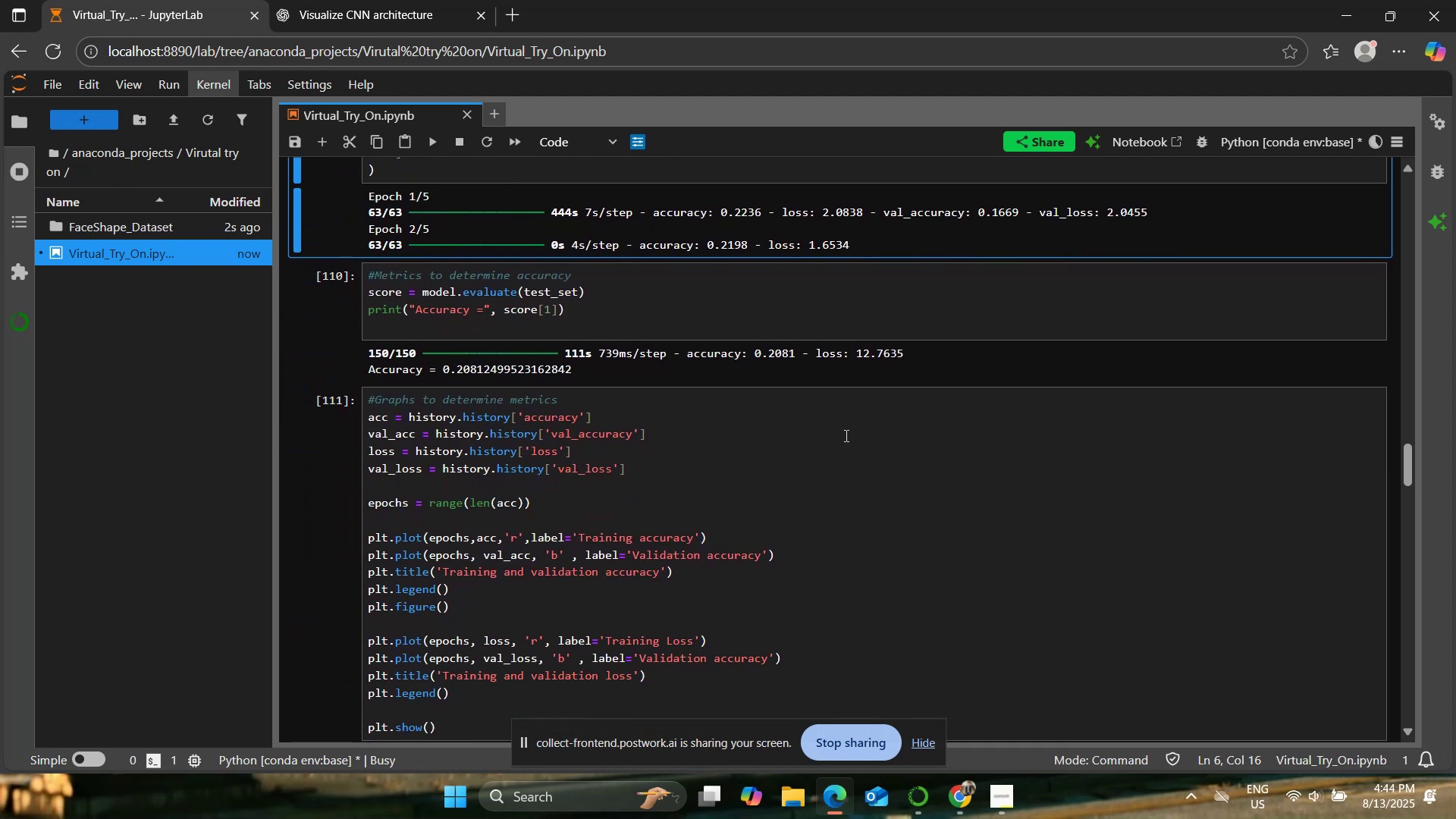 
scroll: coordinate [845, 435], scroll_direction: up, amount: 1.0
 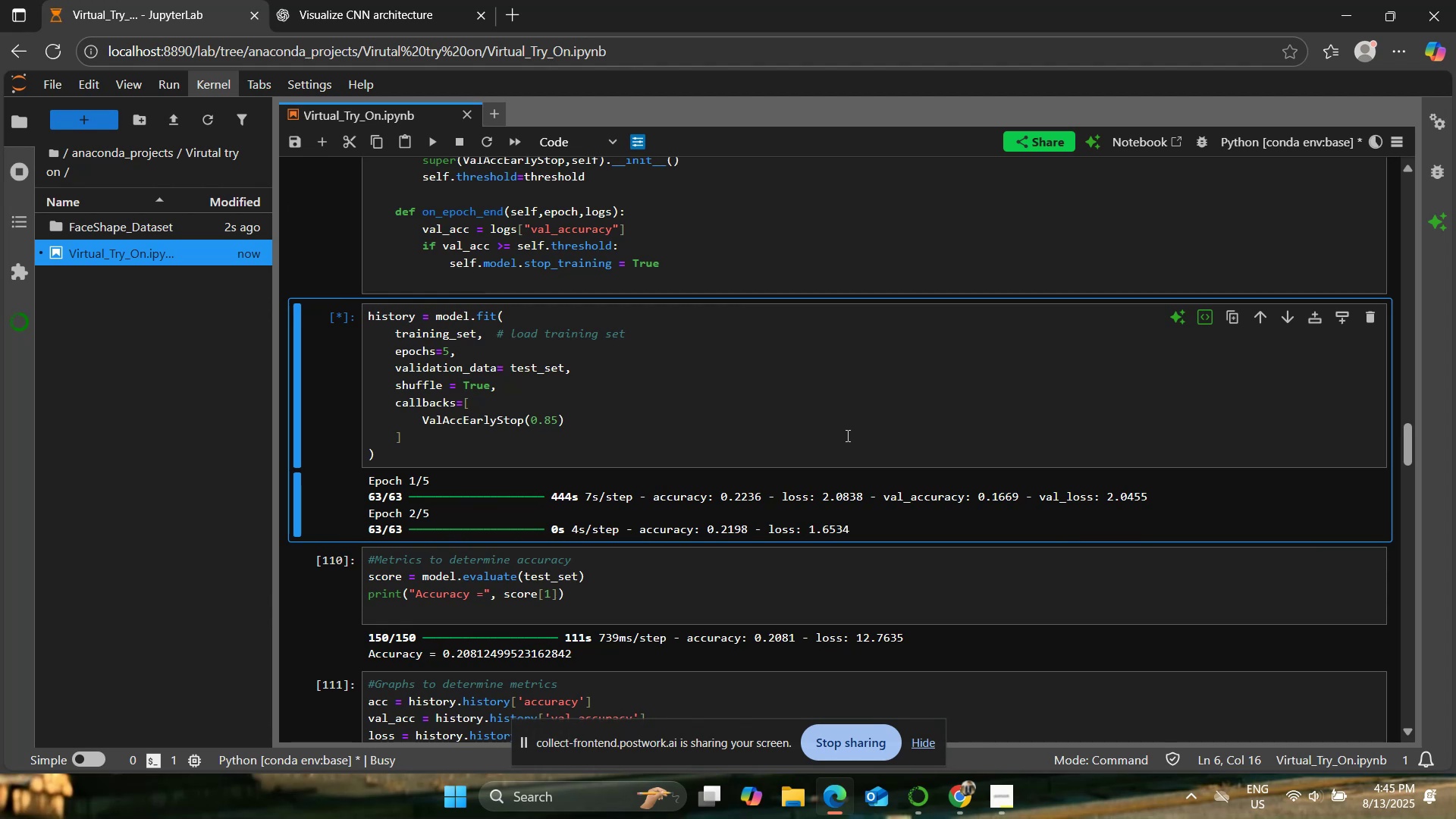 
wait(16.67)
 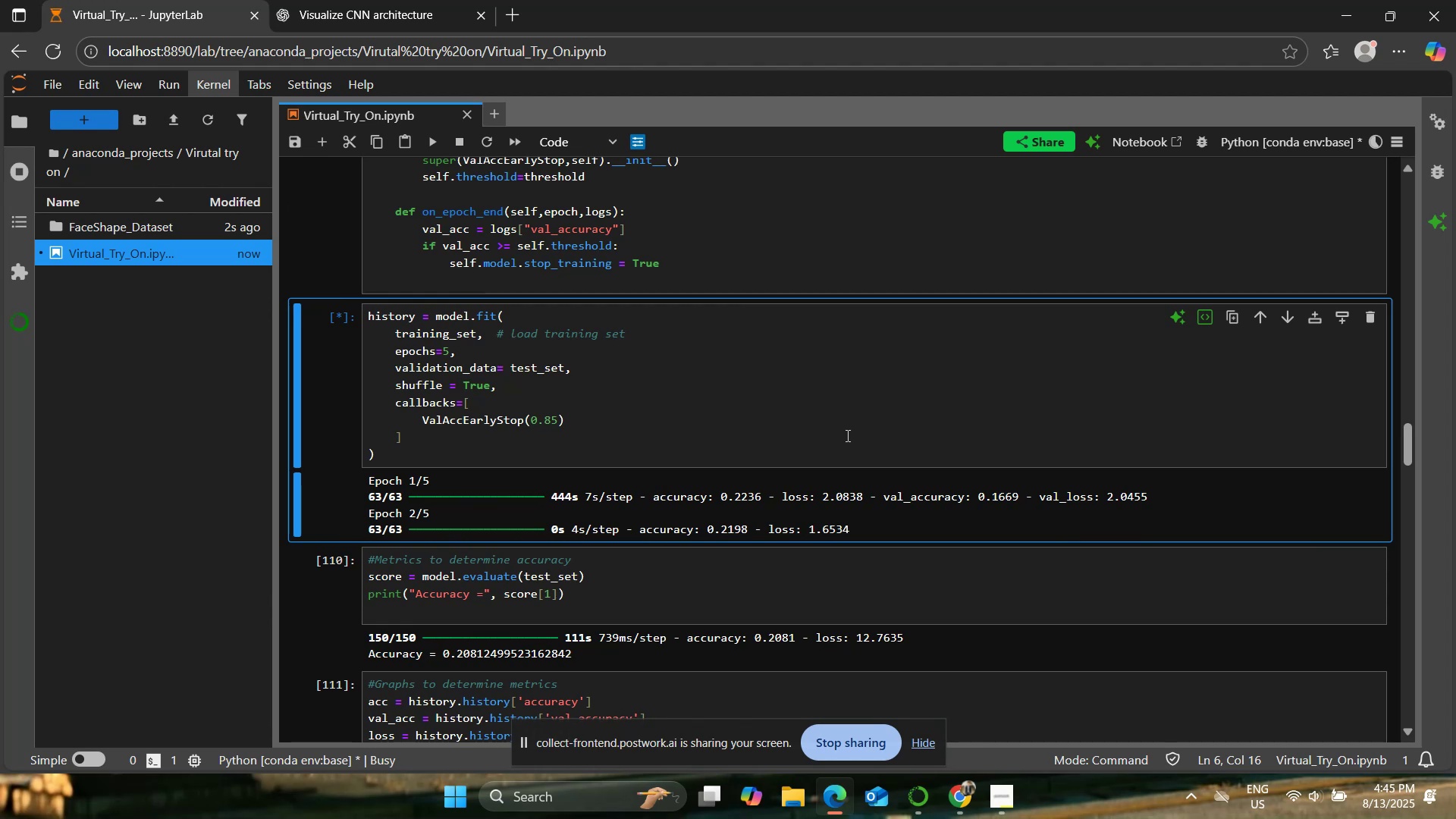 
scroll: coordinate [782, 454], scroll_direction: up, amount: 2.0
 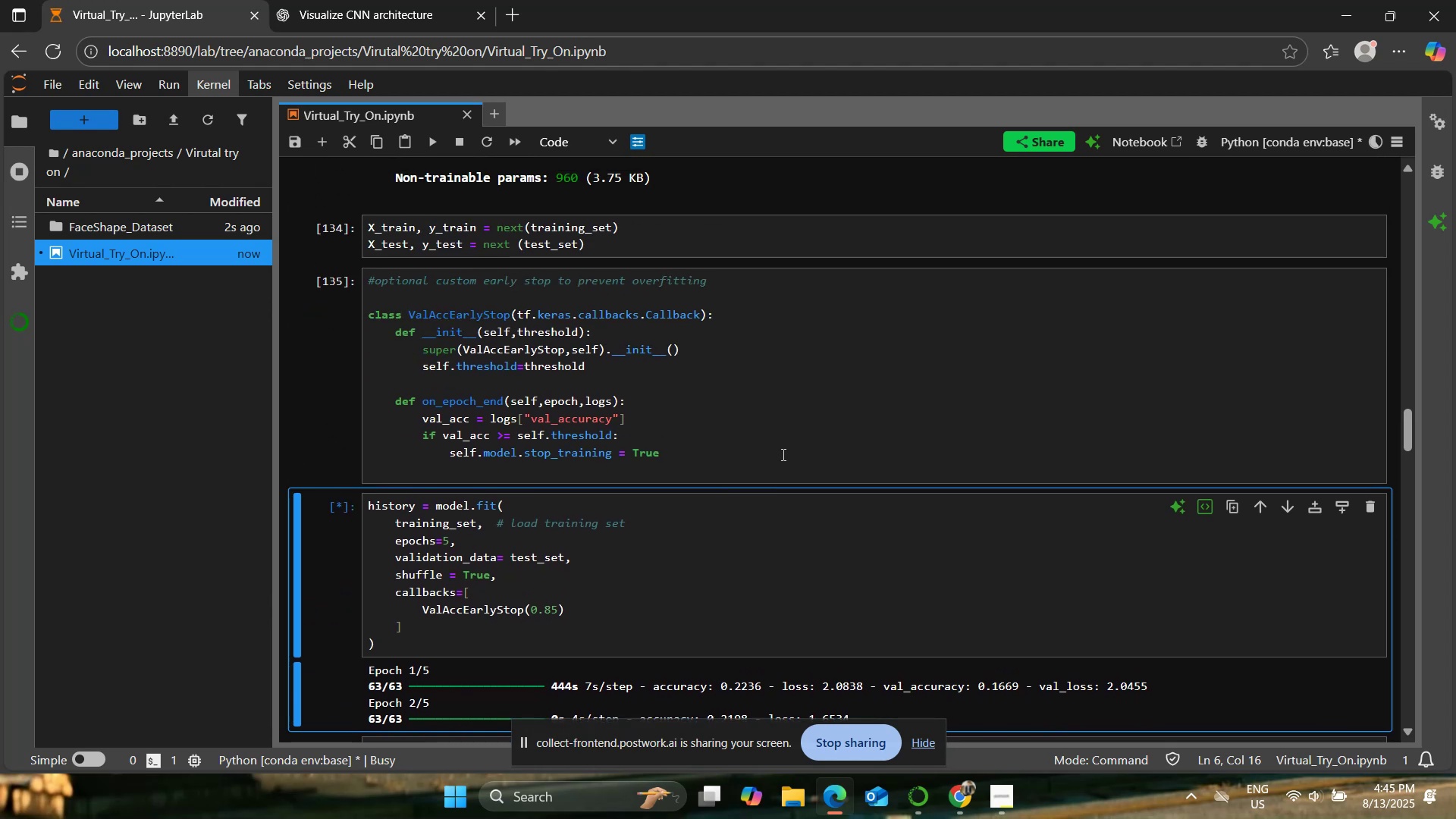 
scroll: coordinate [782, 454], scroll_direction: down, amount: 1.0
 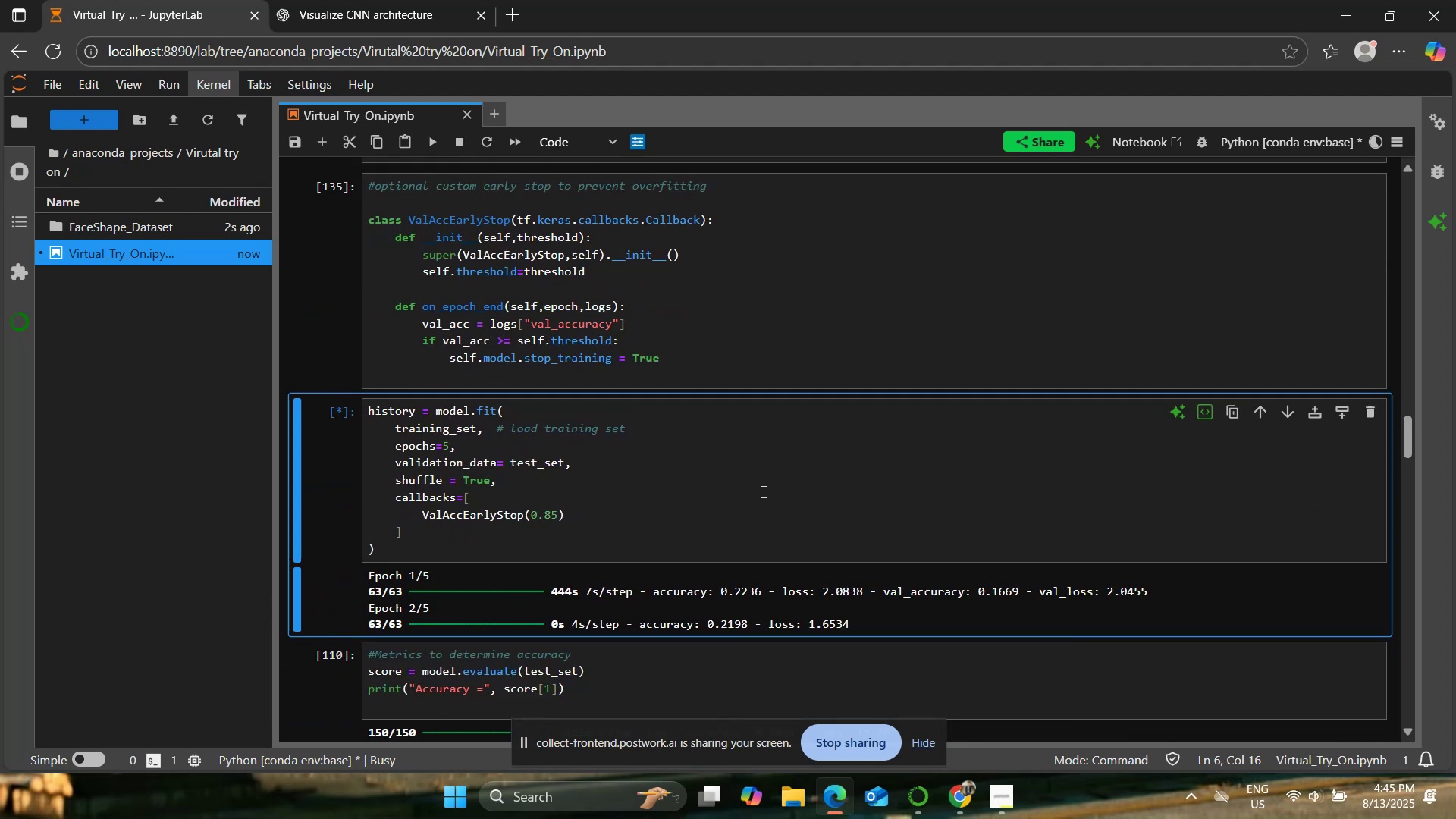 
left_click([761, 520])
 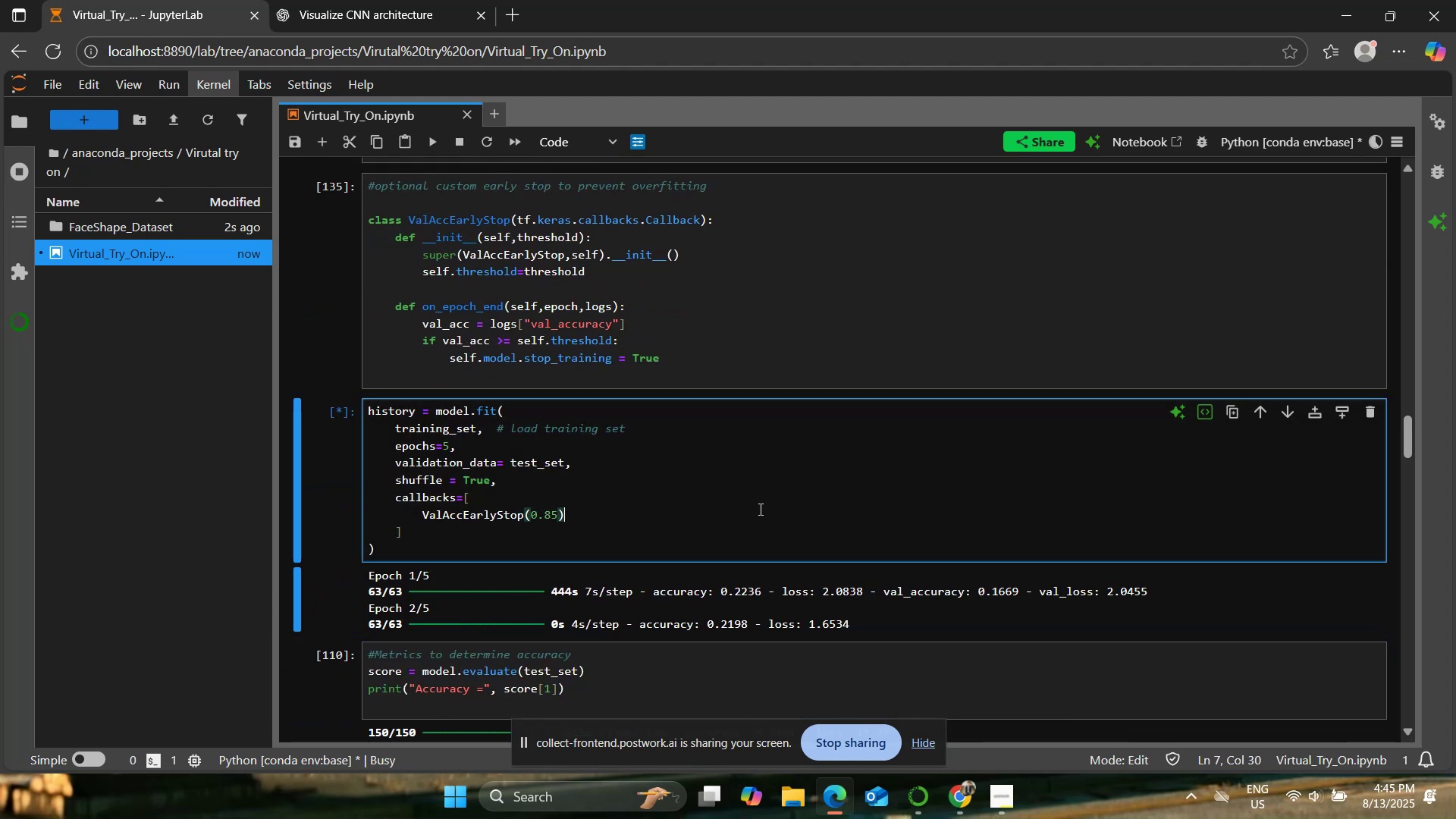 
scroll: coordinate [742, 464], scroll_direction: up, amount: 14.0
 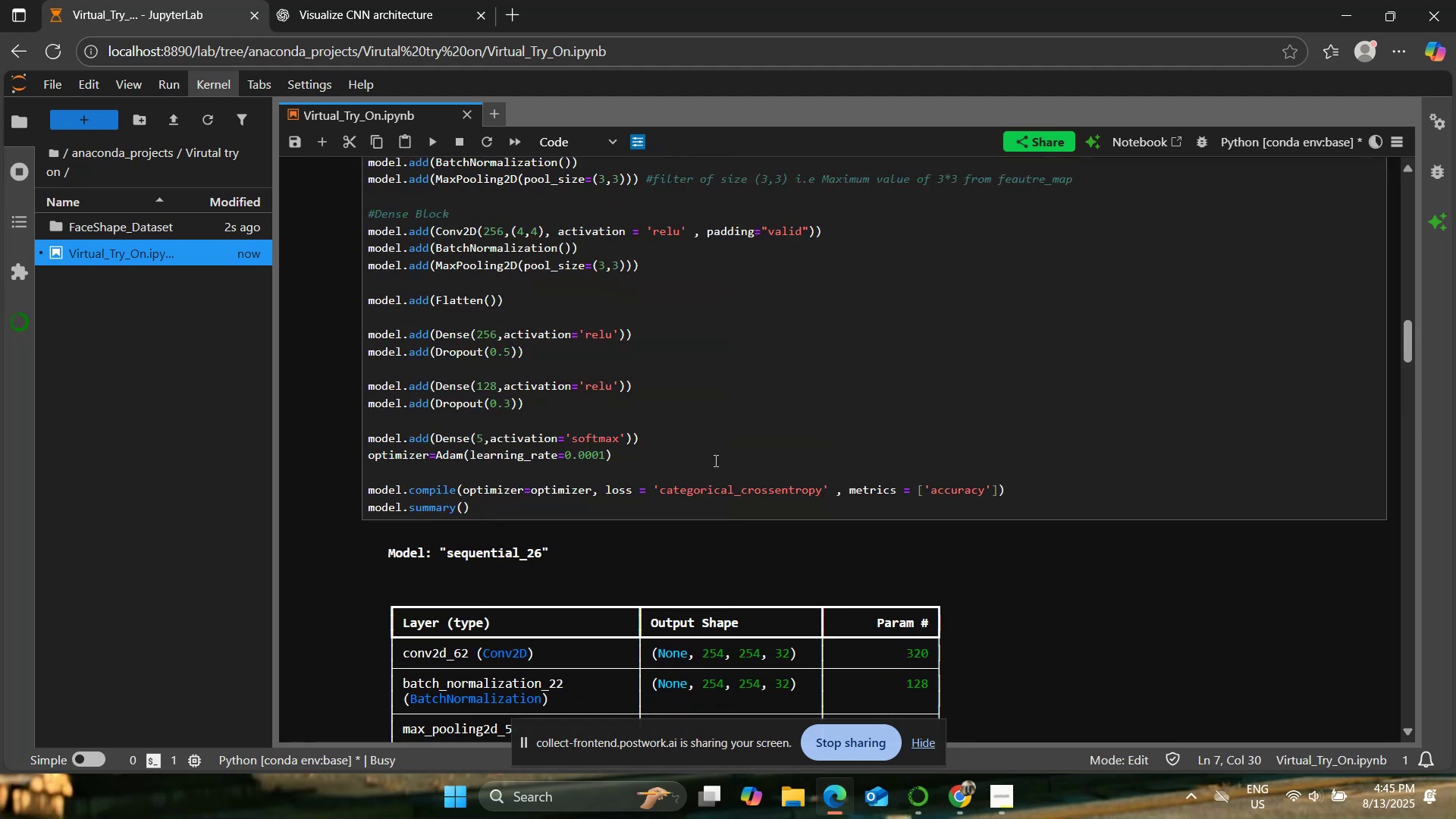 
left_click([720, 453])
 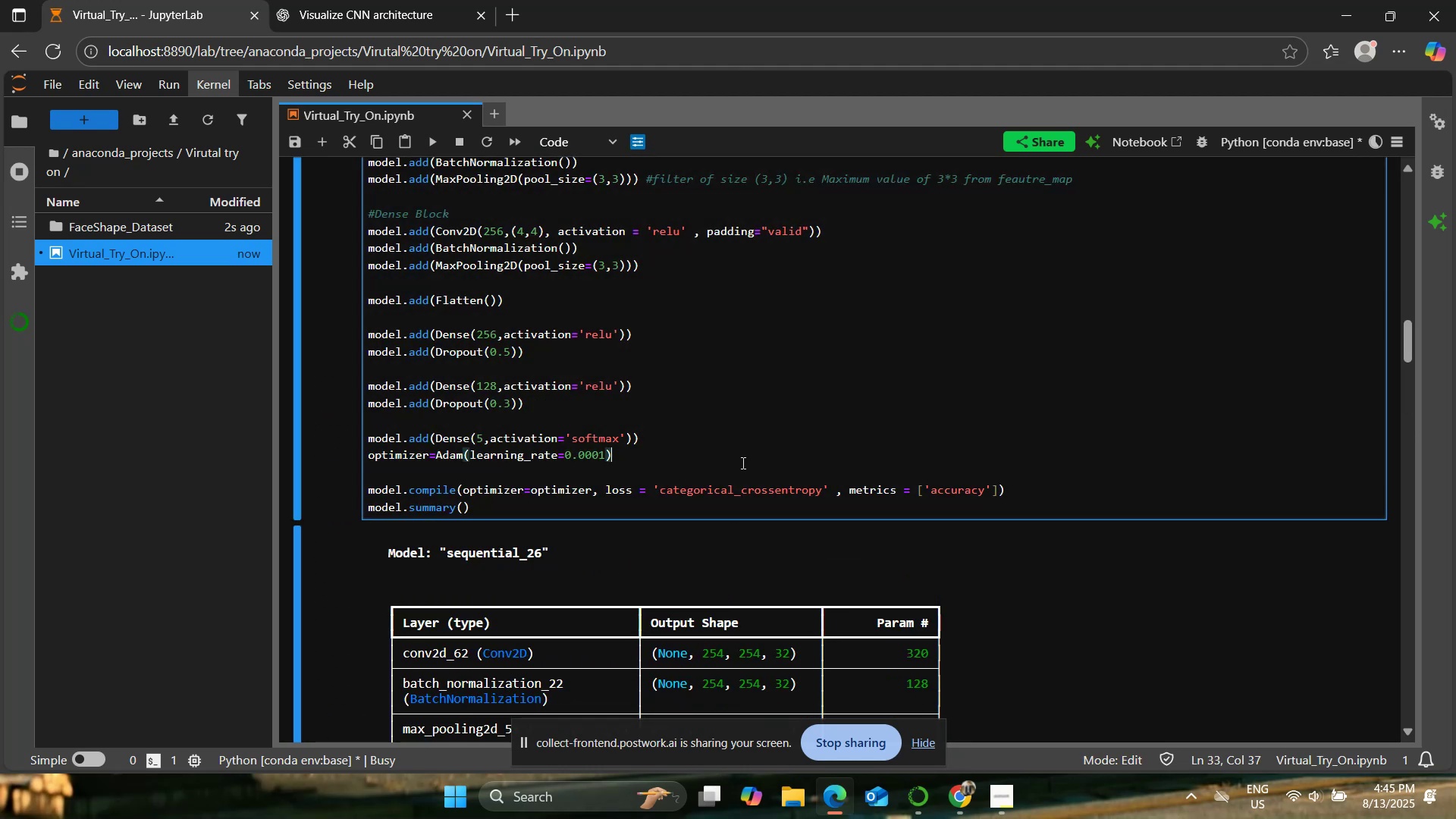 
hold_key(key=ArrowUp, duration=0.99)
 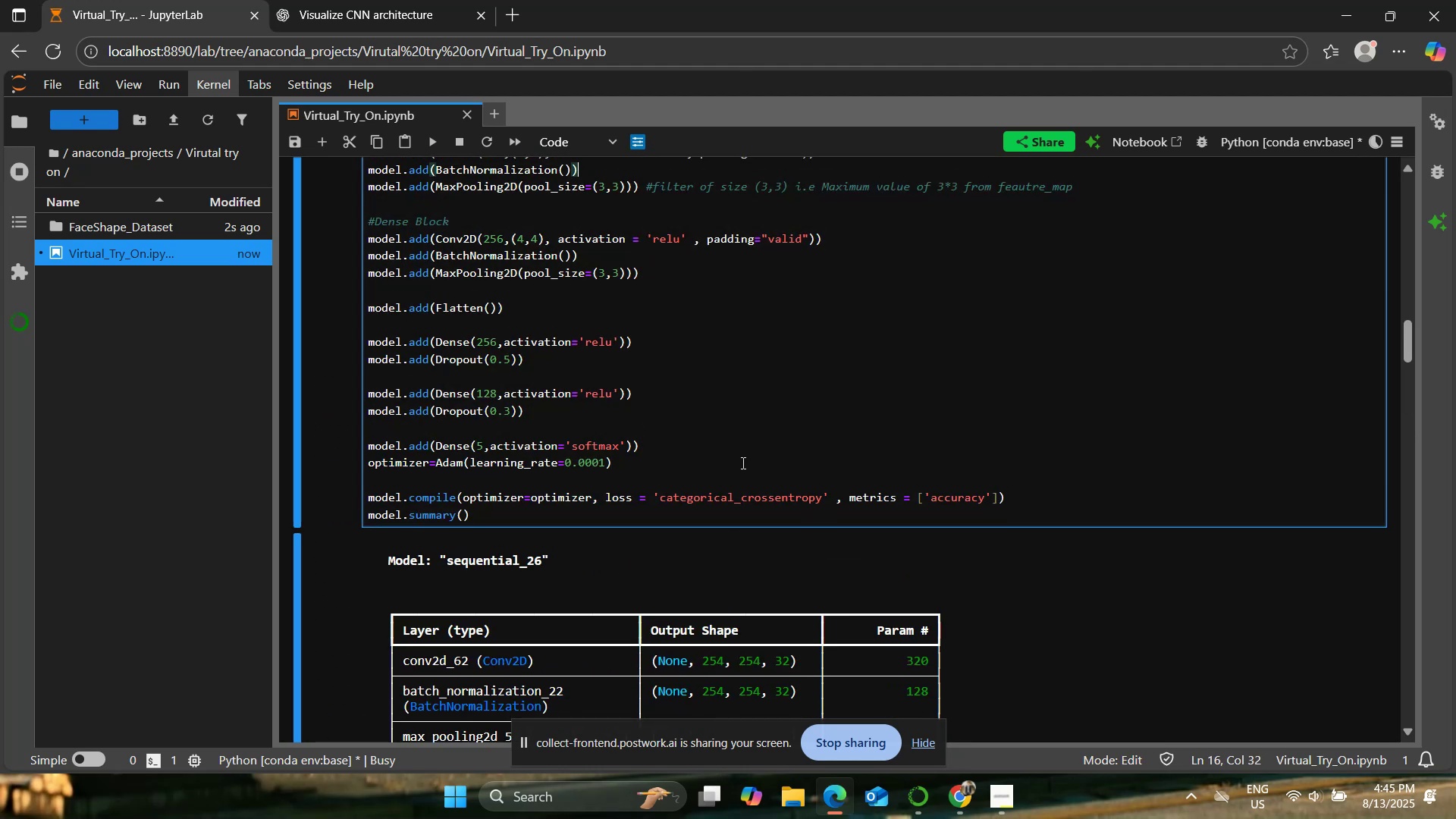 
key(ArrowUp)
 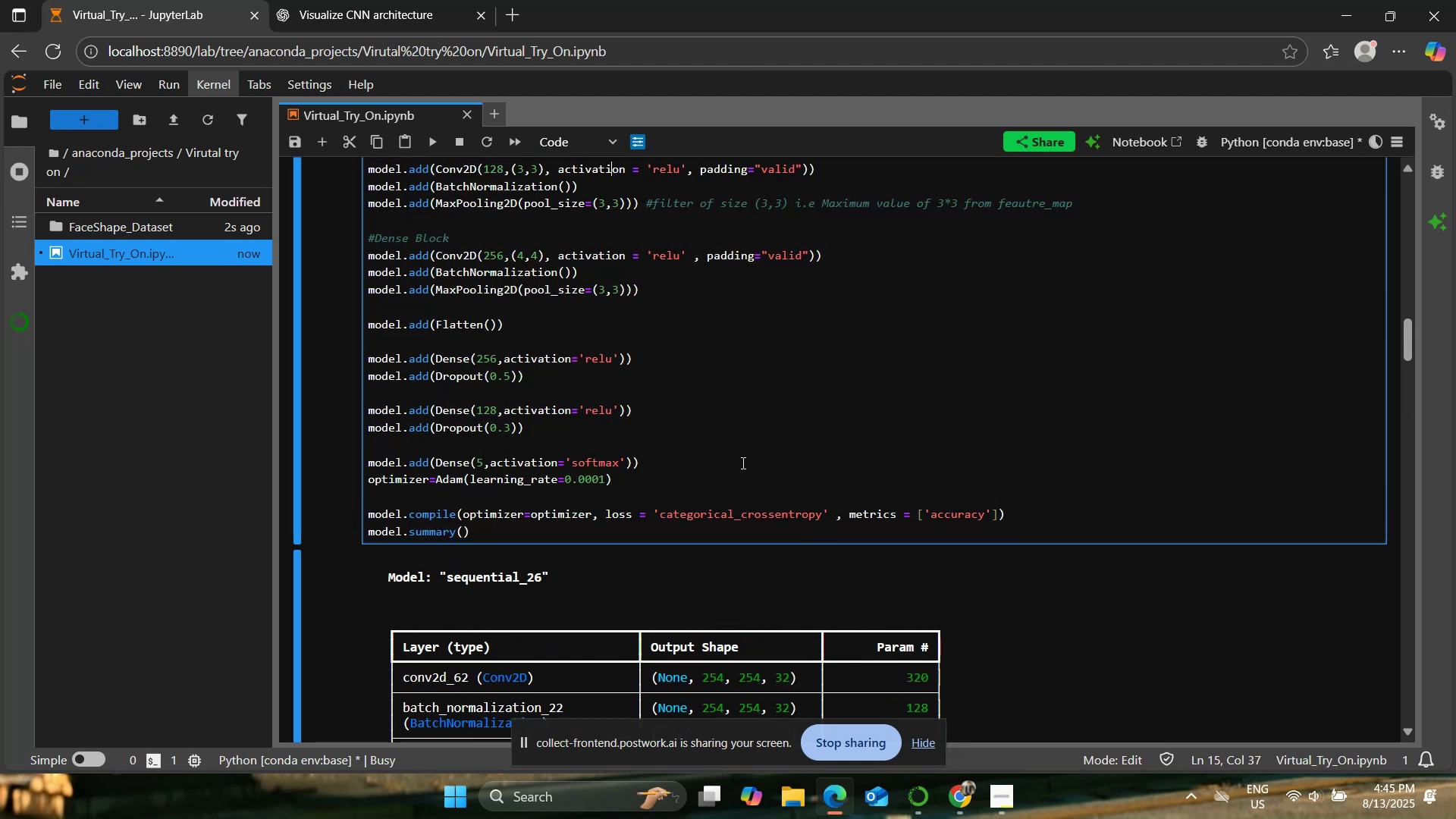 
key(ArrowUp)
 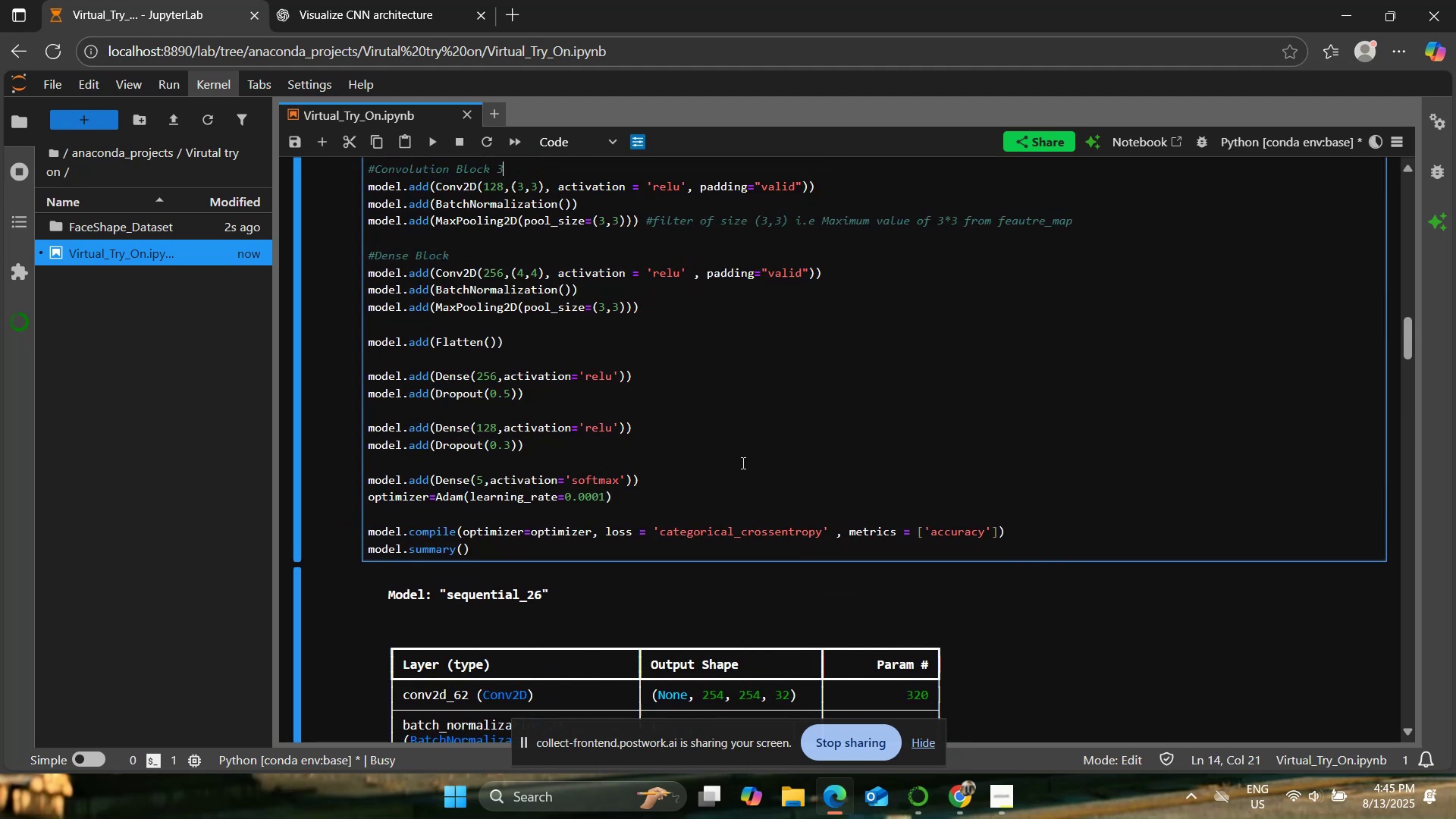 
key(ArrowUp)
 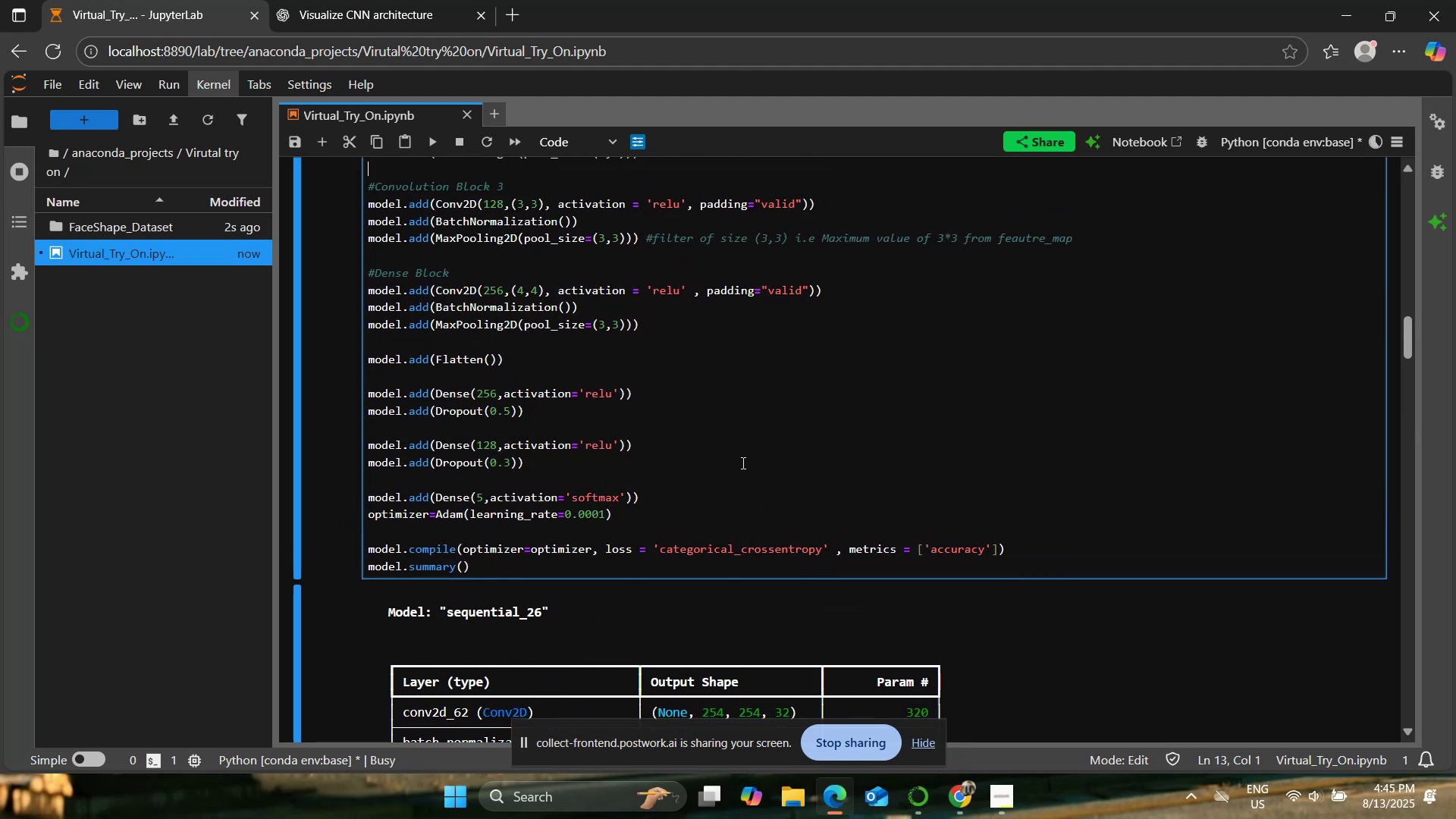 
key(ArrowUp)
 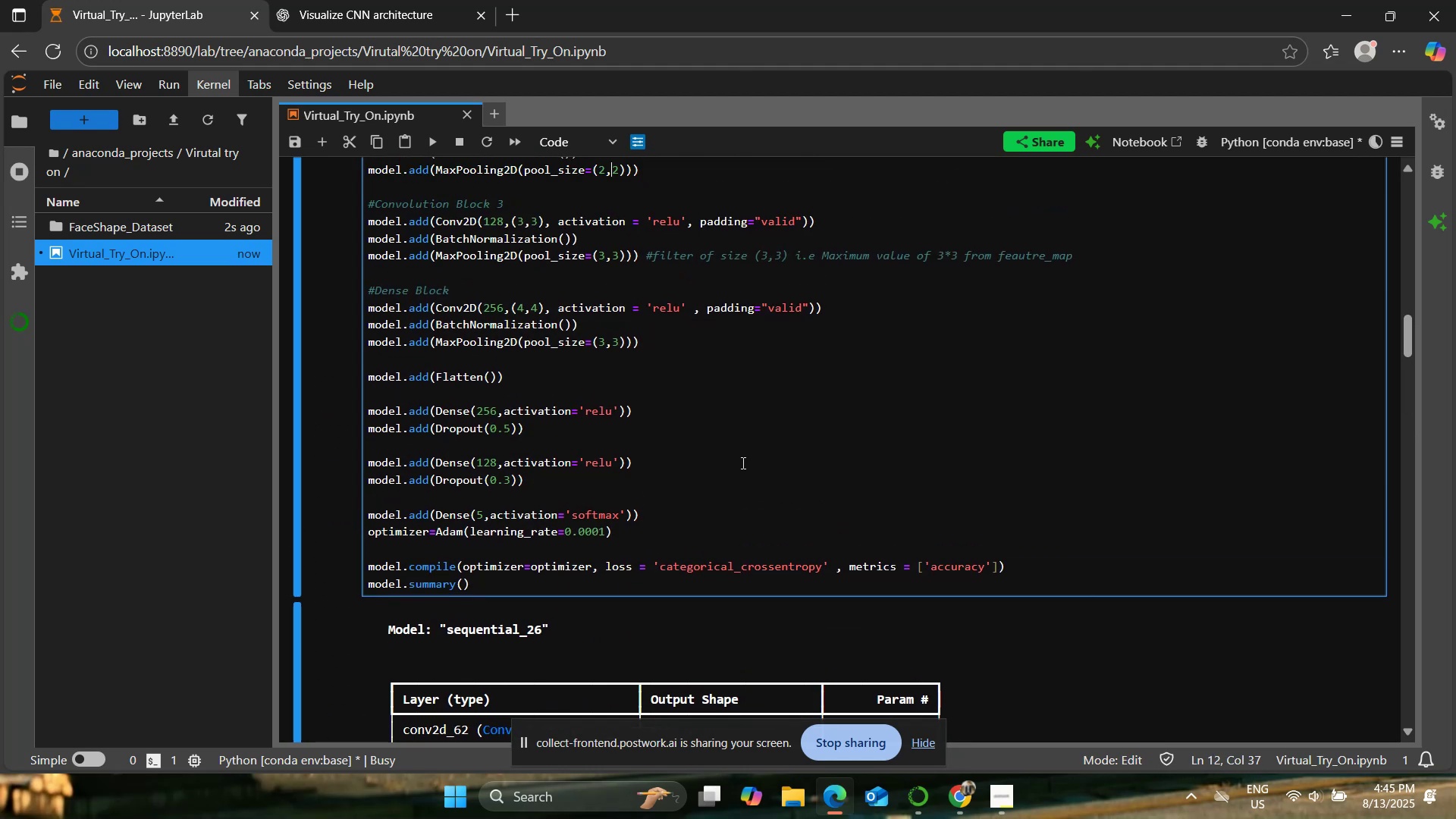 
key(ArrowUp)
 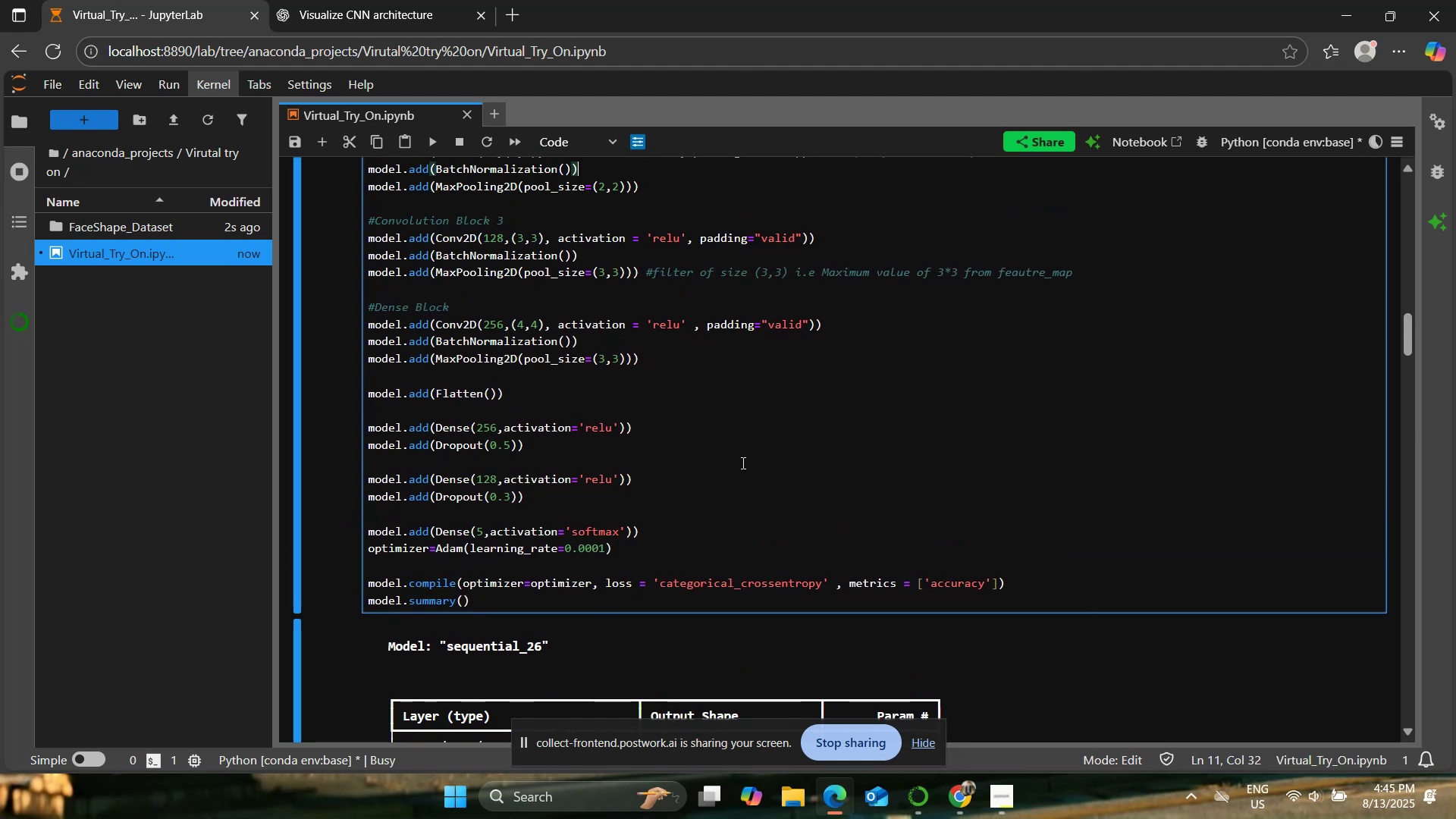 
key(ArrowUp)
 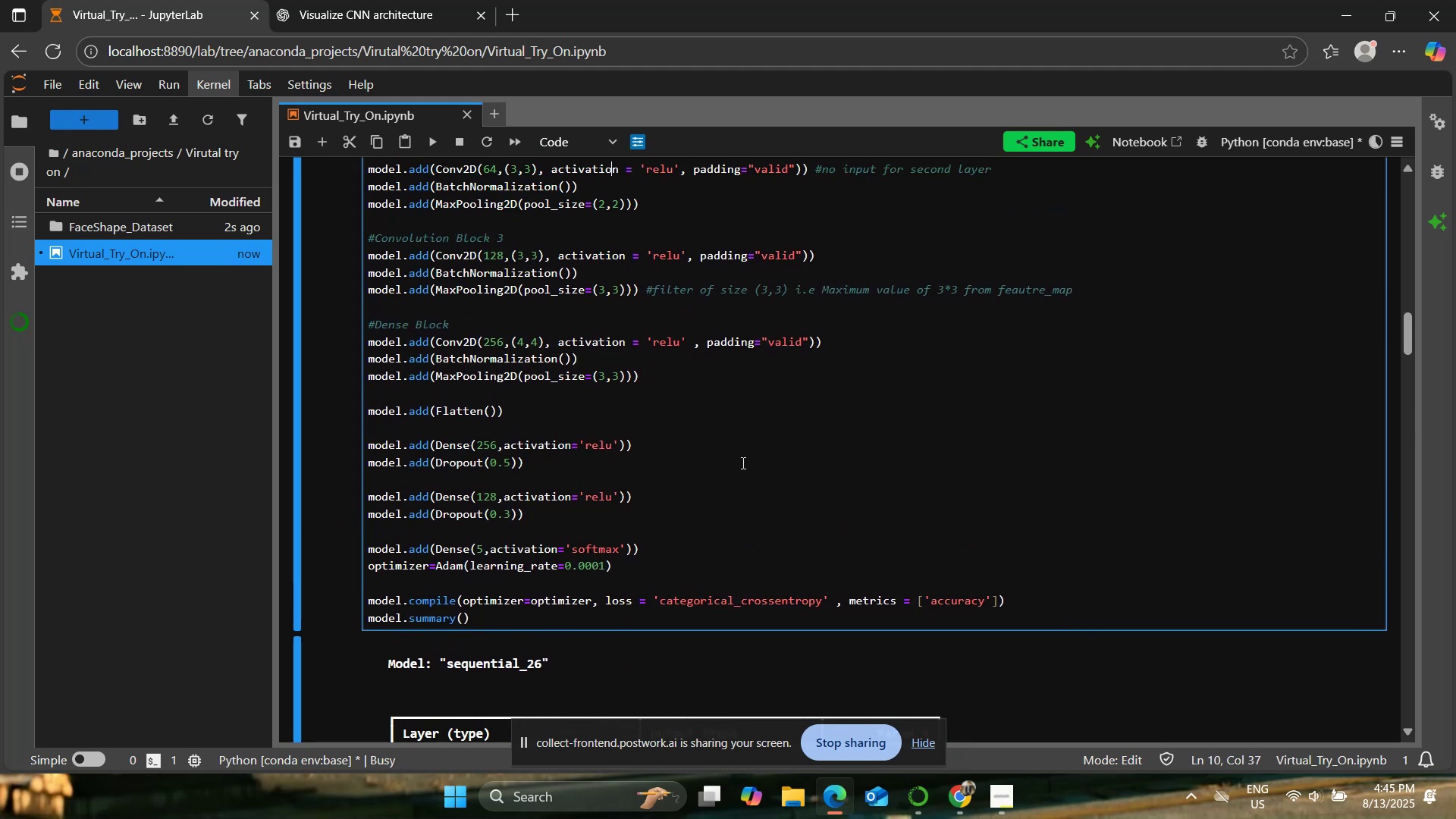 
key(ArrowUp)
 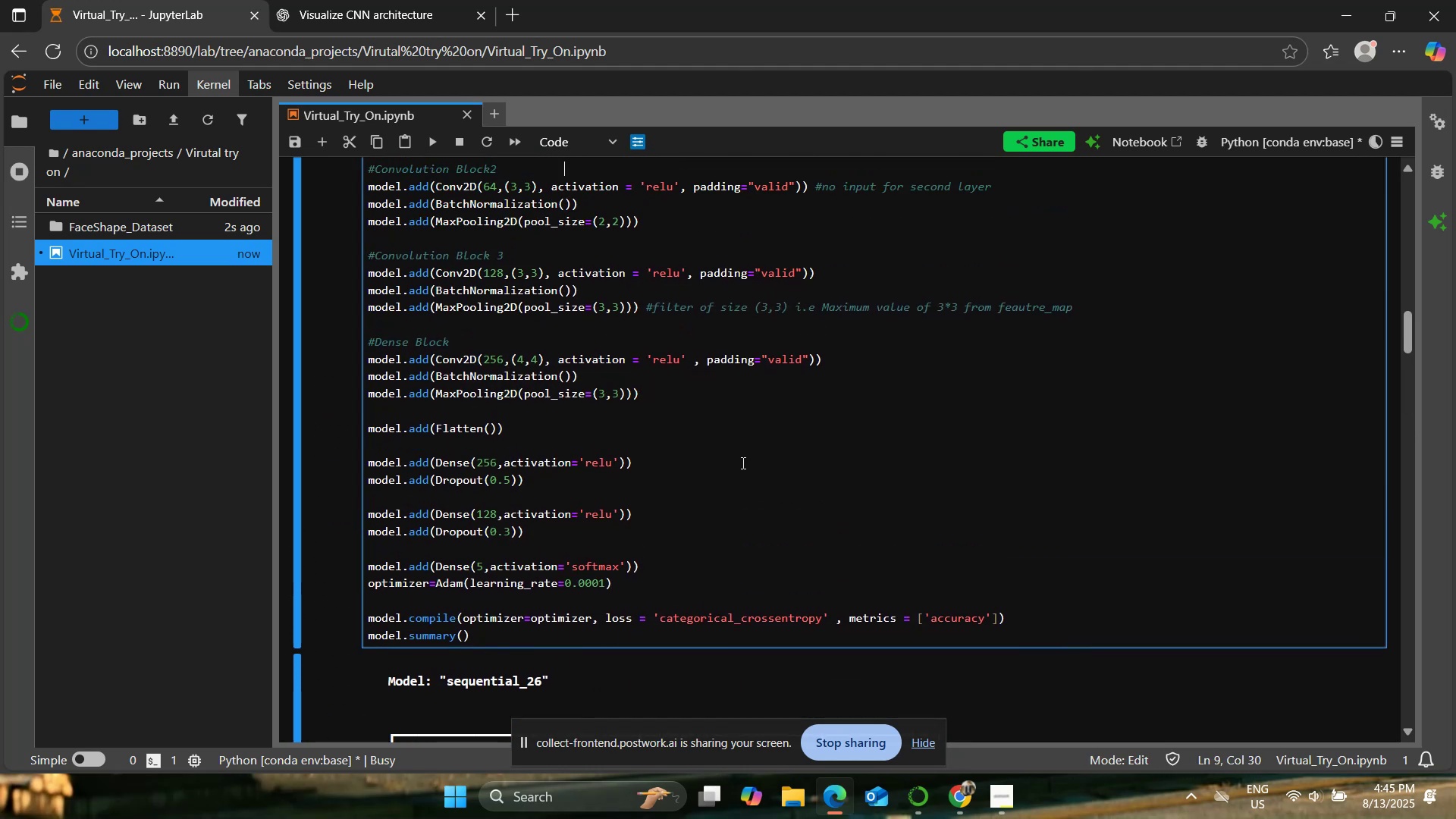 
key(ArrowUp)
 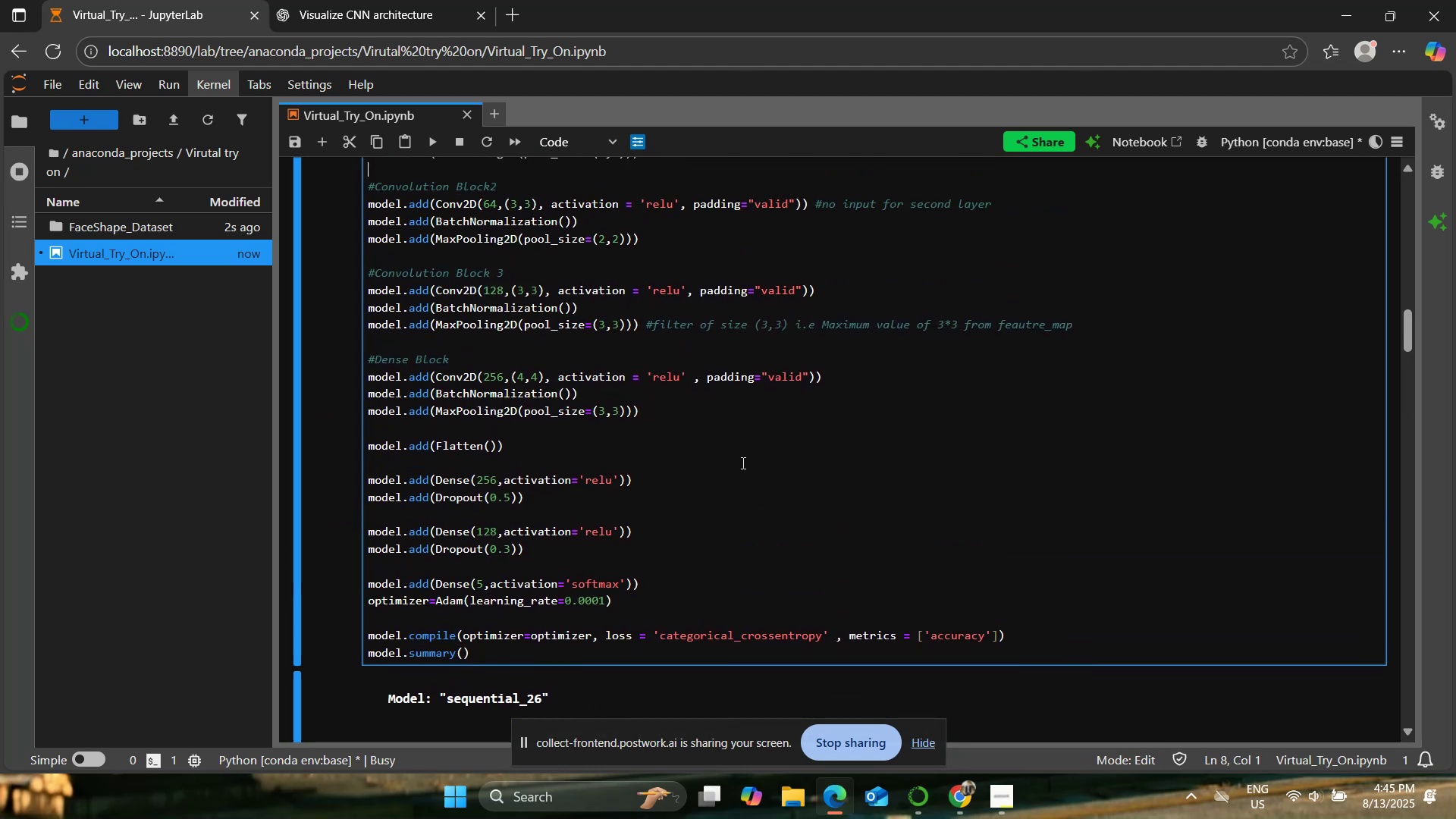 
key(ArrowUp)
 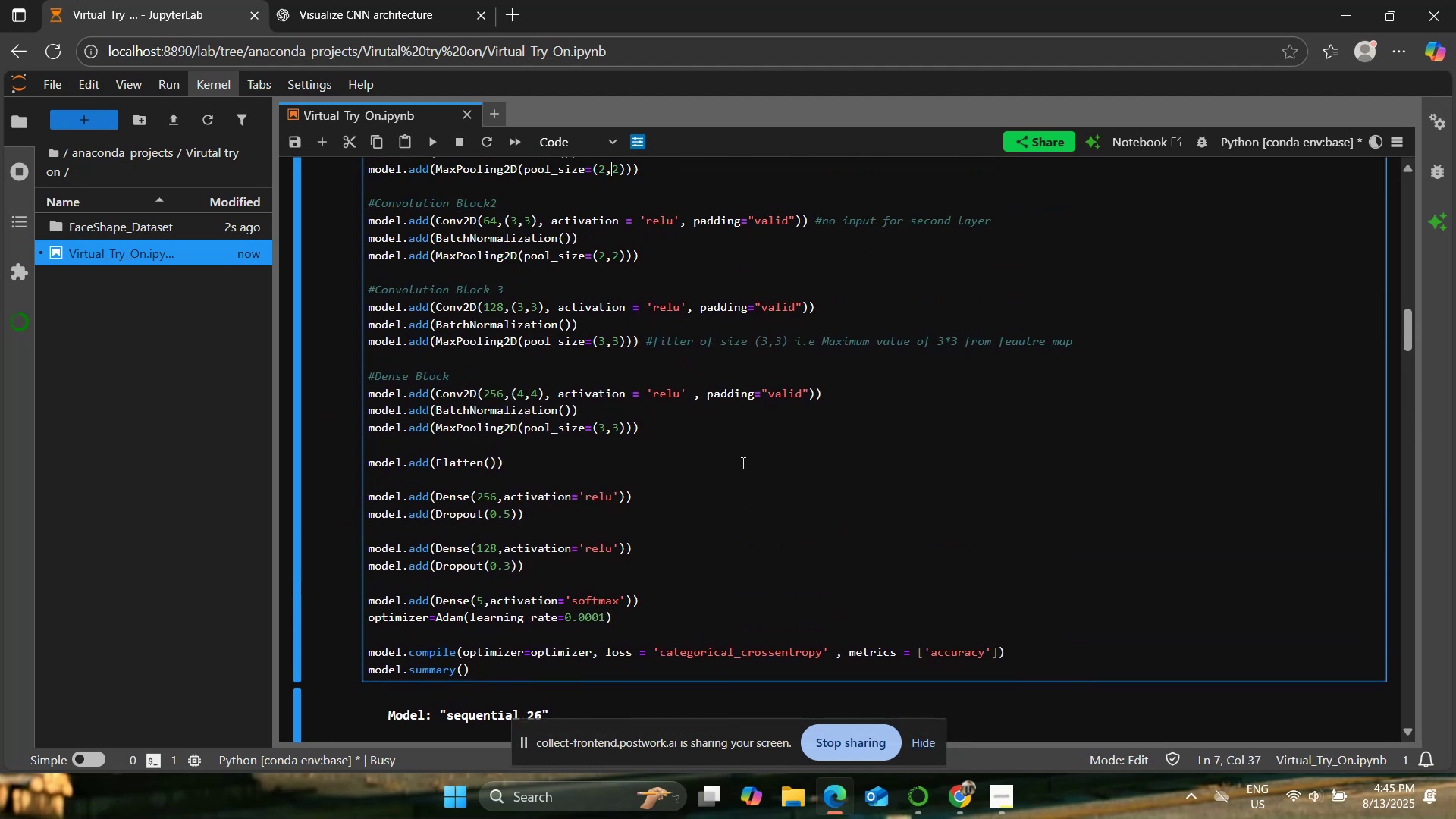 
key(ArrowUp)
 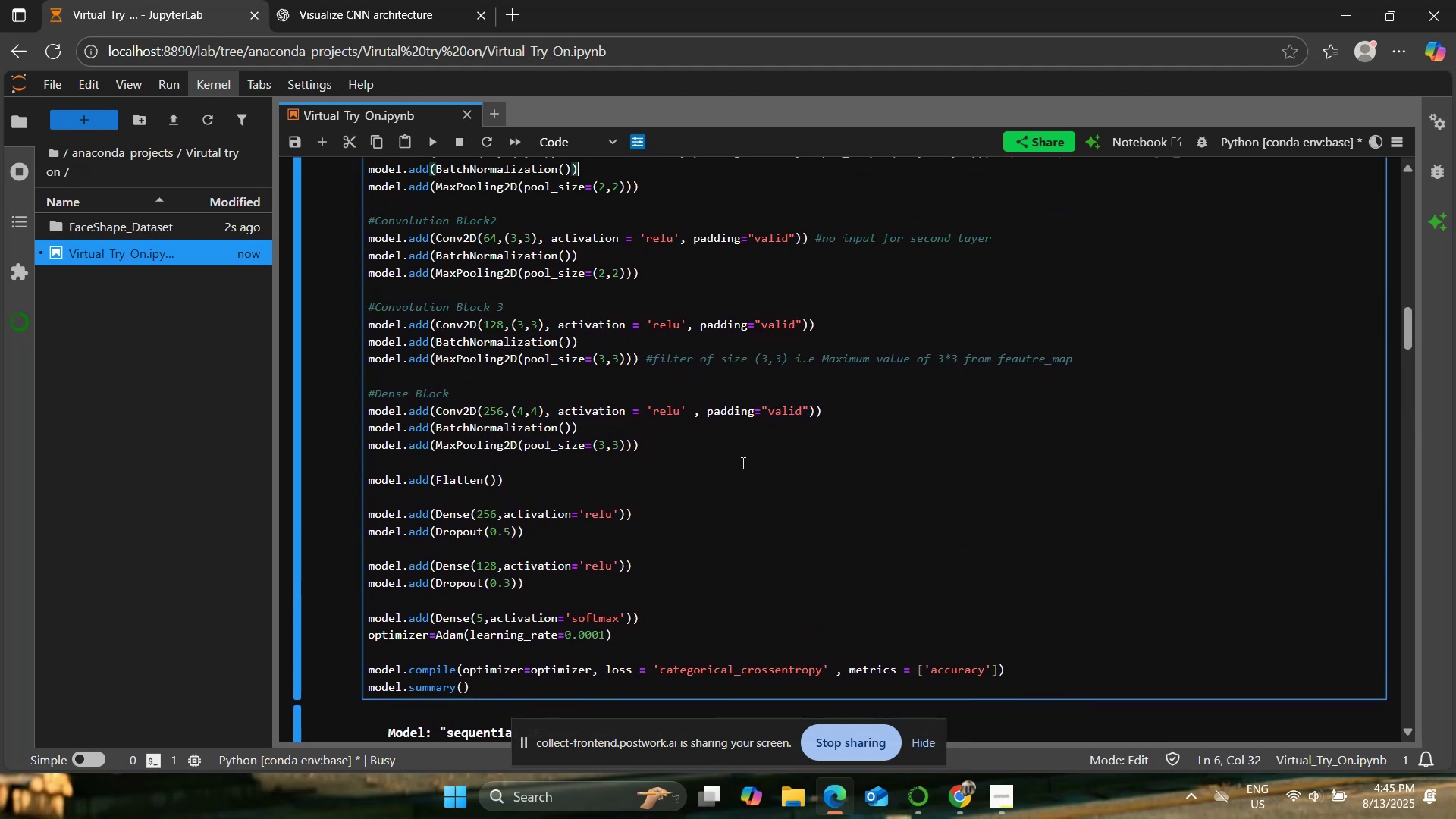 
key(ArrowUp)
 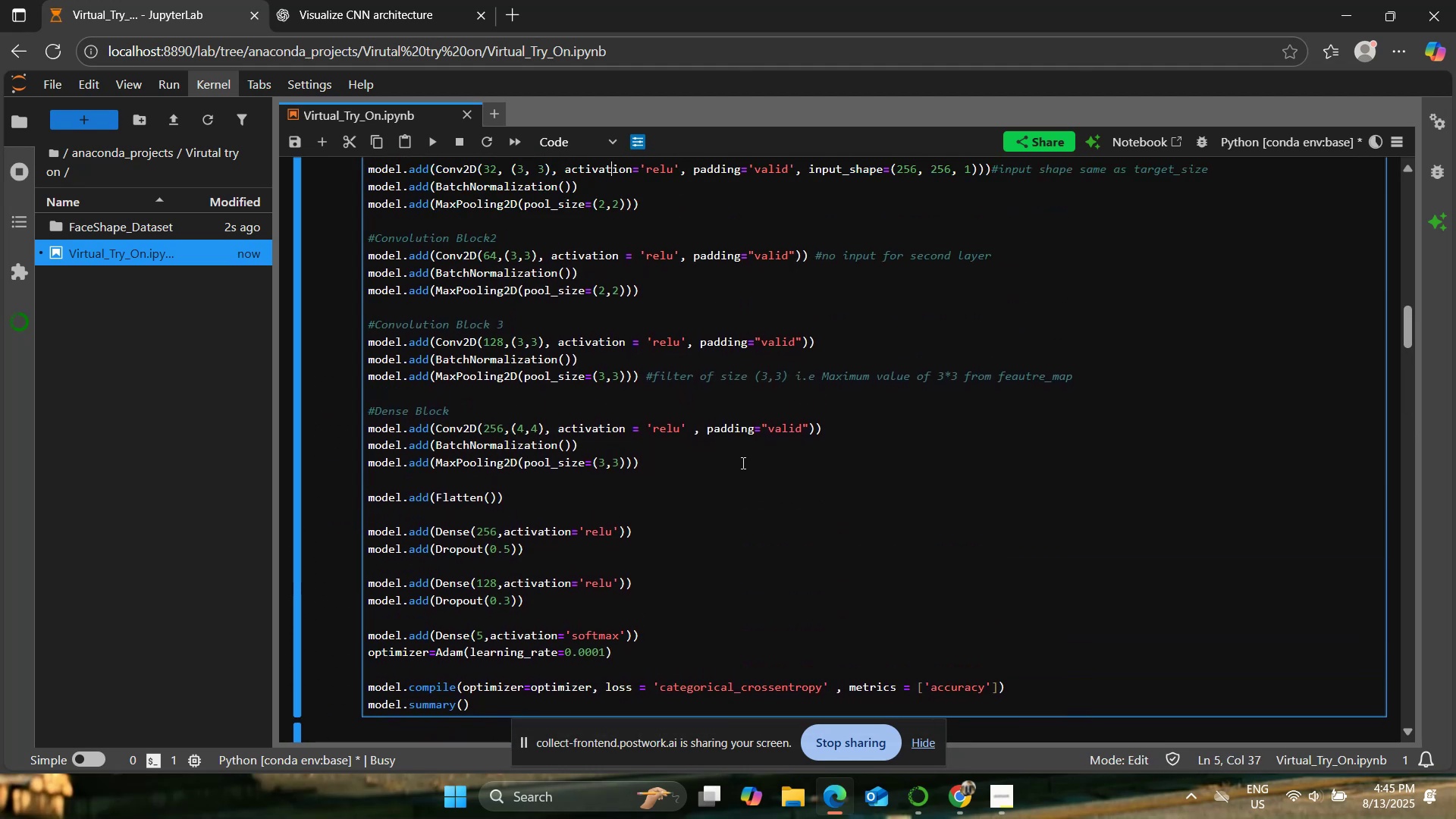 
key(ArrowUp)
 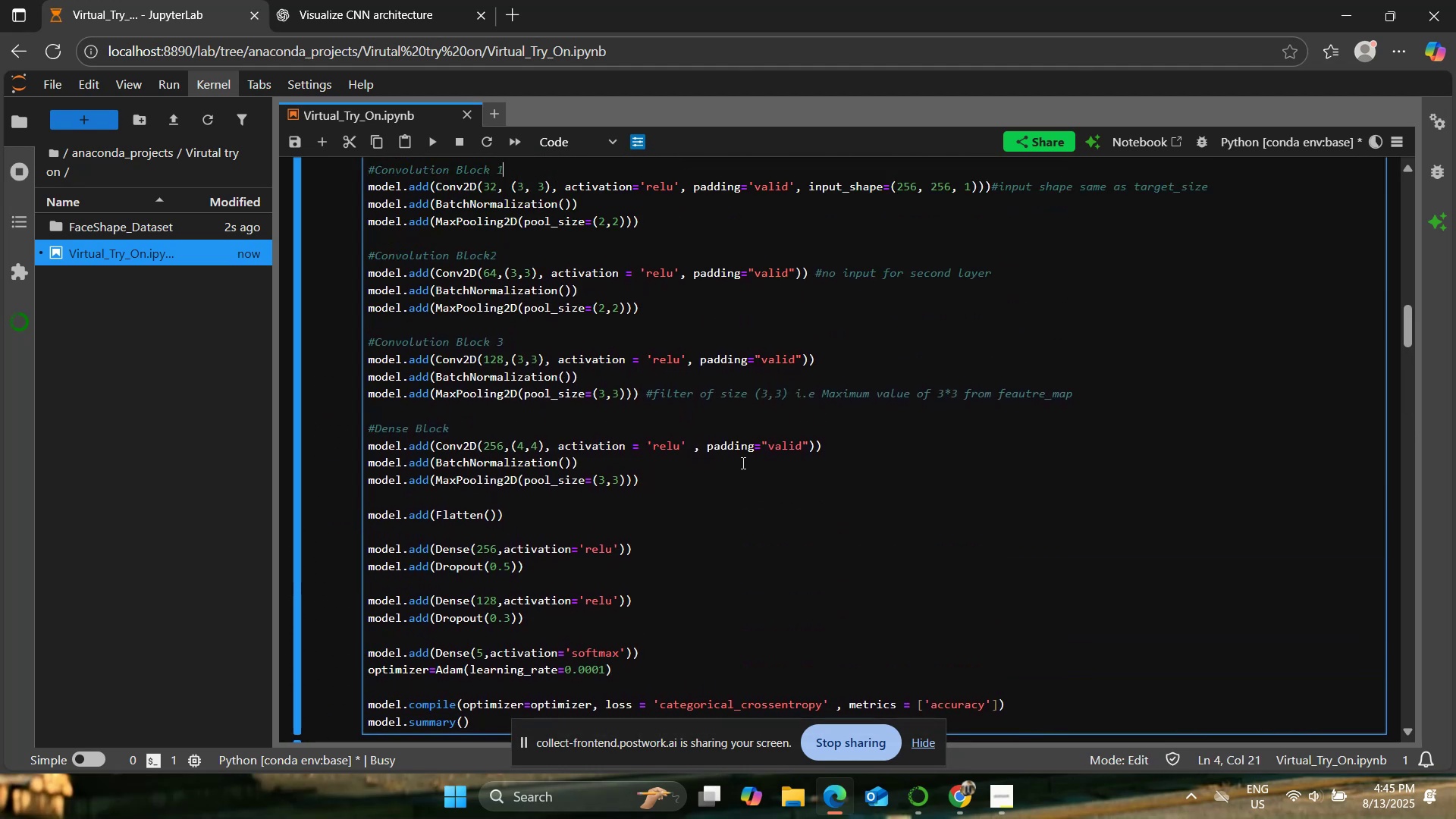 
key(ArrowUp)
 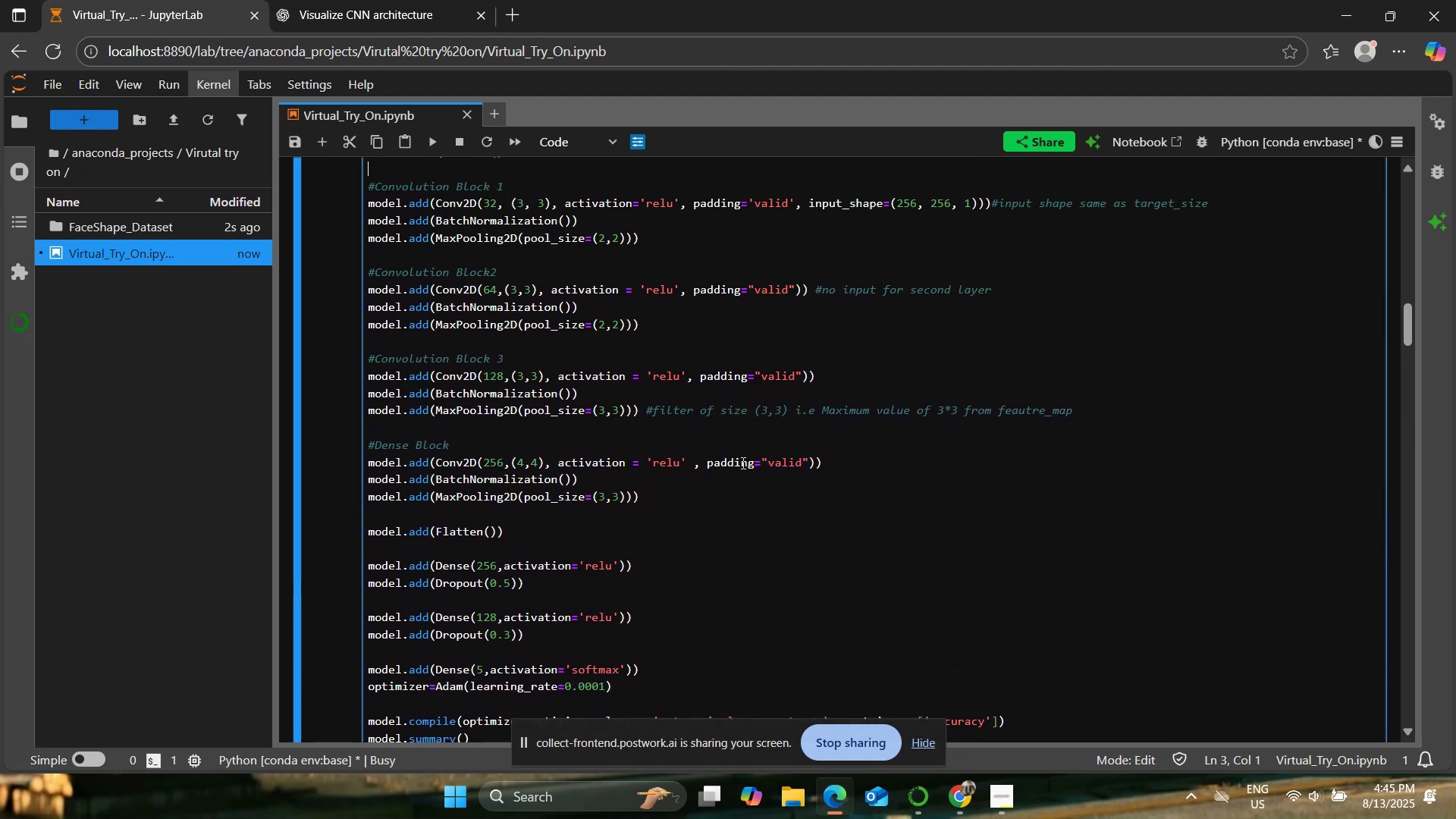 
key(ArrowUp)
 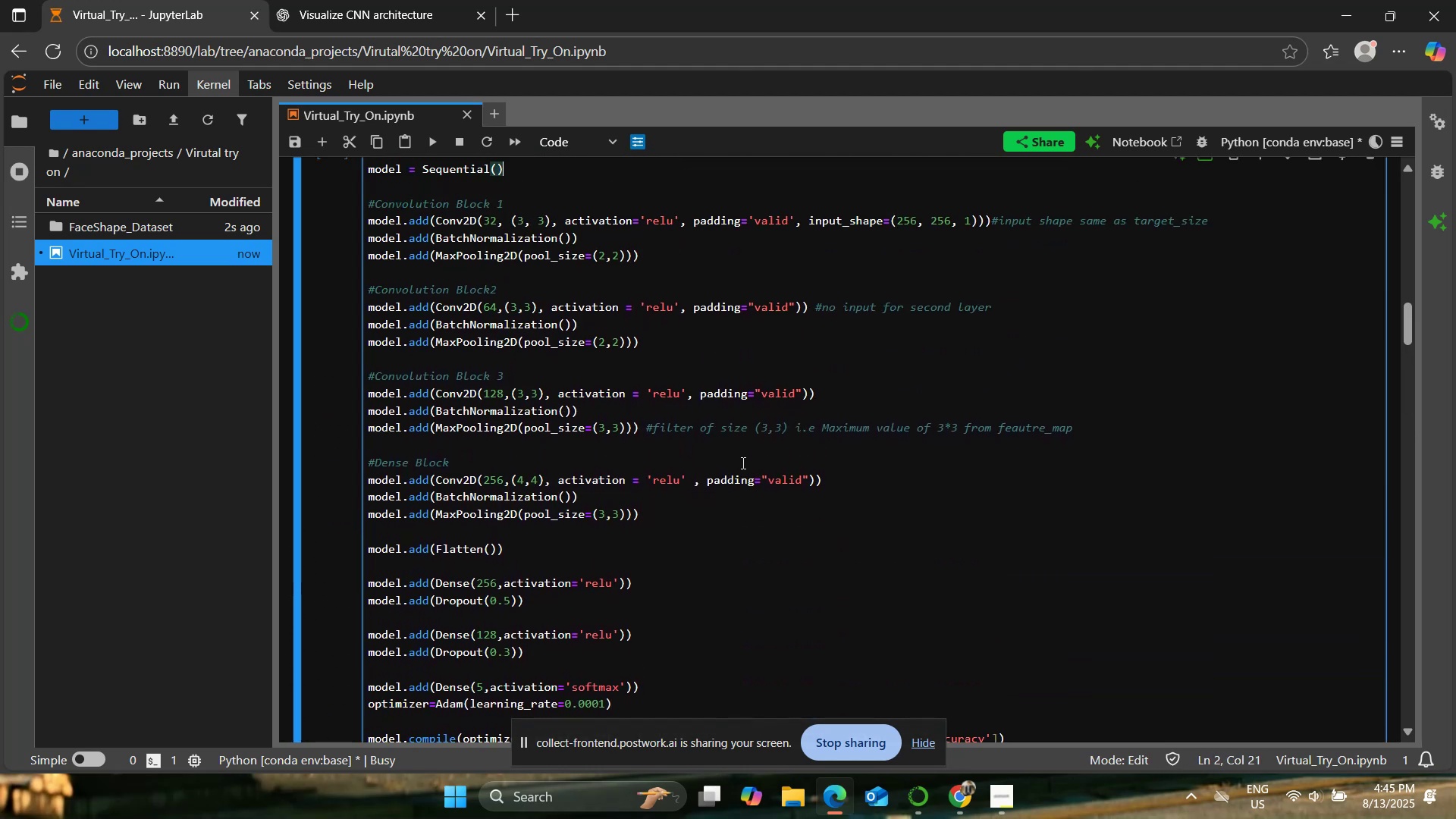 
key(ArrowUp)
 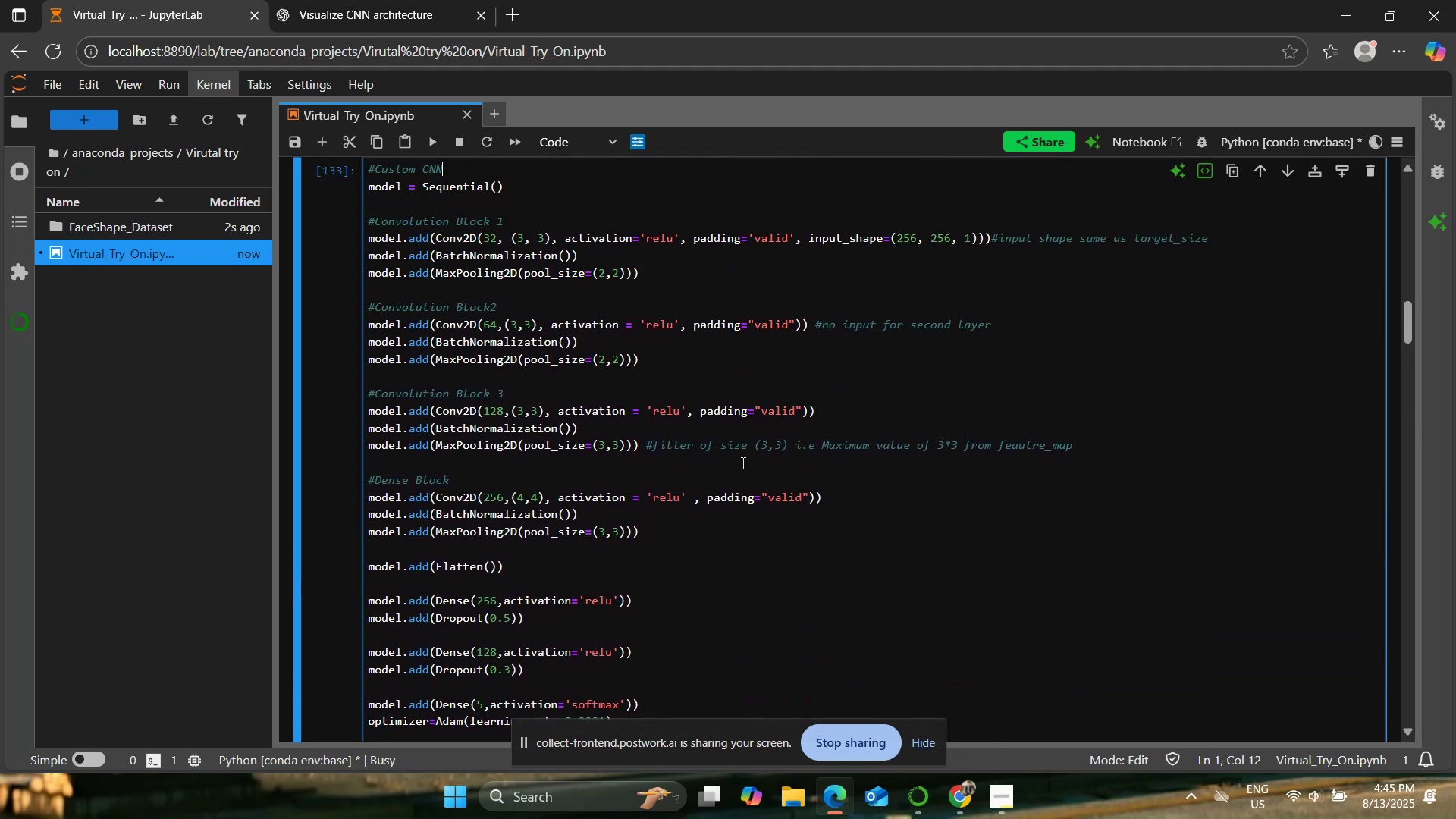 
key(ArrowUp)
 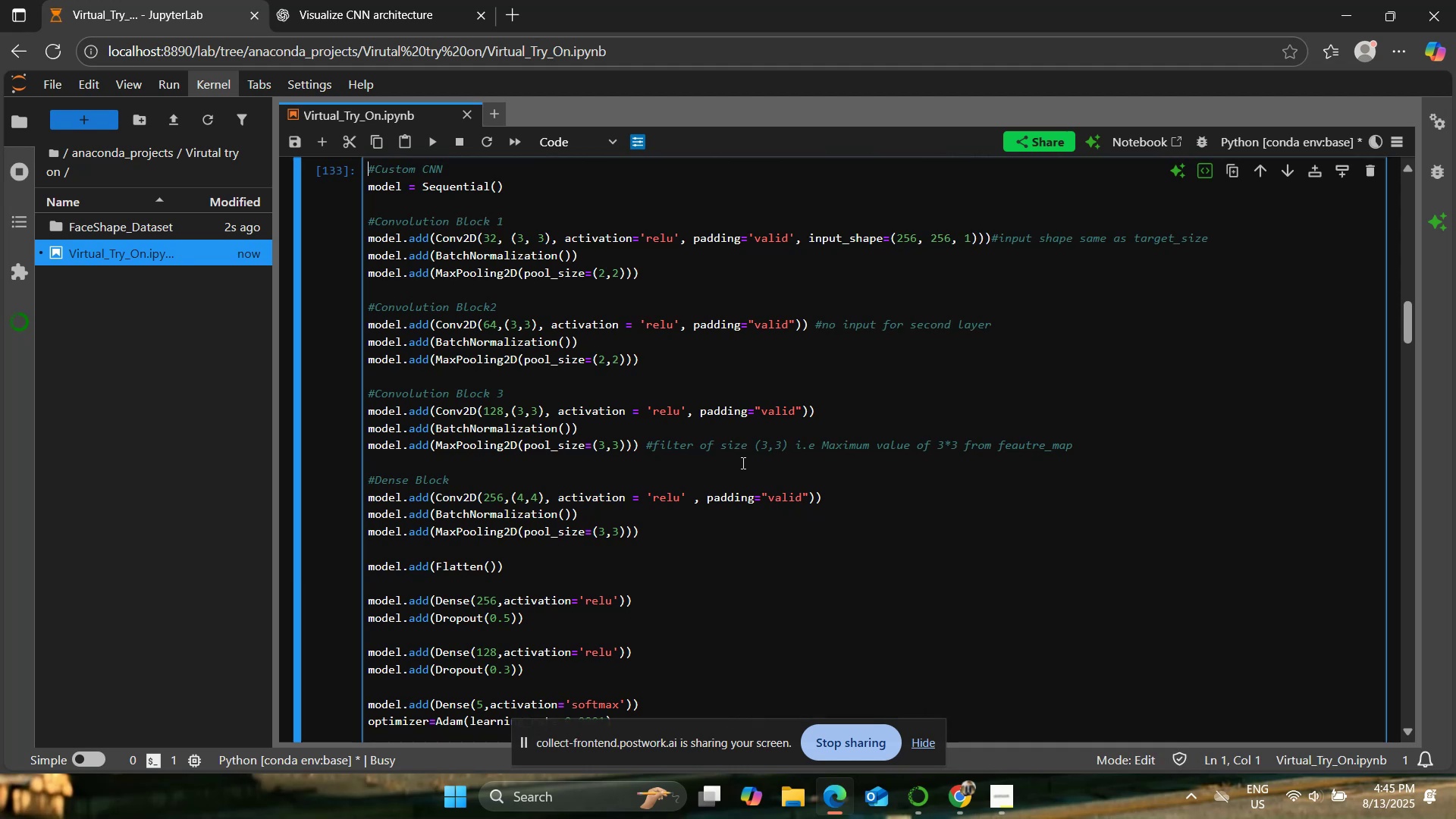 
key(ArrowDown)
 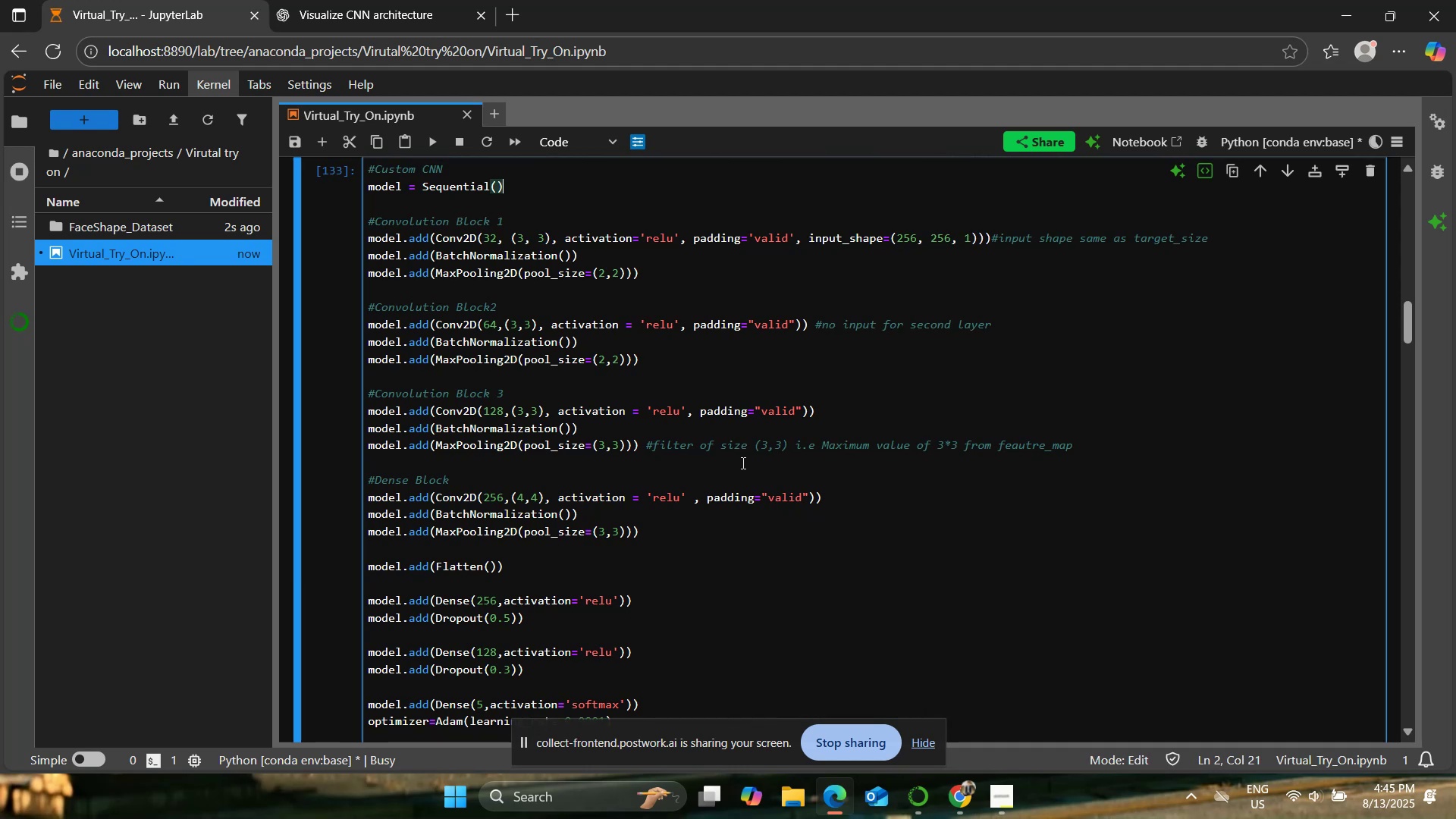 
key(ArrowDown)
 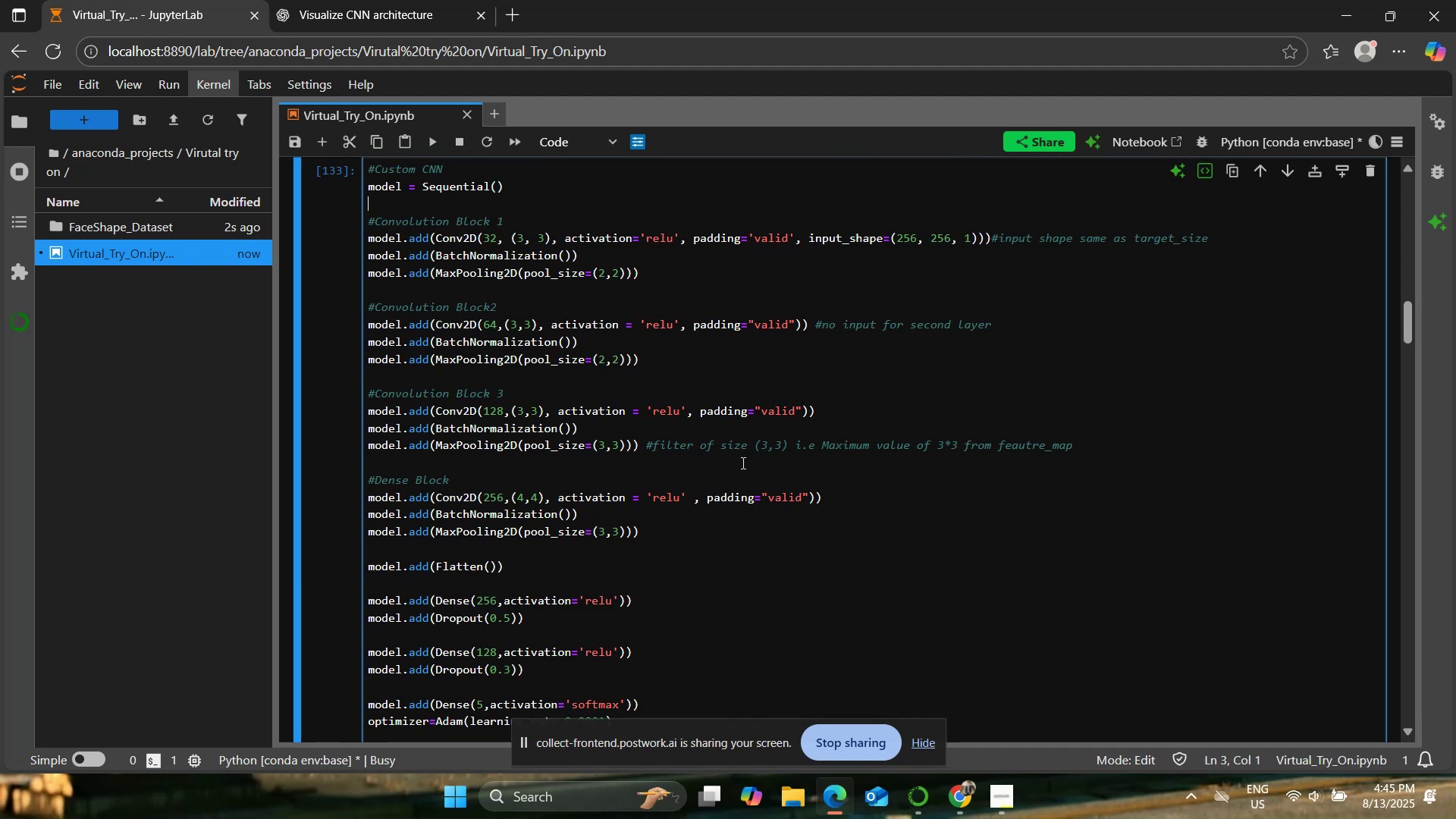 
key(ArrowDown)
 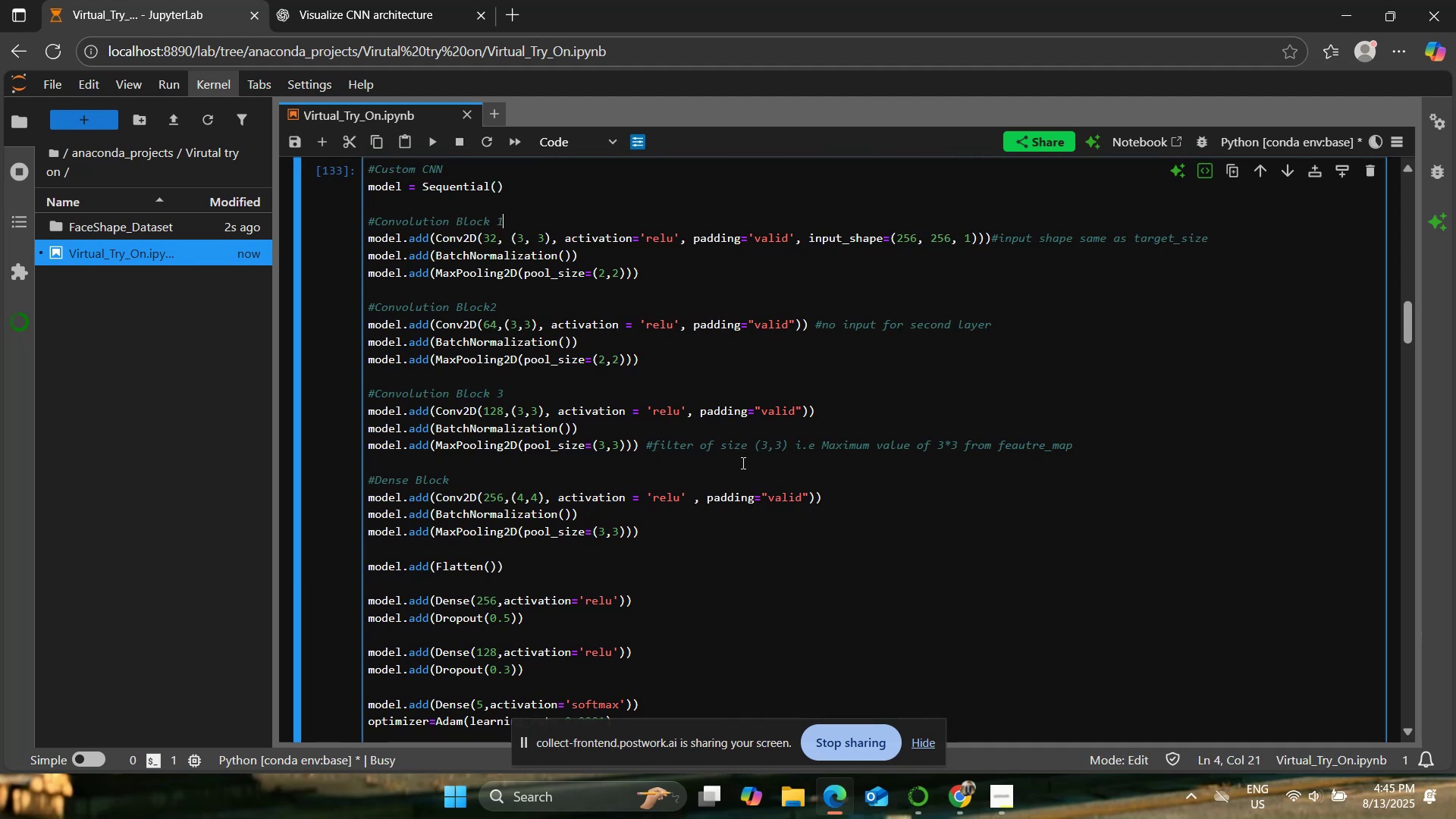 
key(ArrowDown)
 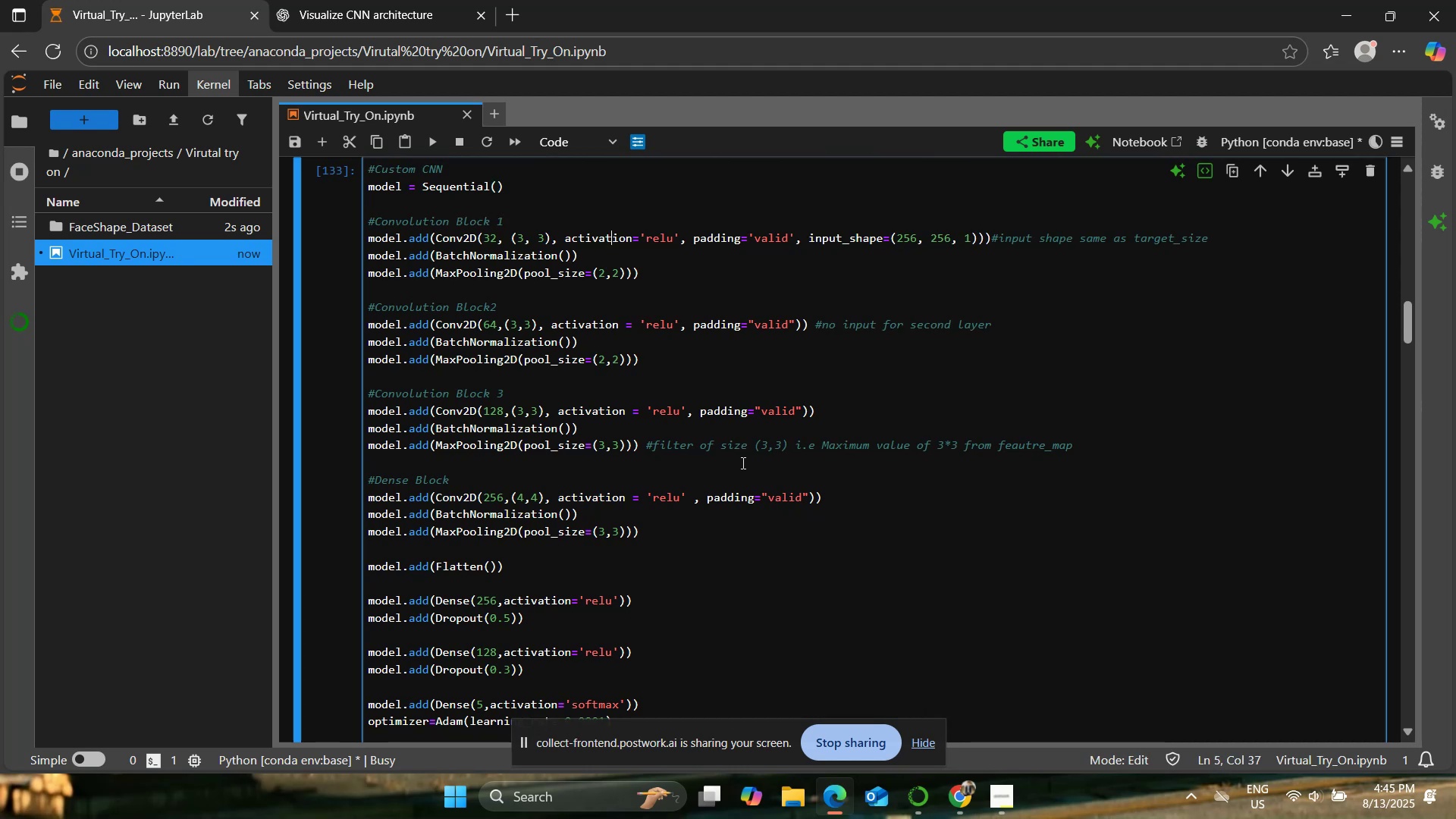 
wait(13.88)
 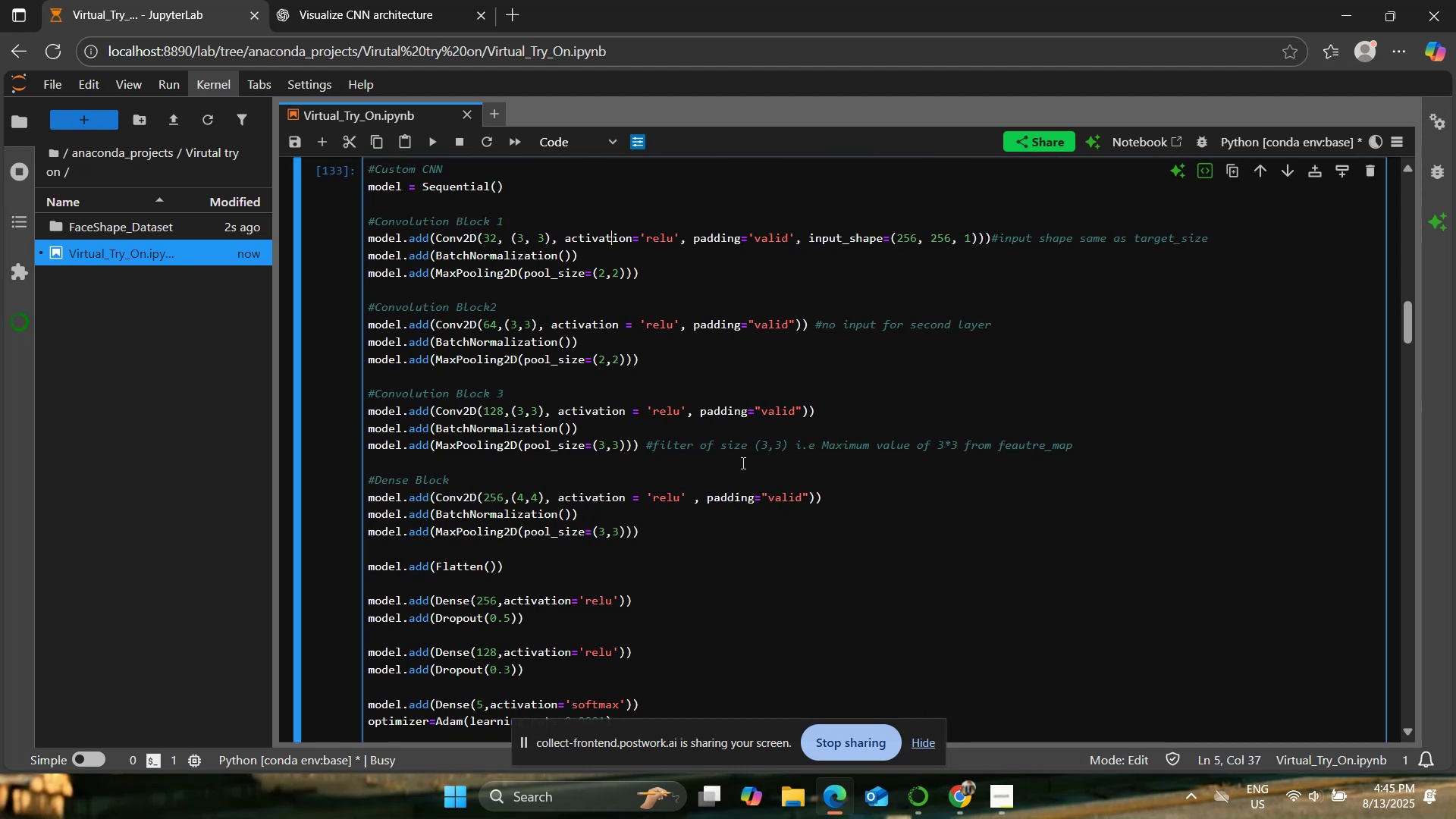 
hold_key(key=ArrowRight, duration=1.52)
 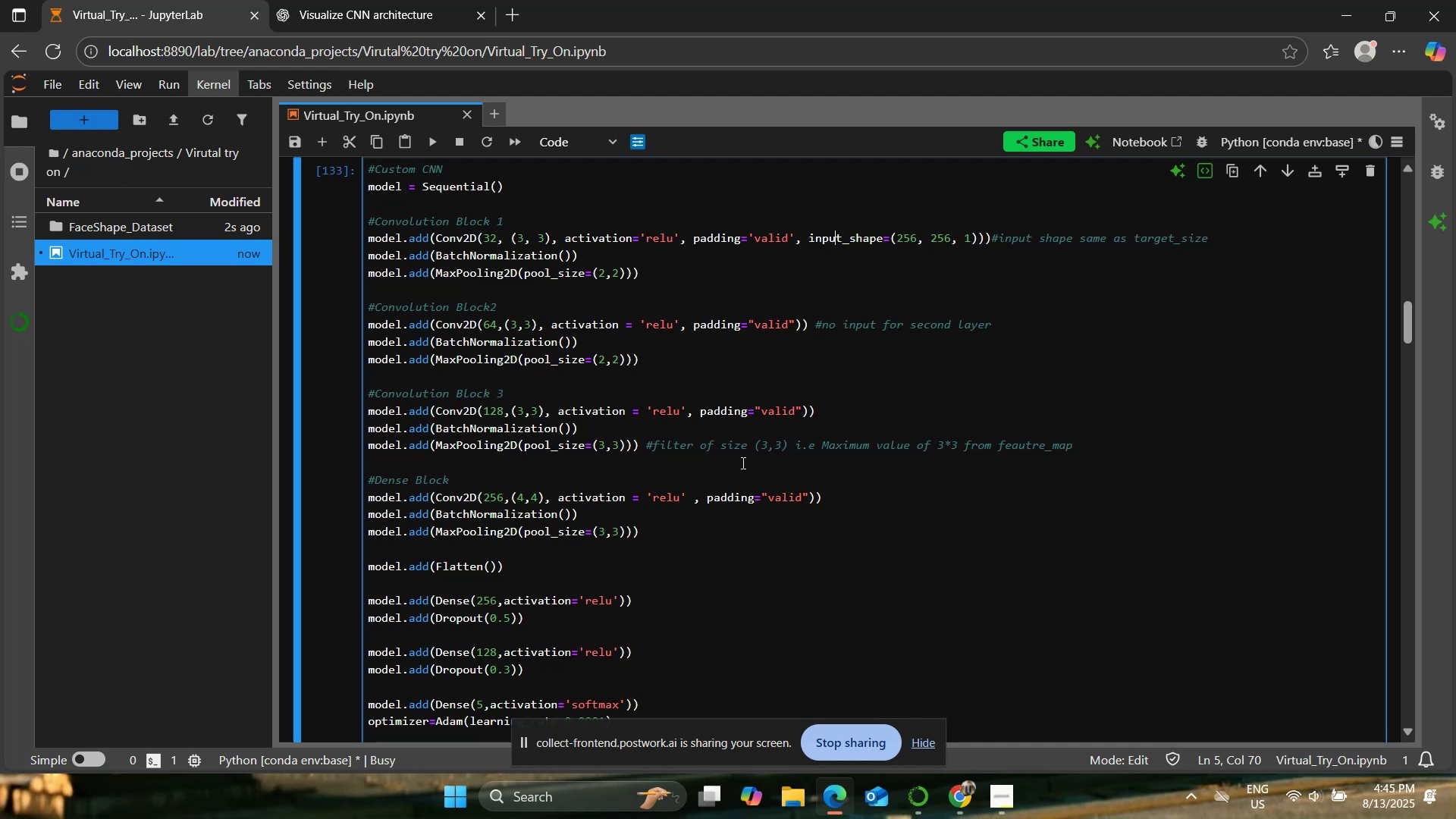 
key(ArrowRight)
 